 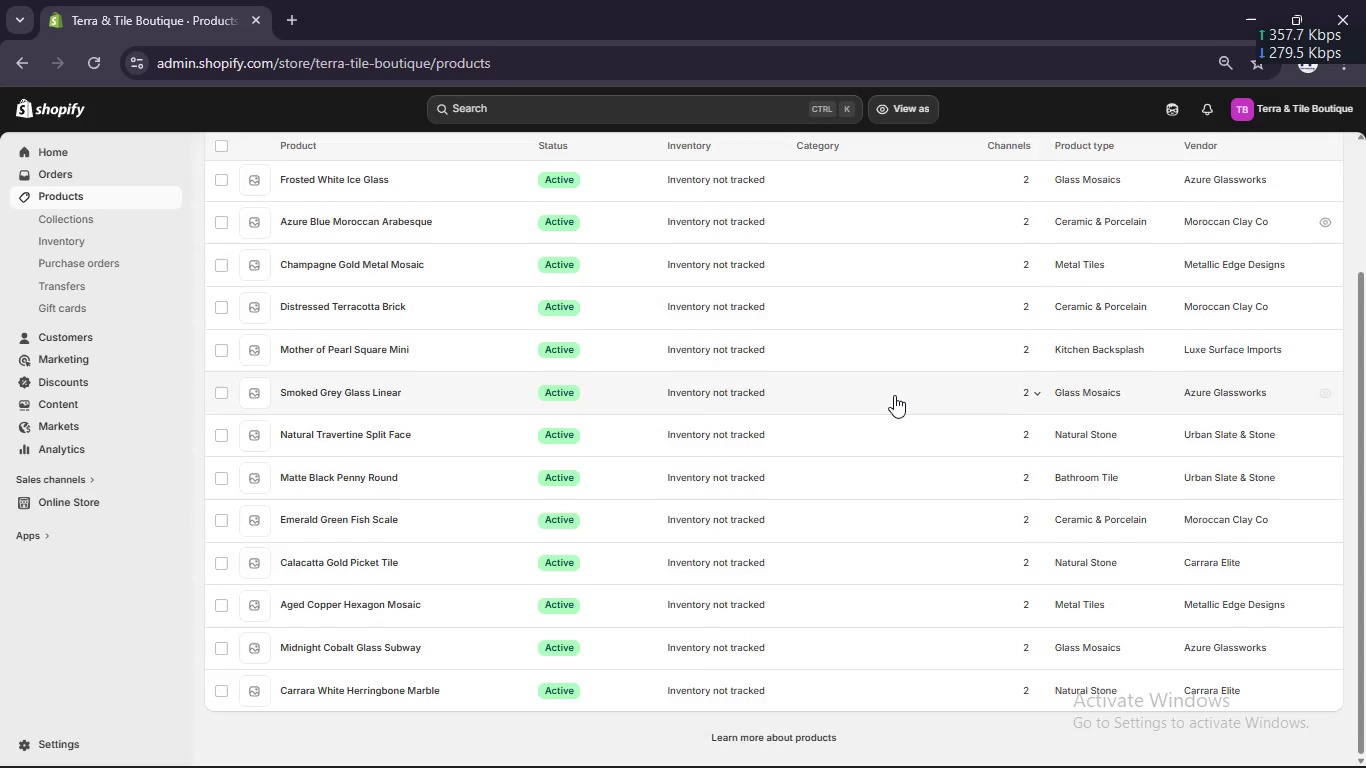 
scroll: coordinate [894, 395], scroll_direction: up, amount: 4.0
 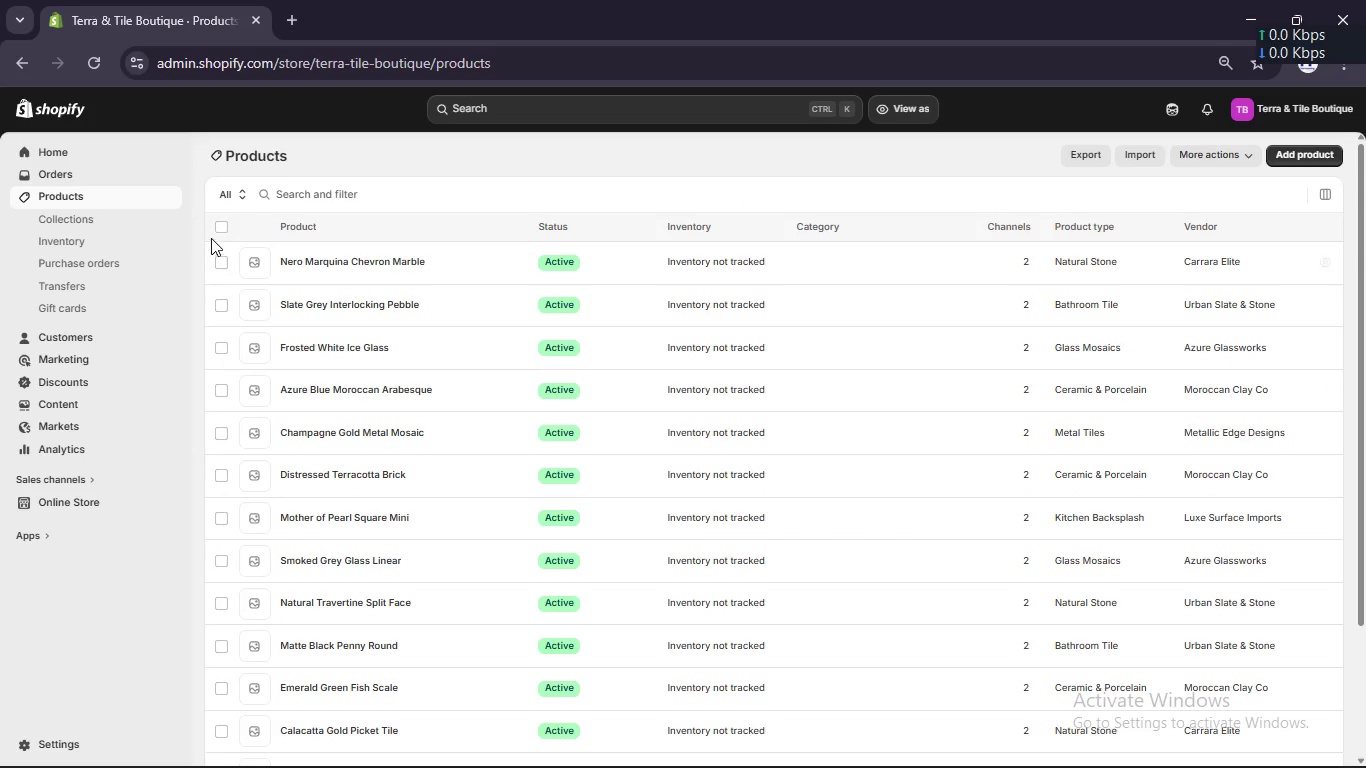 
double_click([219, 225])
 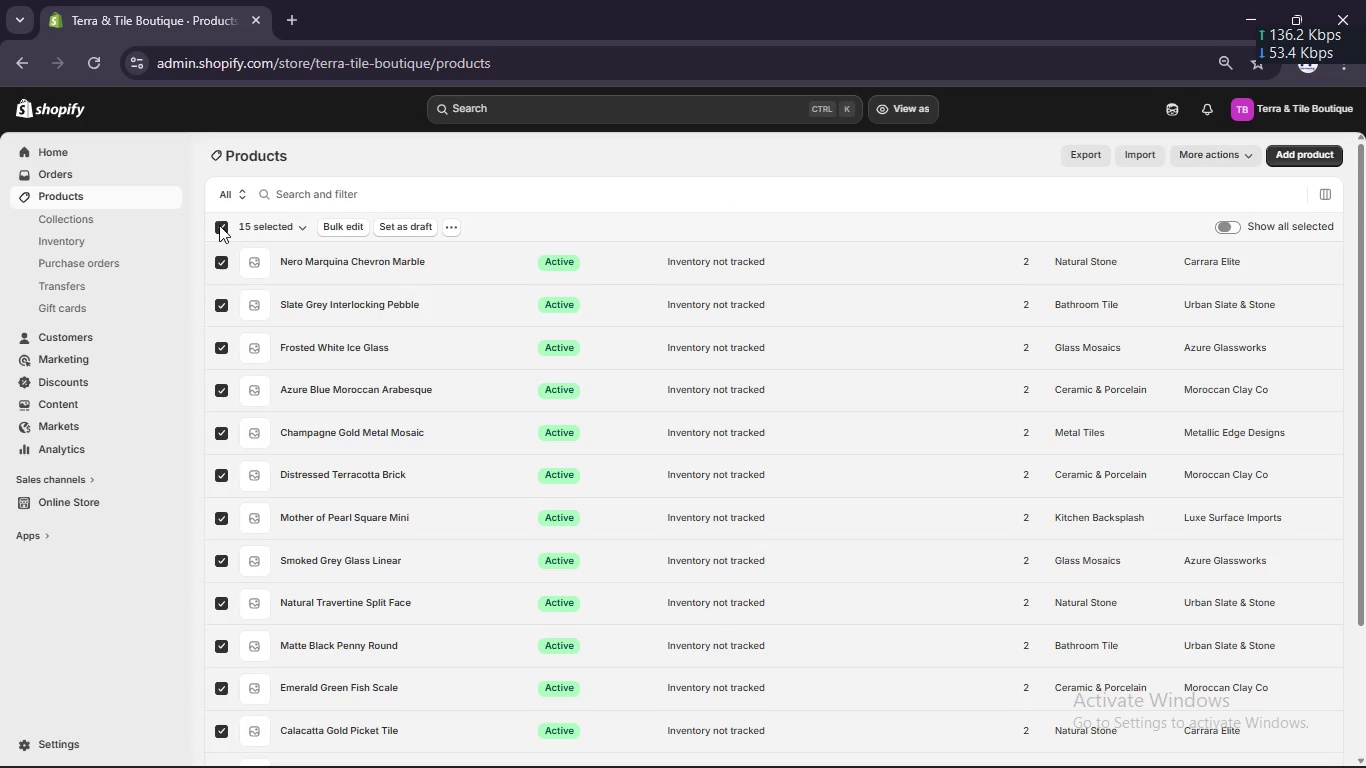 
left_click([219, 225])
 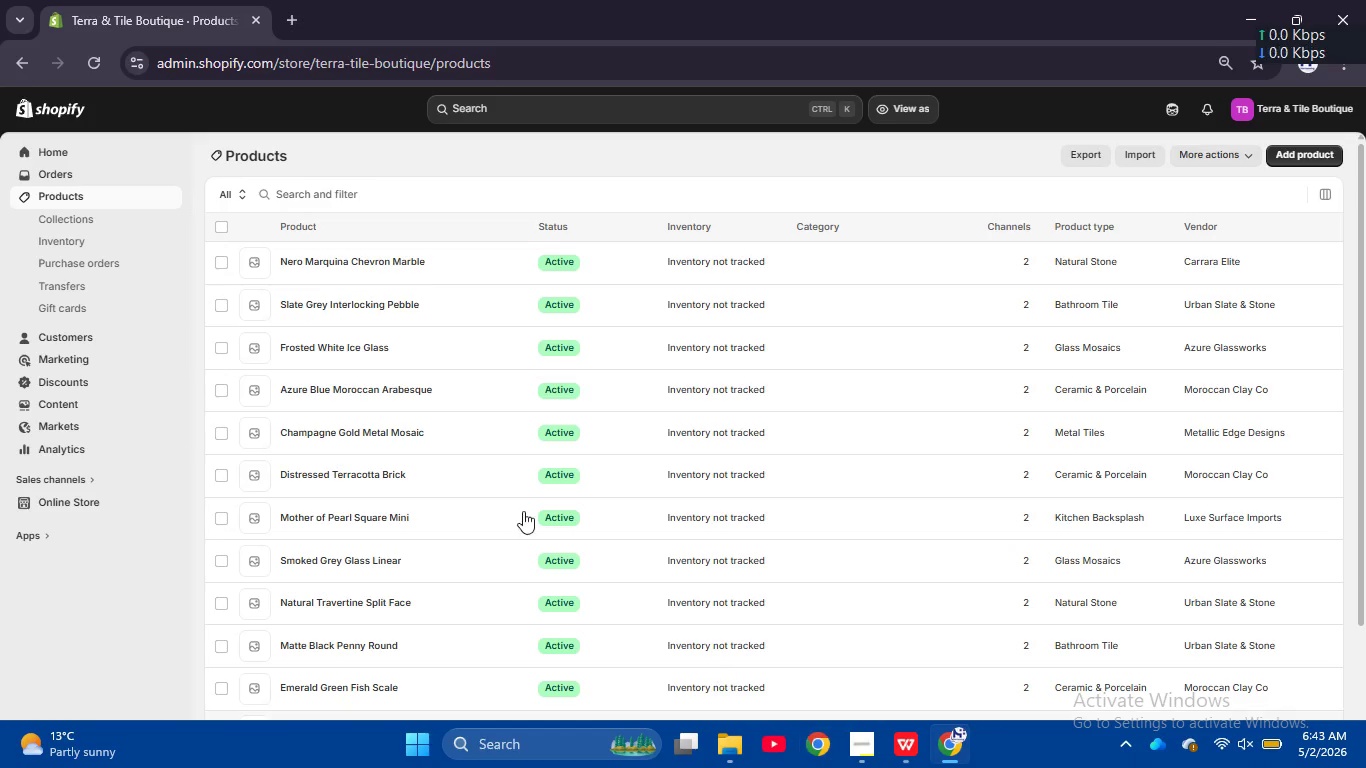 
left_click([319, 261])
 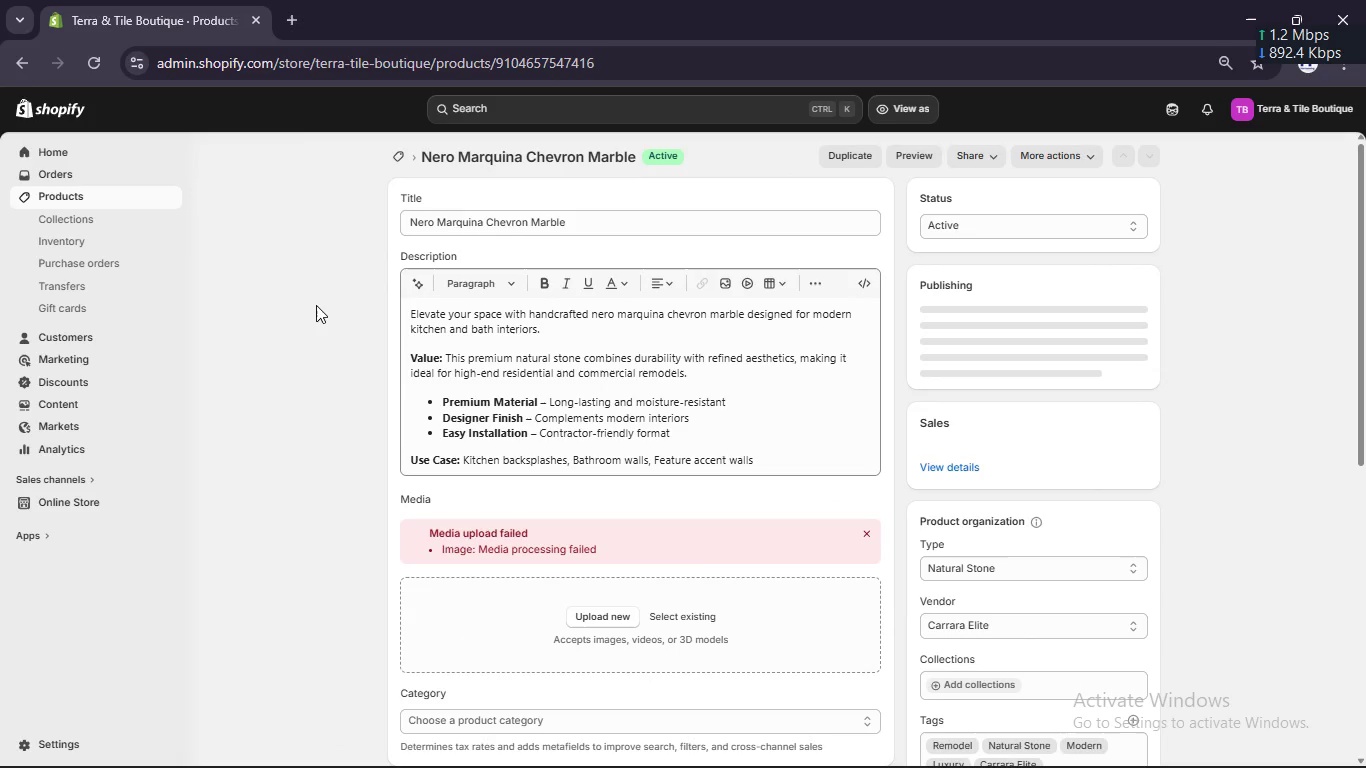 
scroll: coordinate [316, 314], scroll_direction: down, amount: 6.0
 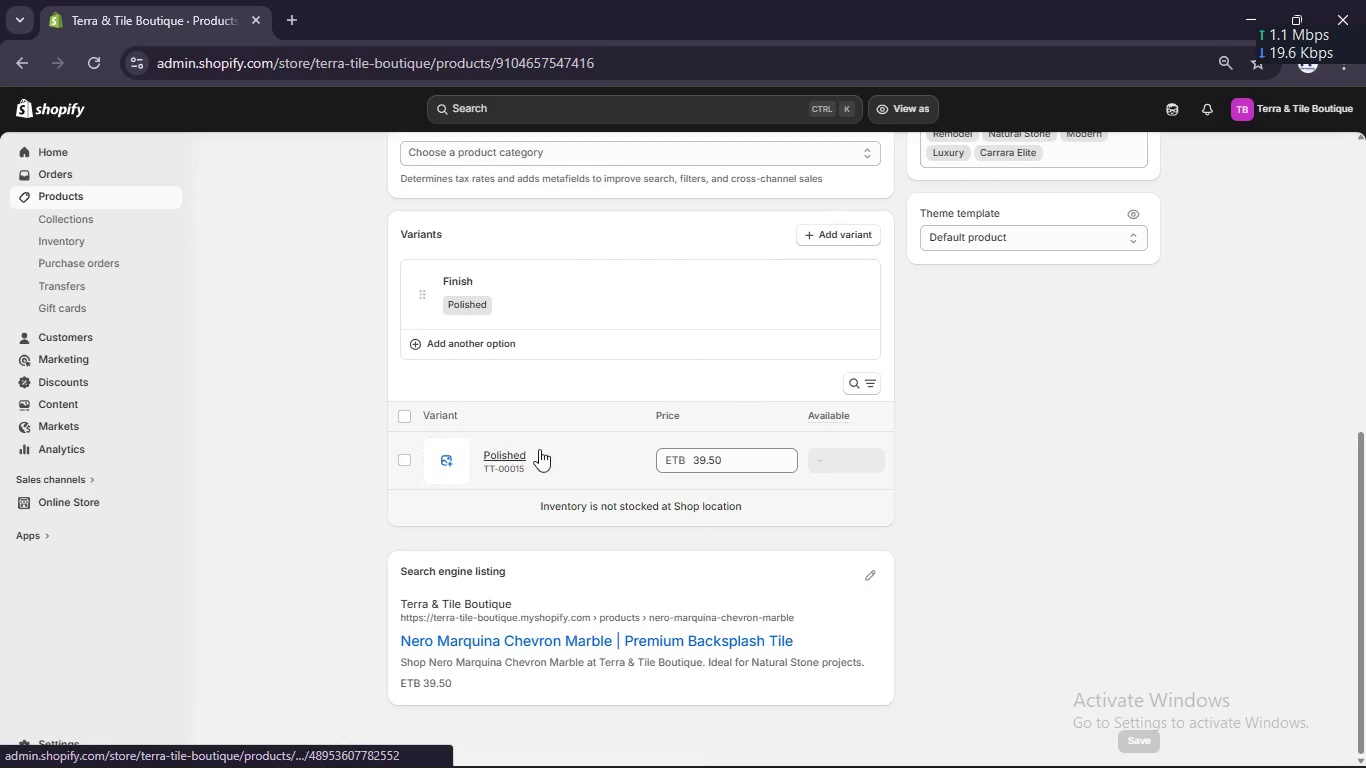 
scroll: coordinate [551, 442], scroll_direction: none, amount: 0.0
 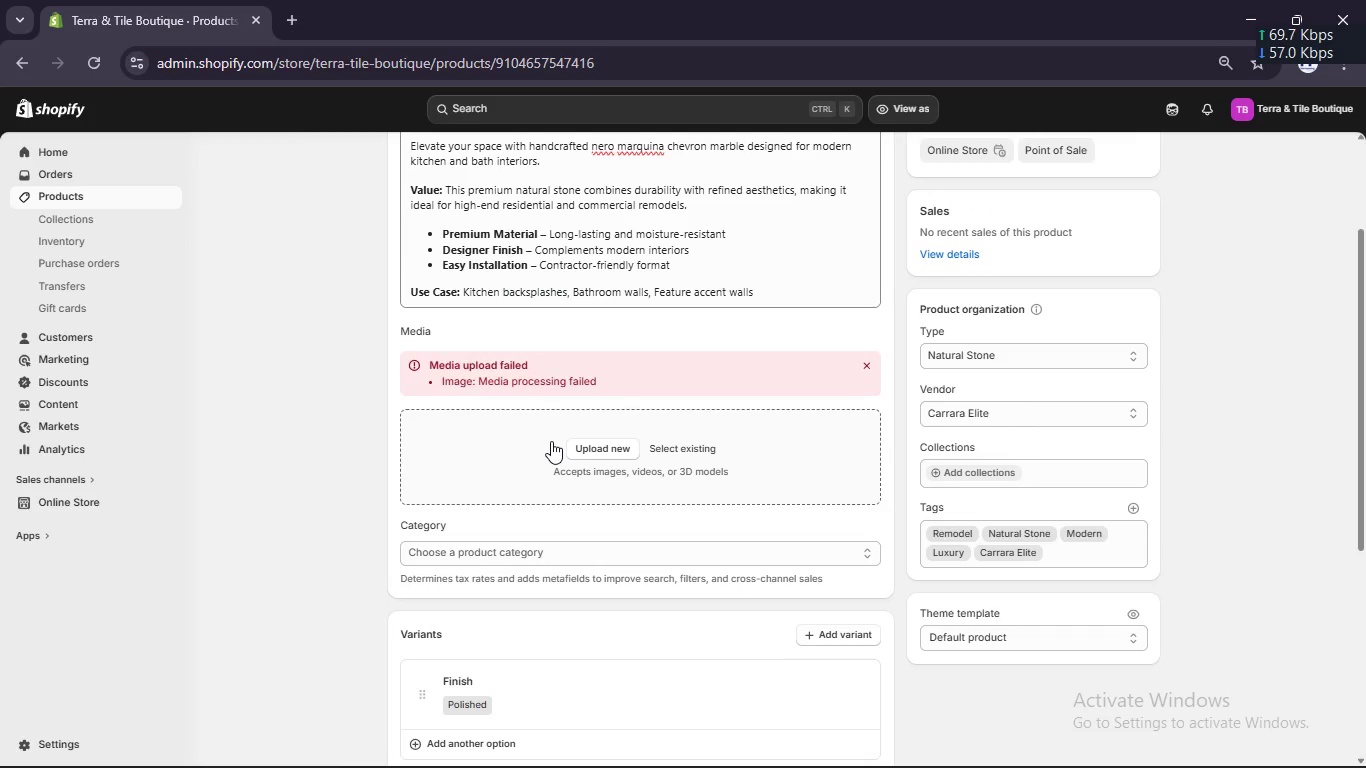 
scroll: coordinate [551, 441], scroll_direction: up, amount: 5.0
 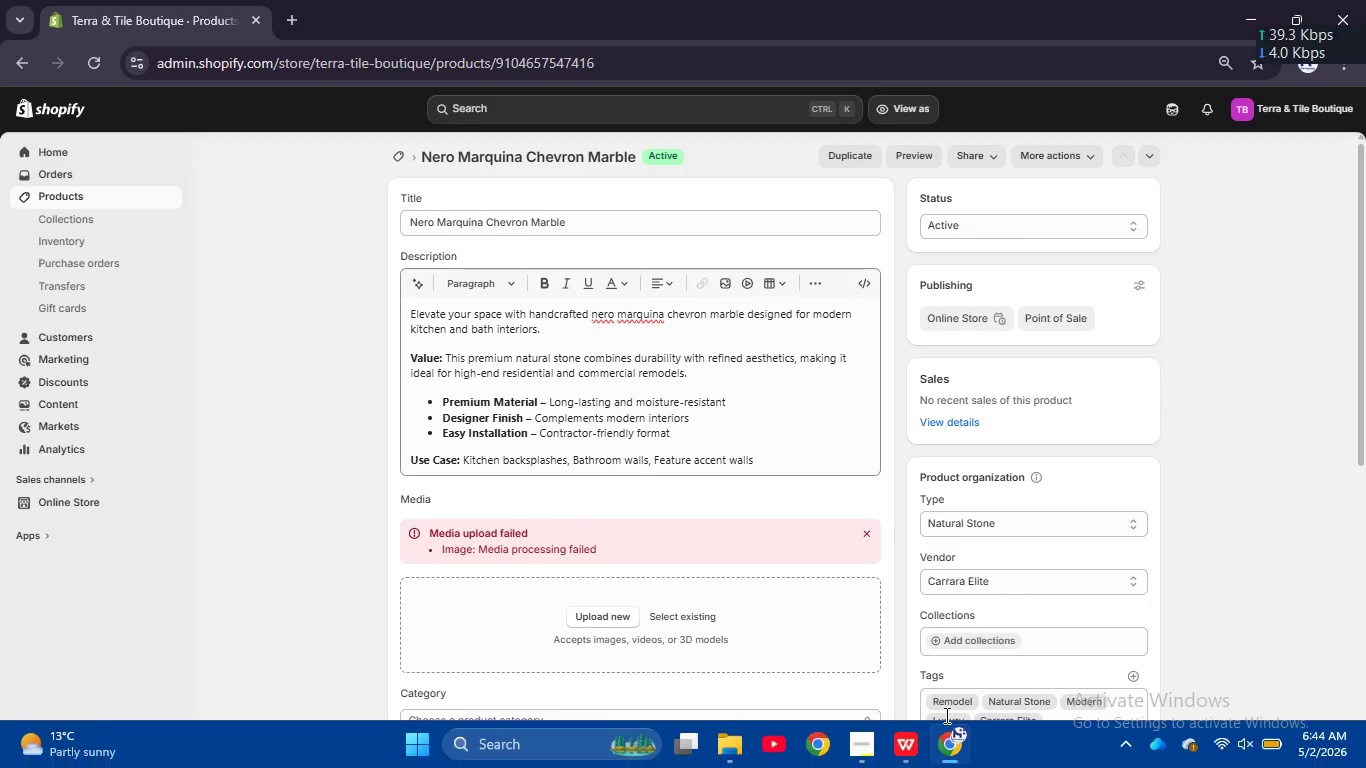 
left_click([909, 752])
 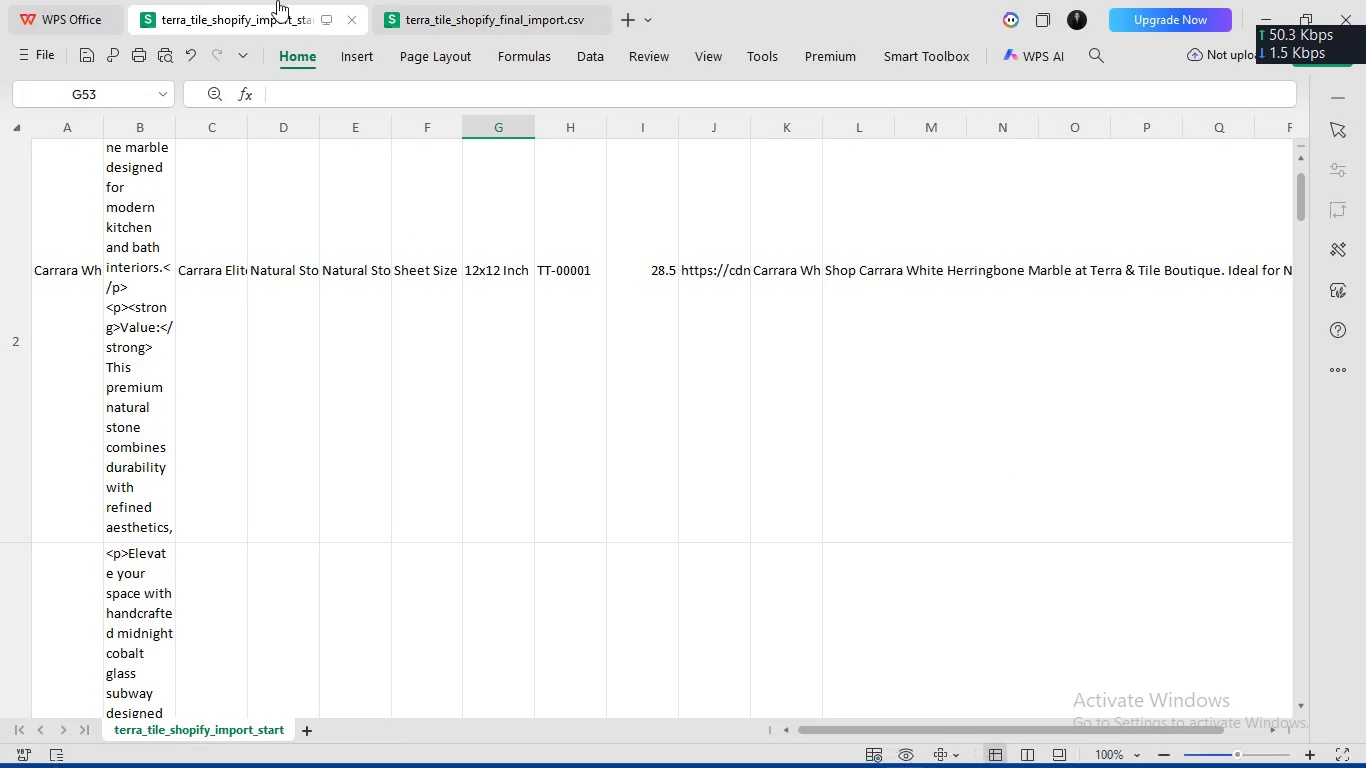 
mouse_move([259, 22])
 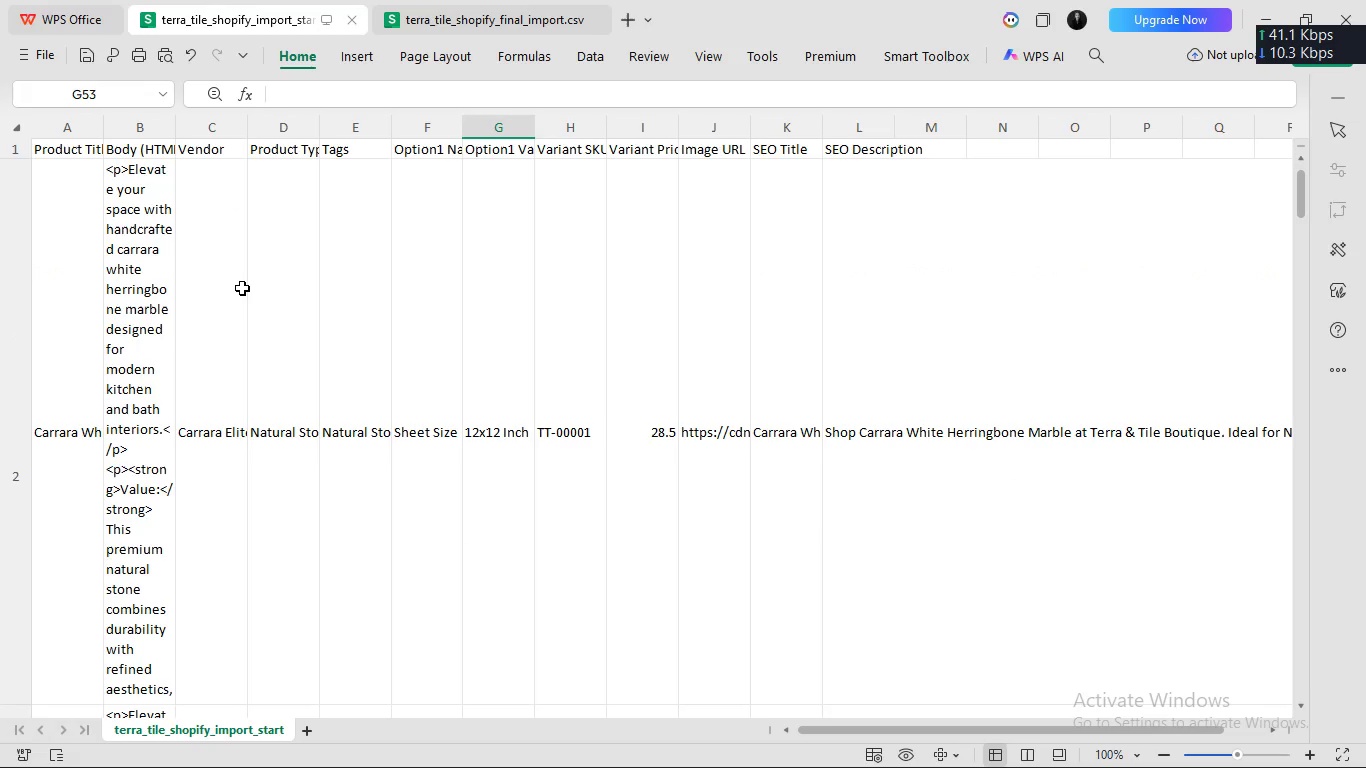 
scroll: coordinate [242, 287], scroll_direction: up, amount: 11.0
 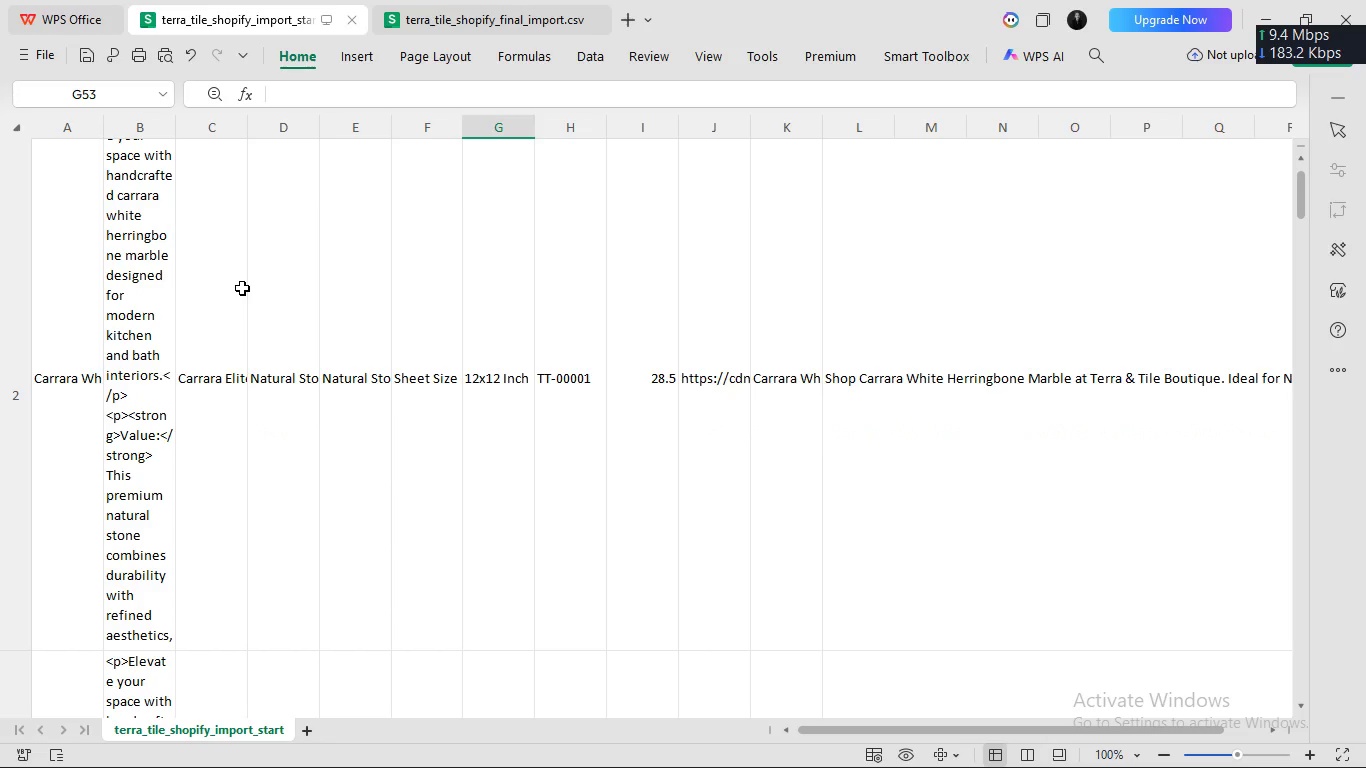 
scroll: coordinate [240, 284], scroll_direction: down, amount: 104.0
 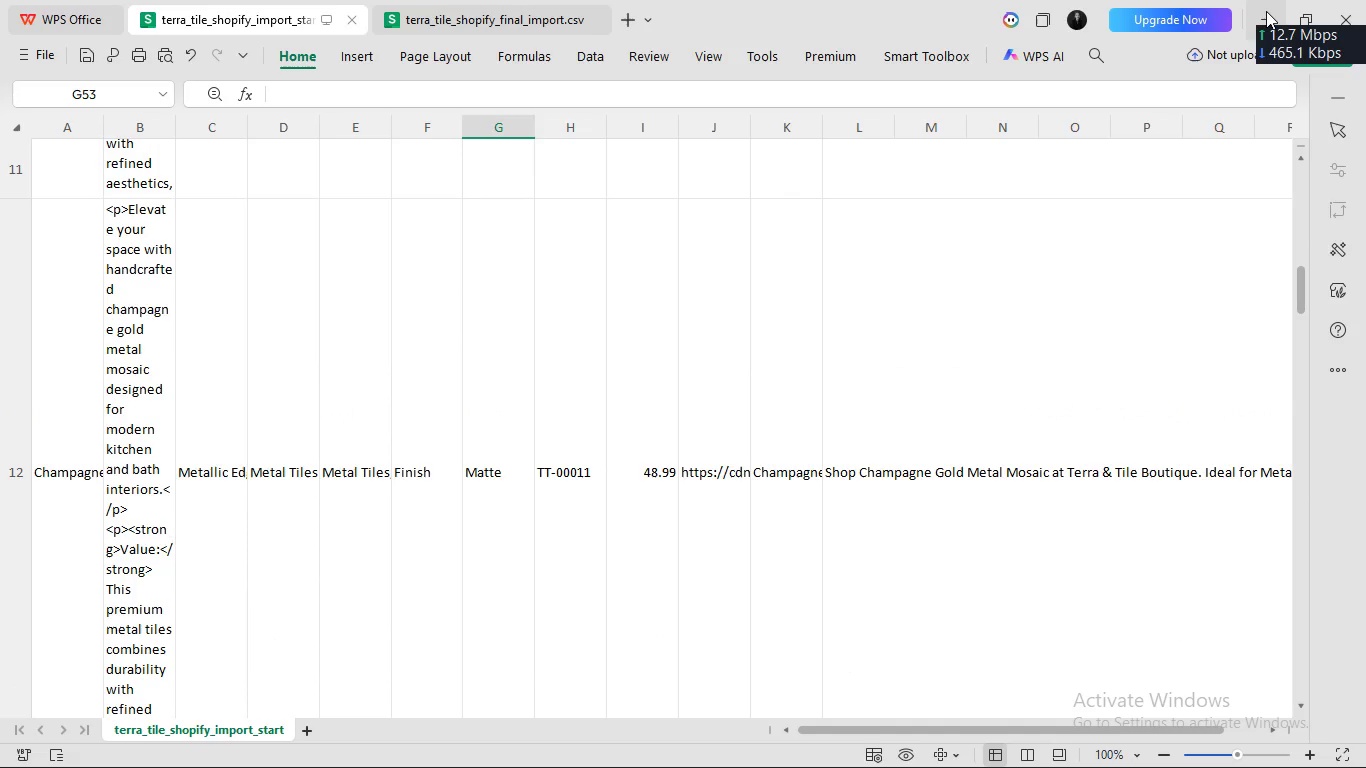 
left_click([1266, 12])
 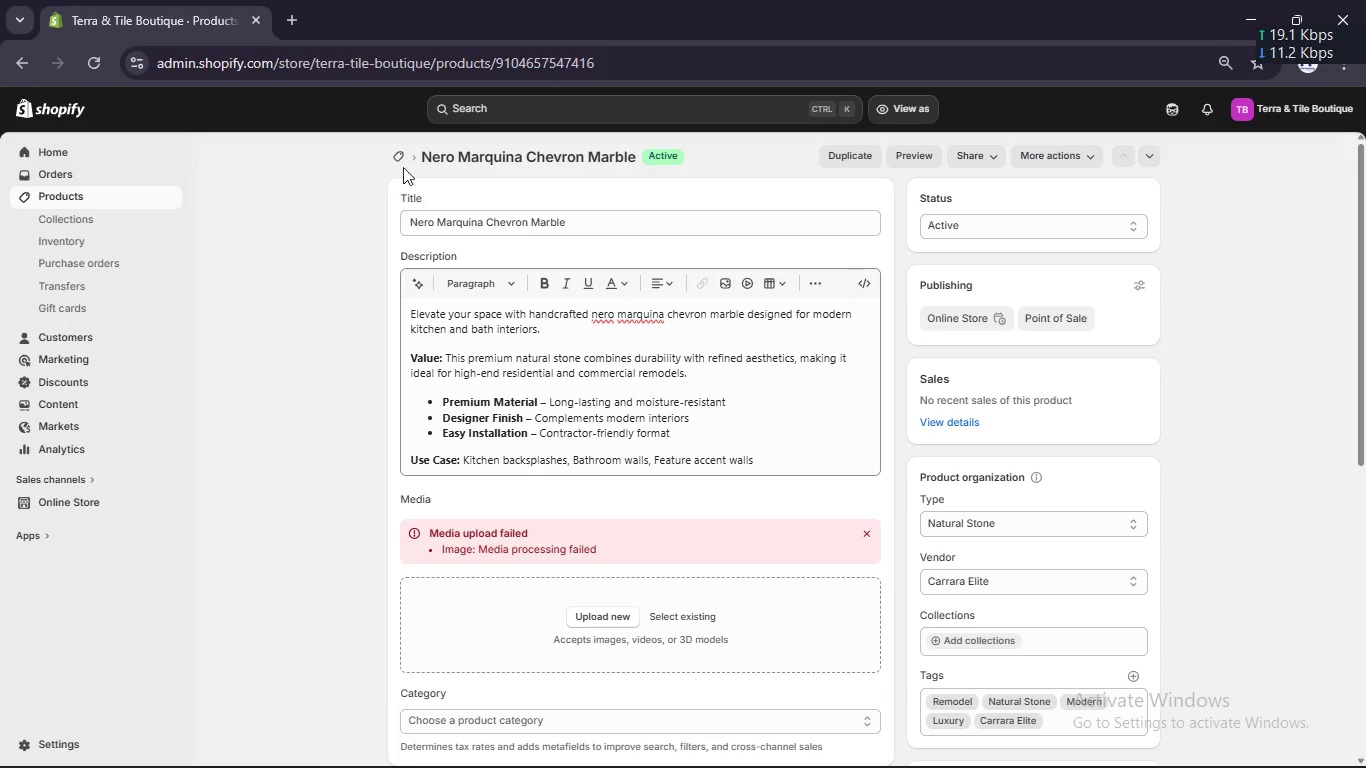 
left_click([394, 152])
 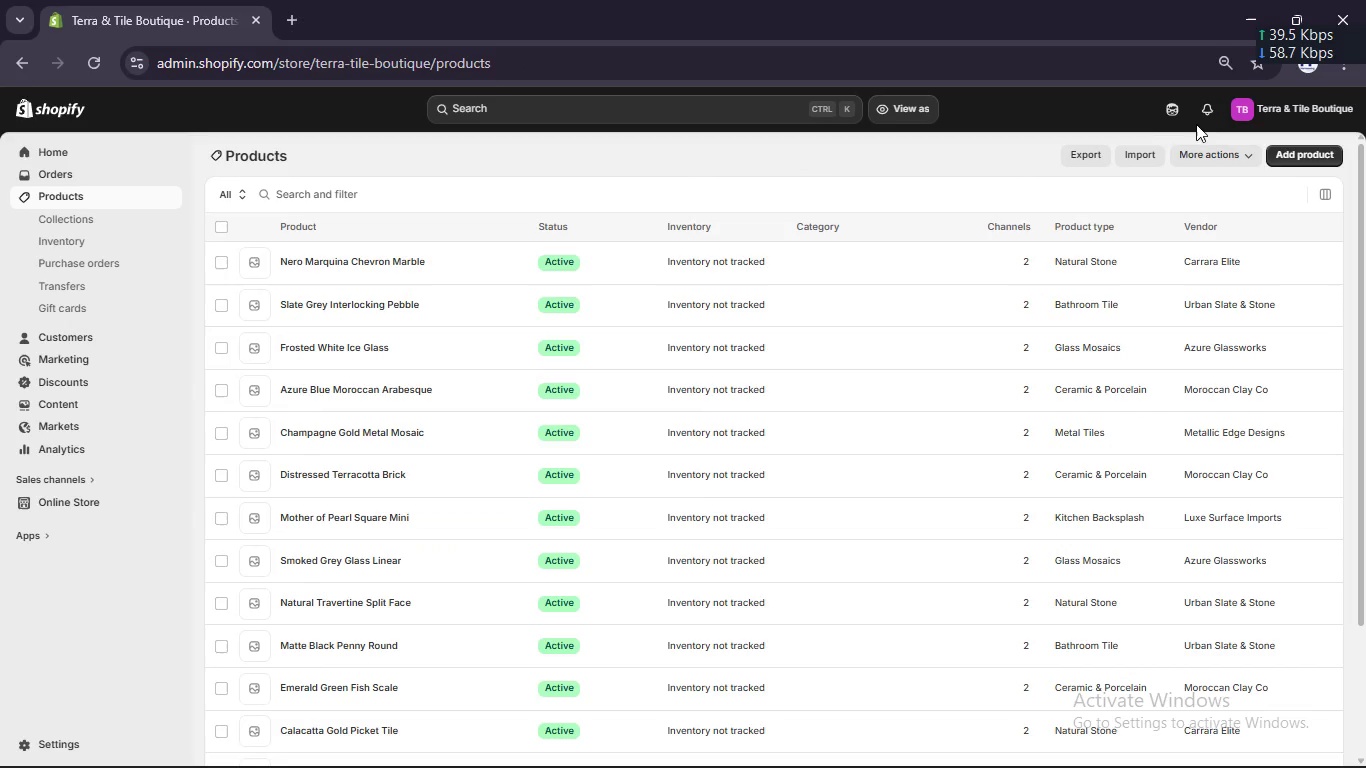 
left_click([1139, 152])
 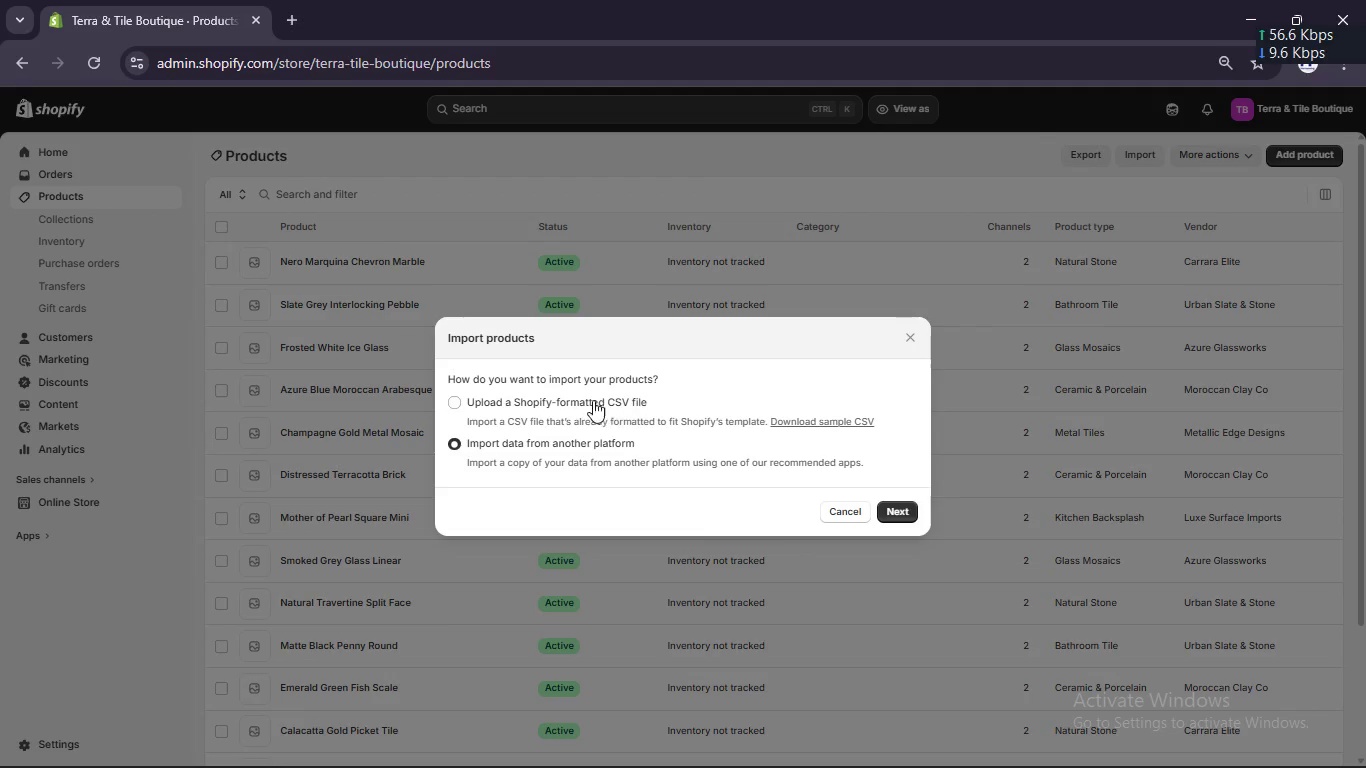 
left_click([588, 398])
 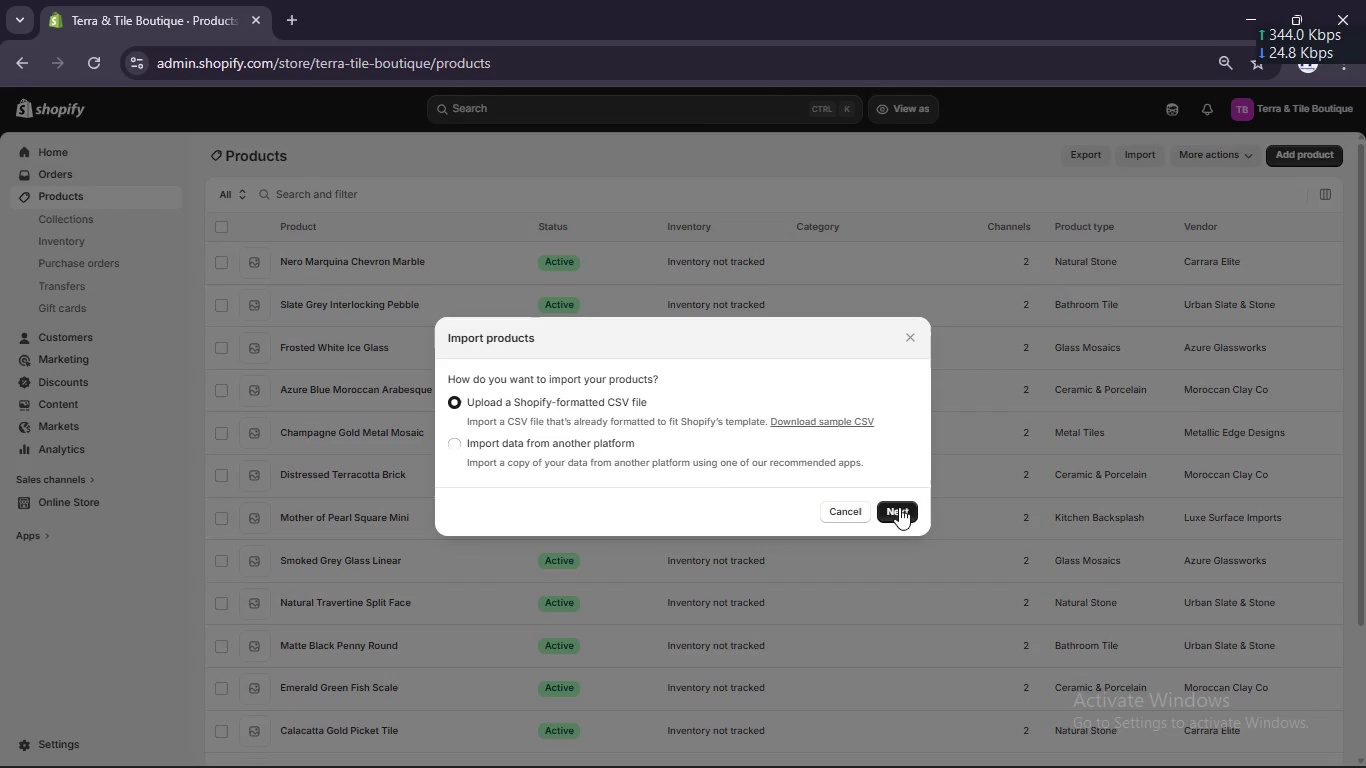 
left_click([899, 508])
 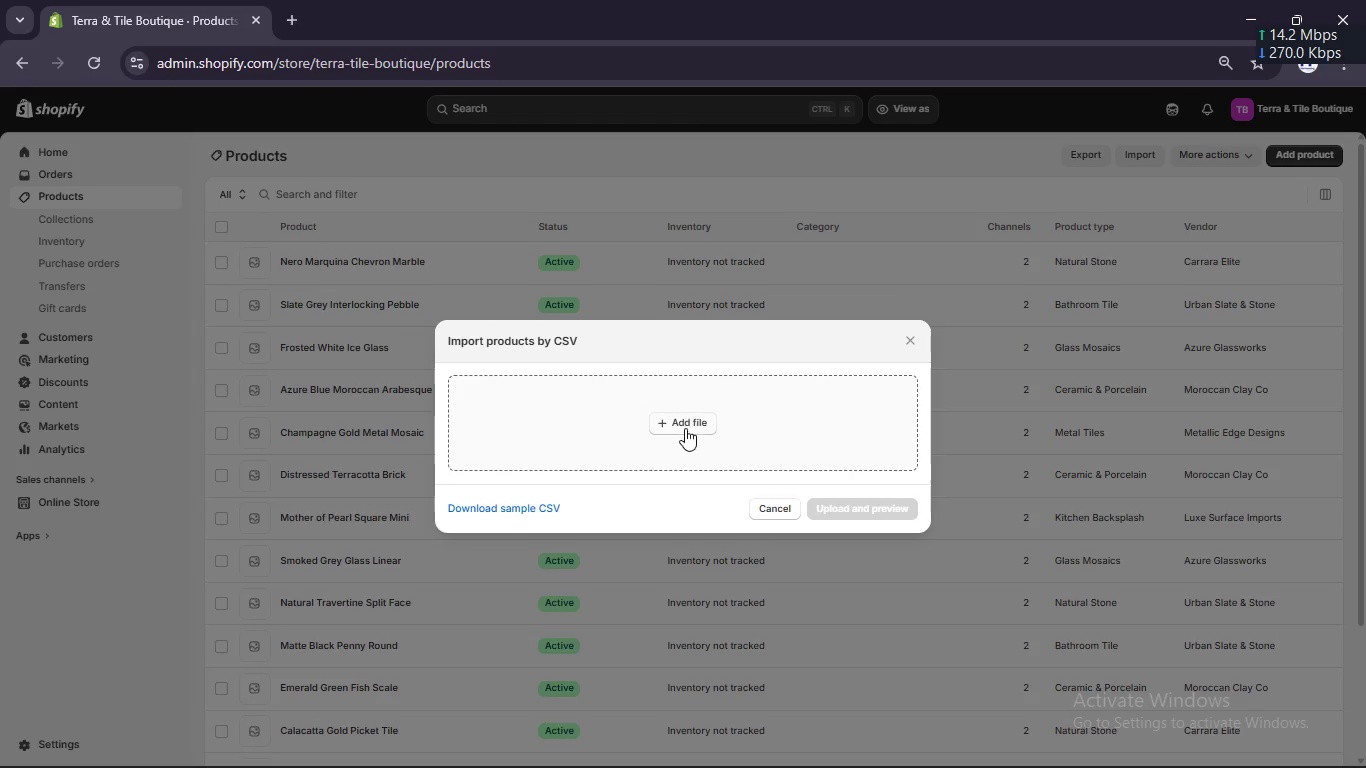 
left_click([683, 425])
 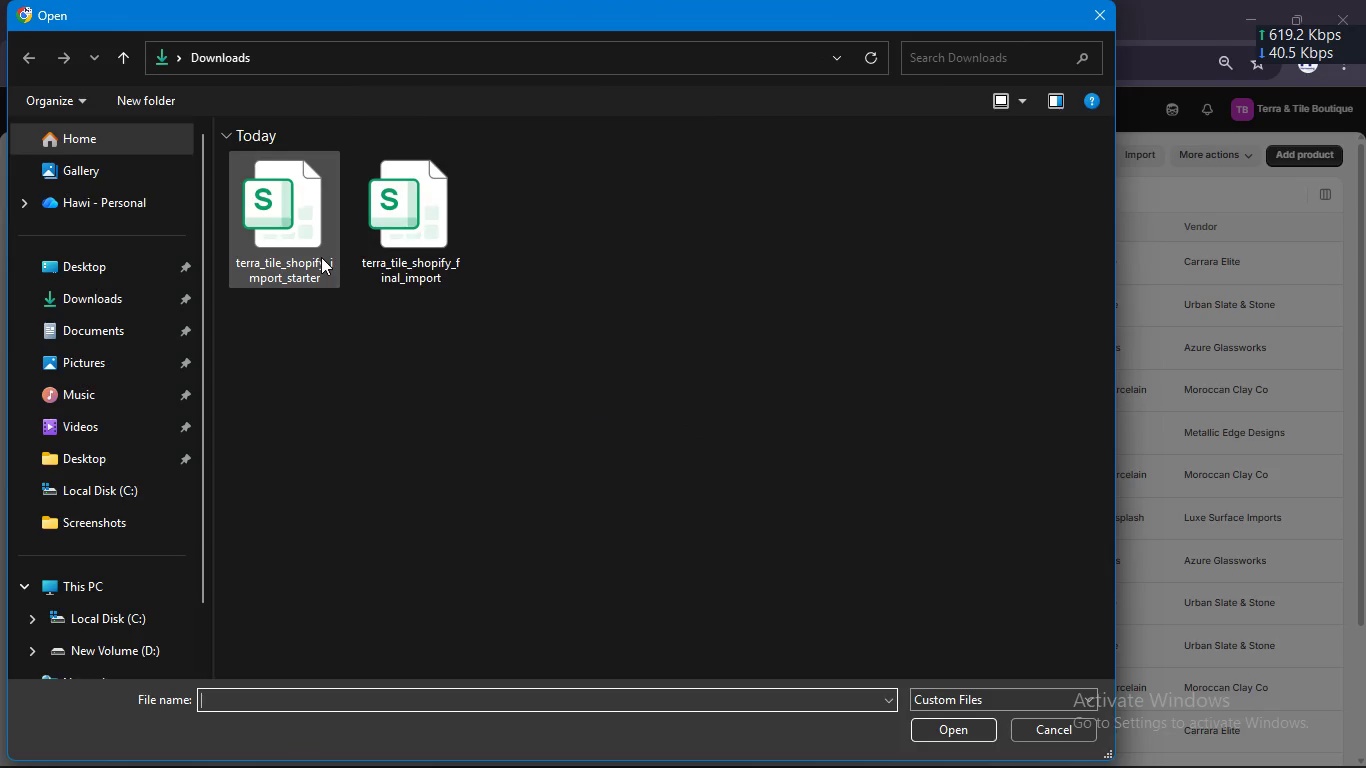 
left_click([321, 257])
 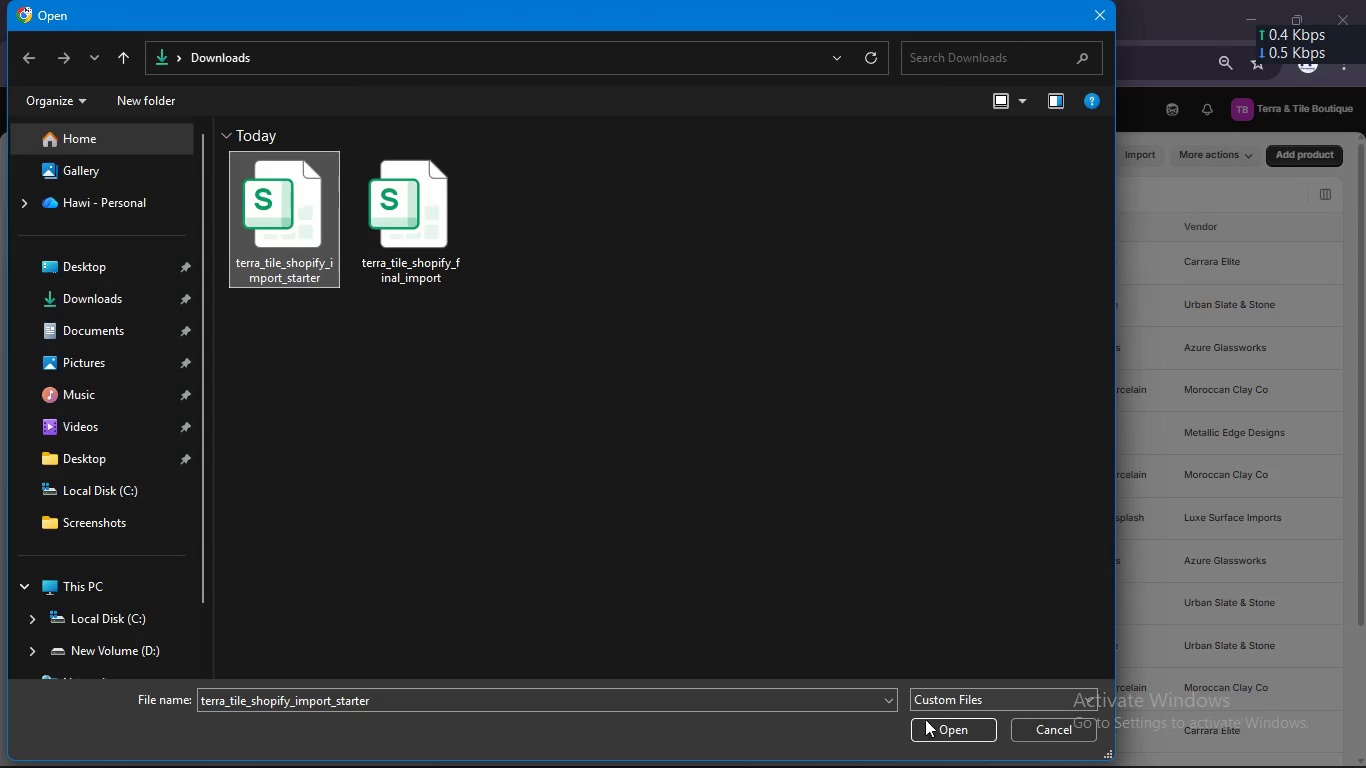 
left_click([925, 725])
 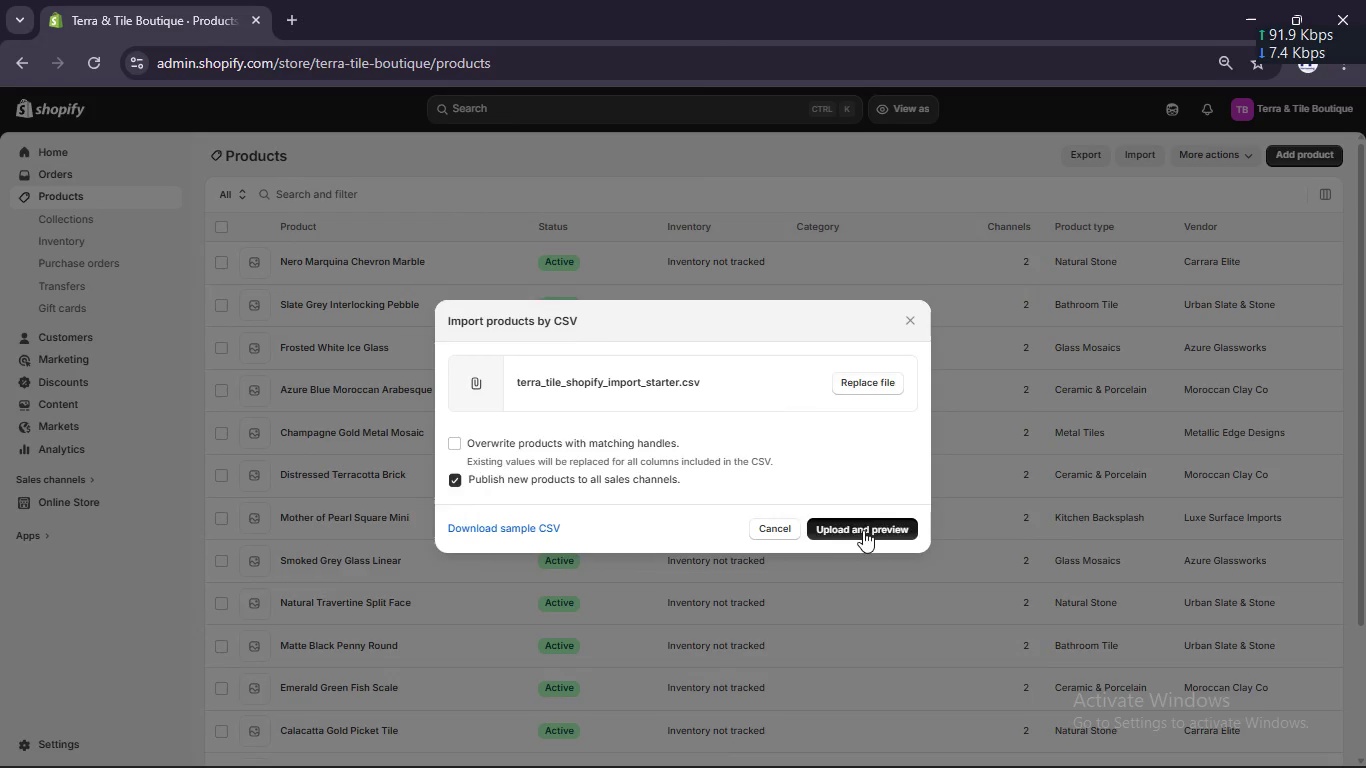 
left_click([863, 530])
 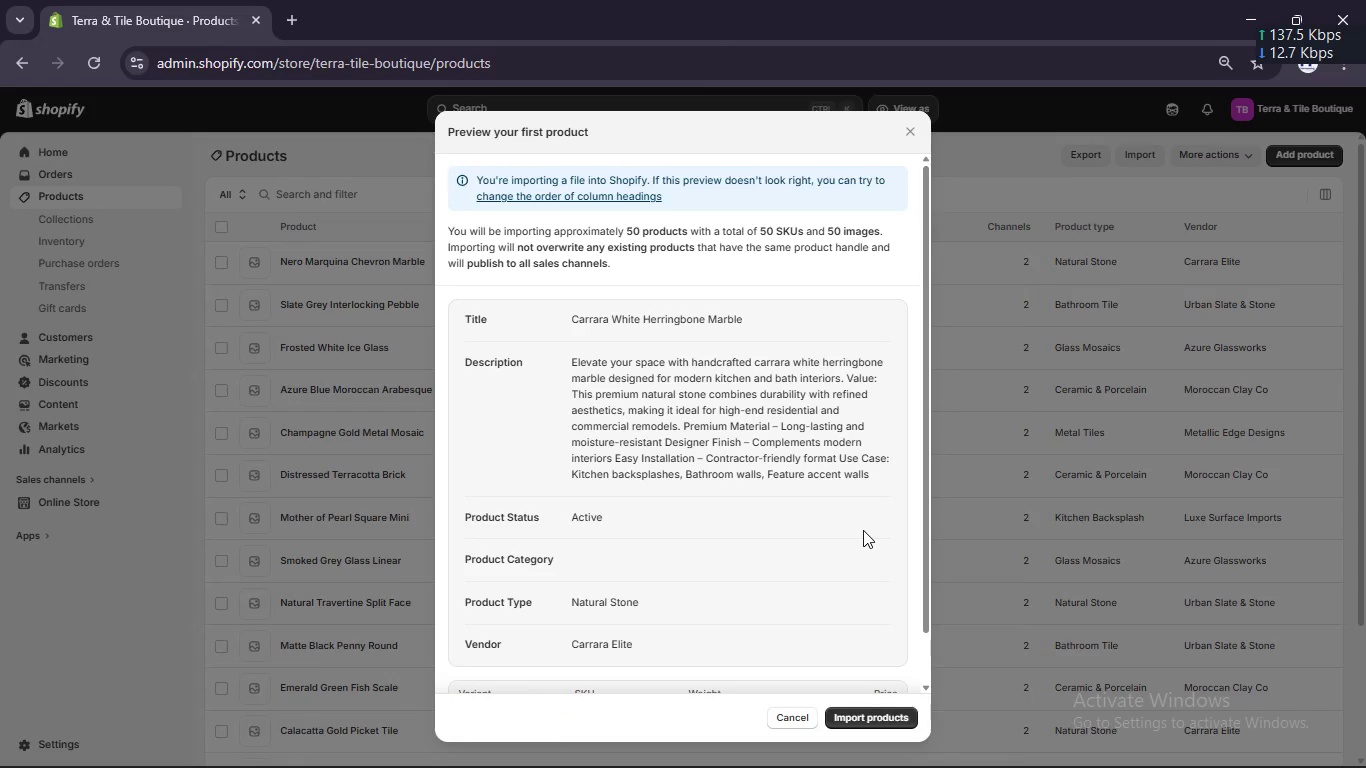 
scroll: coordinate [863, 530], scroll_direction: down, amount: 6.0
 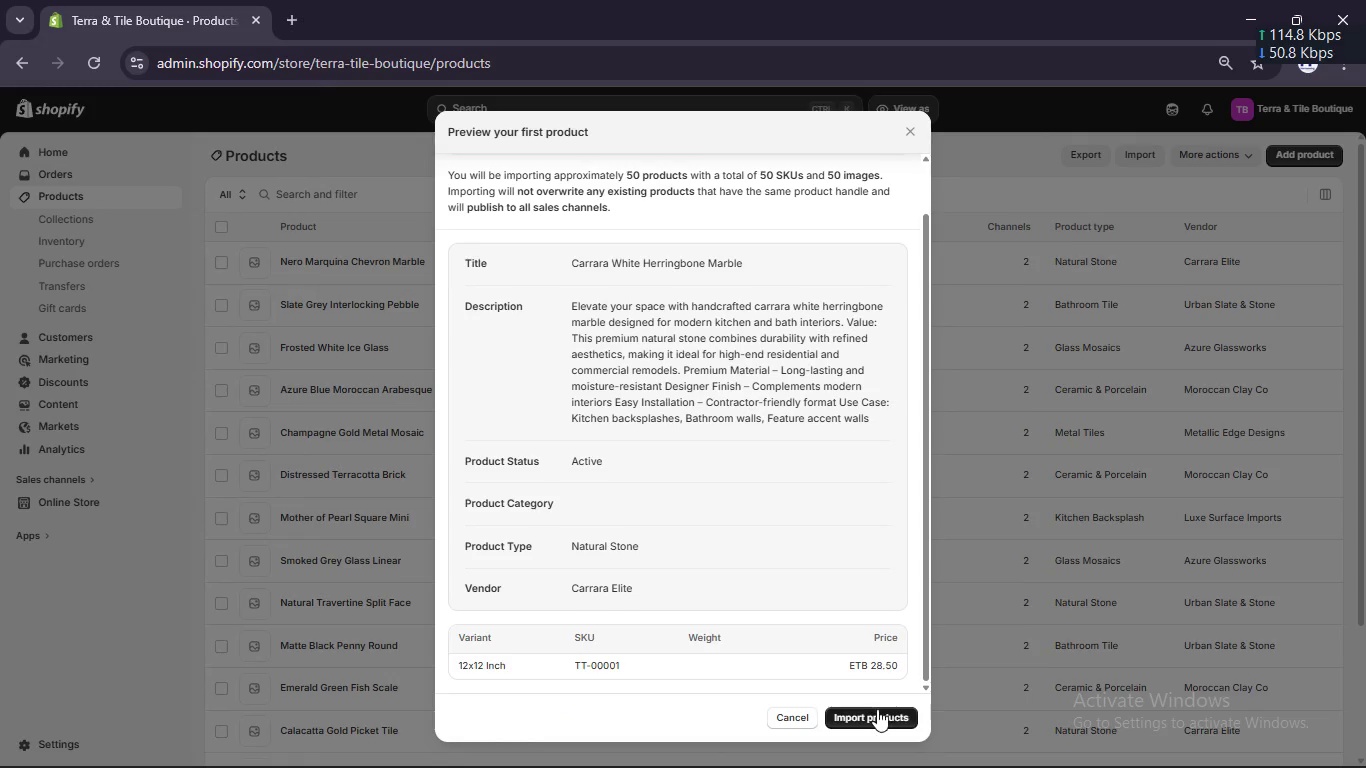 
left_click([877, 709])
 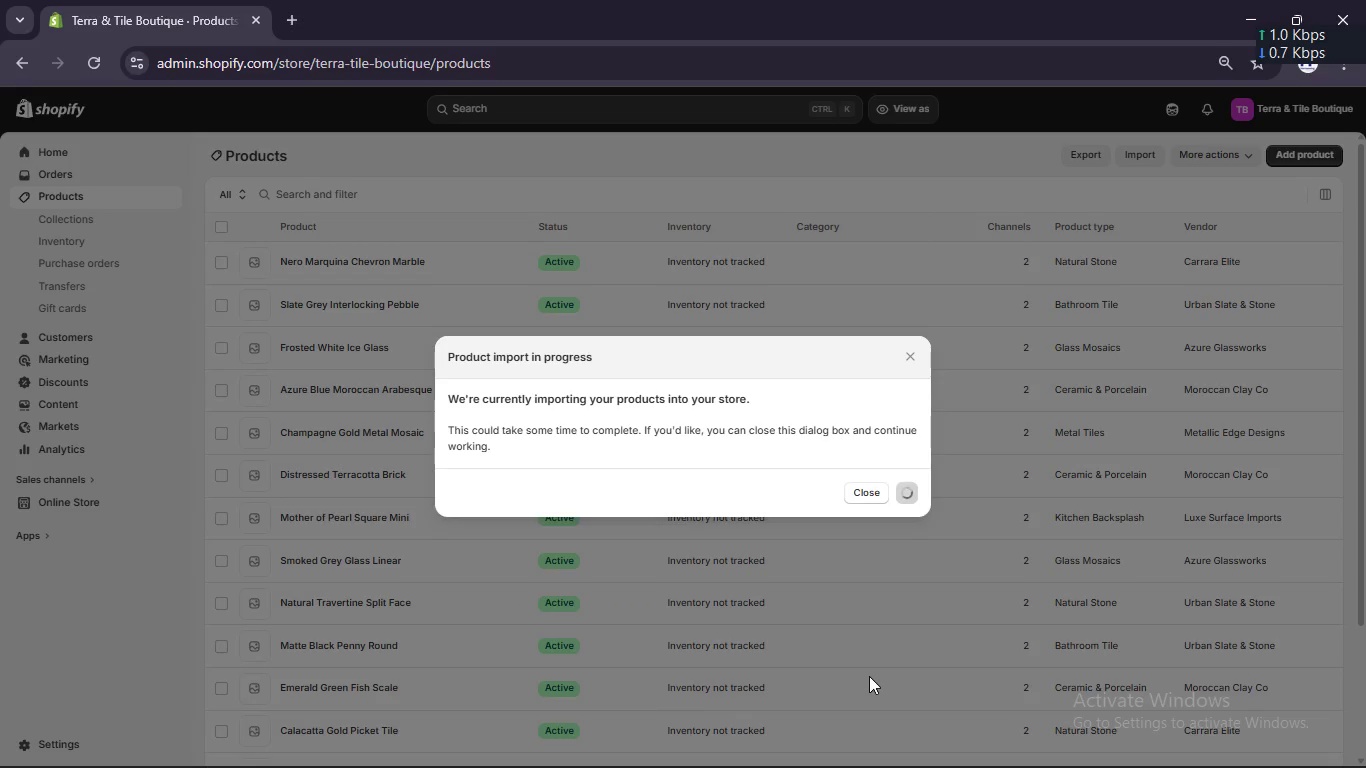 
wait(7.38)
 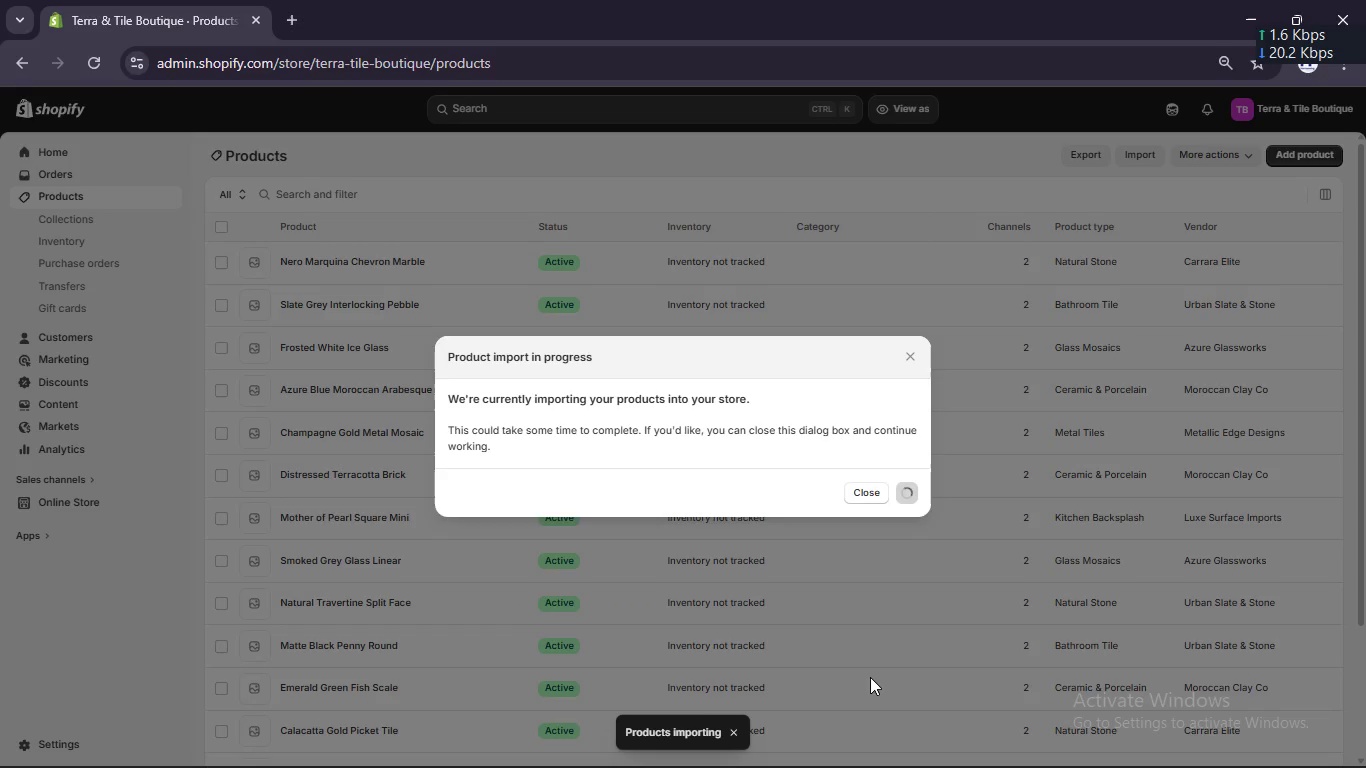 
scroll: coordinate [862, 662], scroll_direction: down, amount: 17.0
 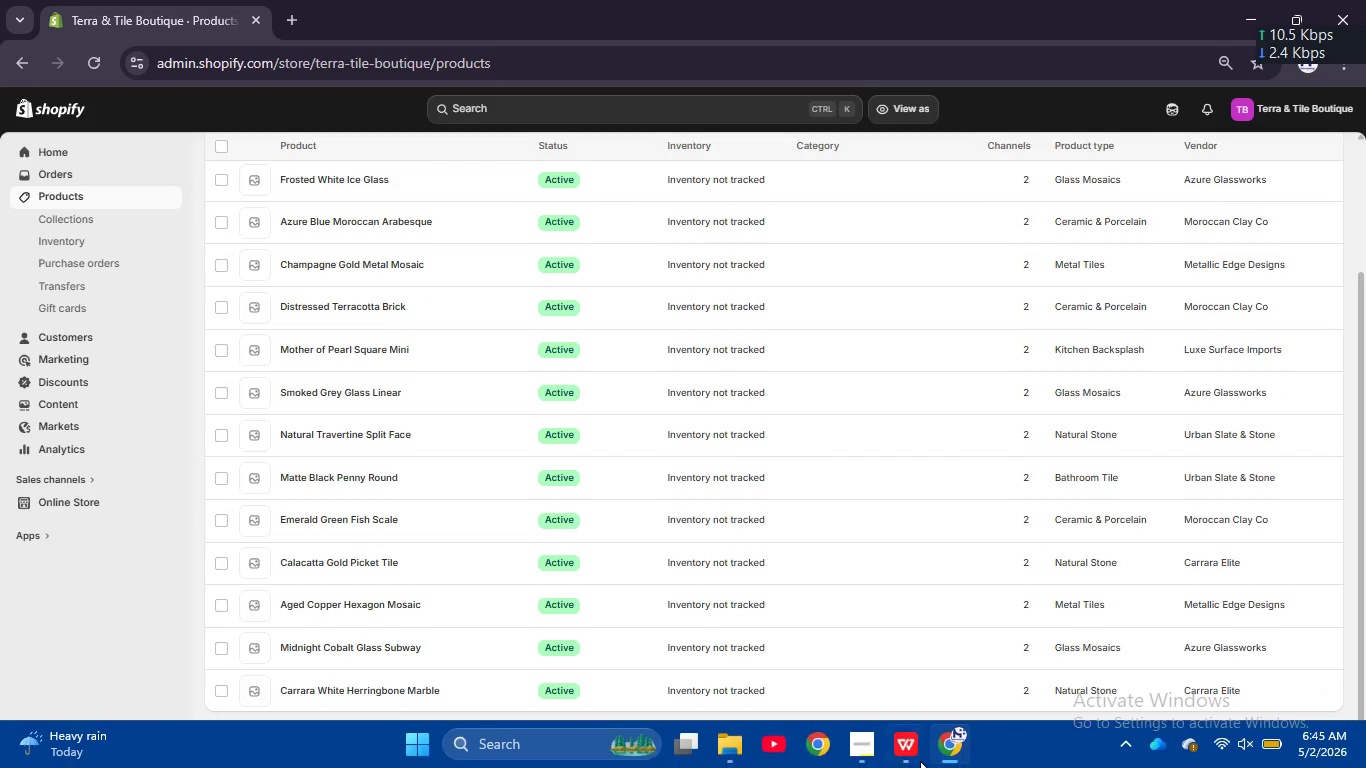 
left_click([918, 753])
 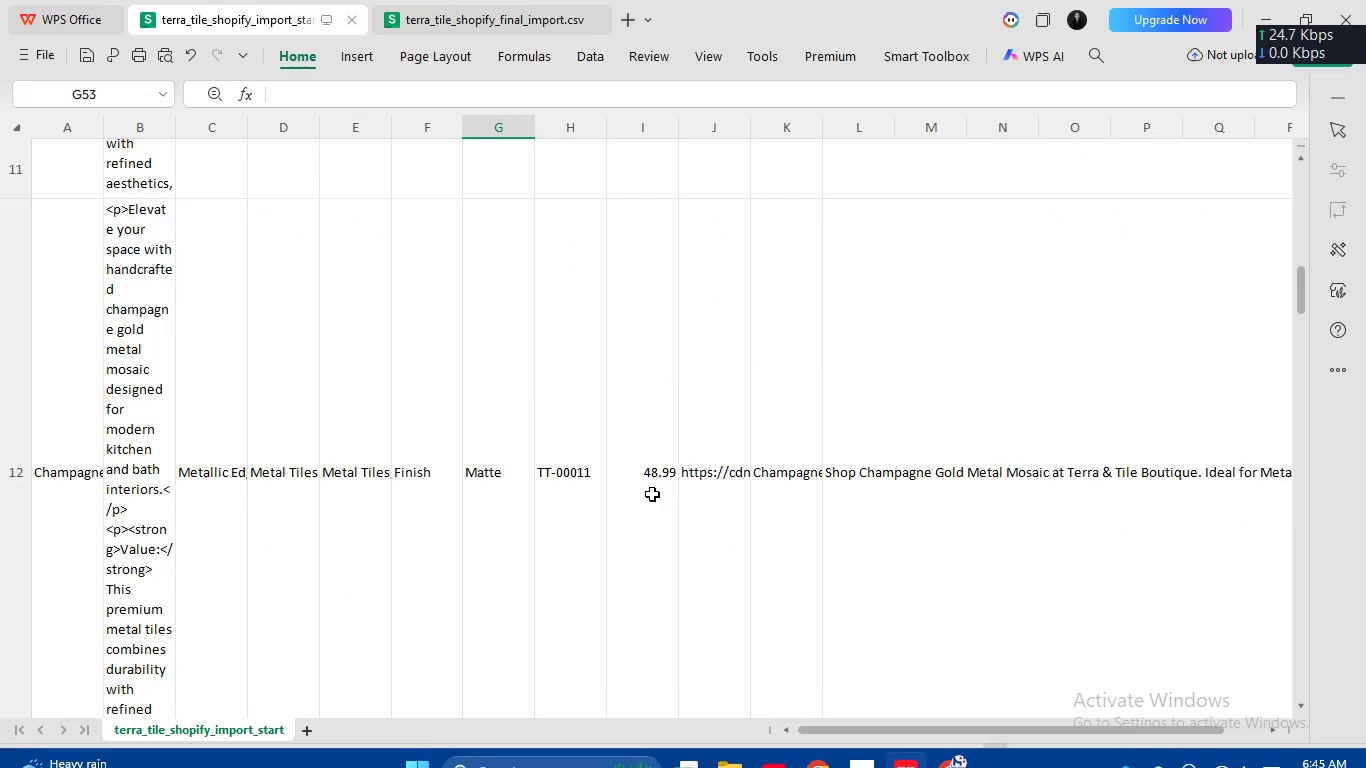 
scroll: coordinate [650, 491], scroll_direction: down, amount: 83.0
 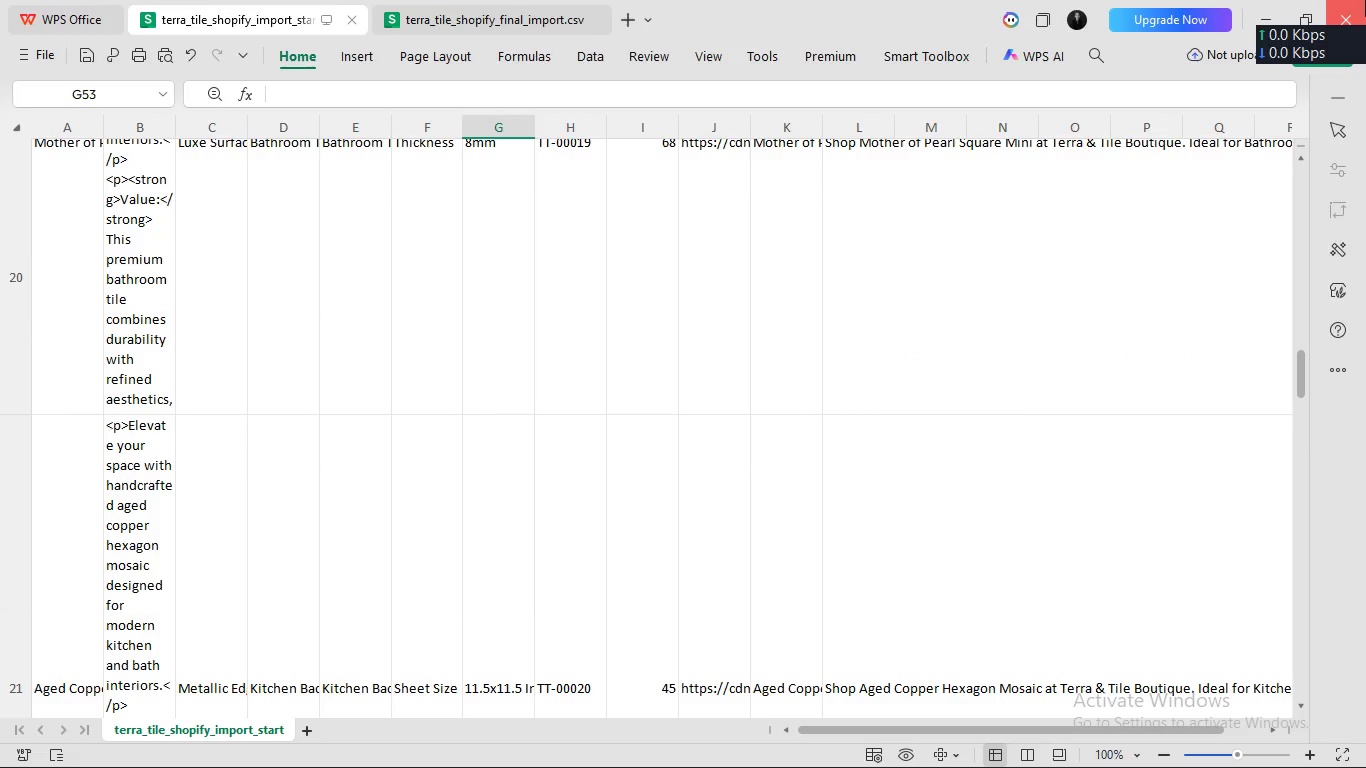 
left_click([1273, 15])
 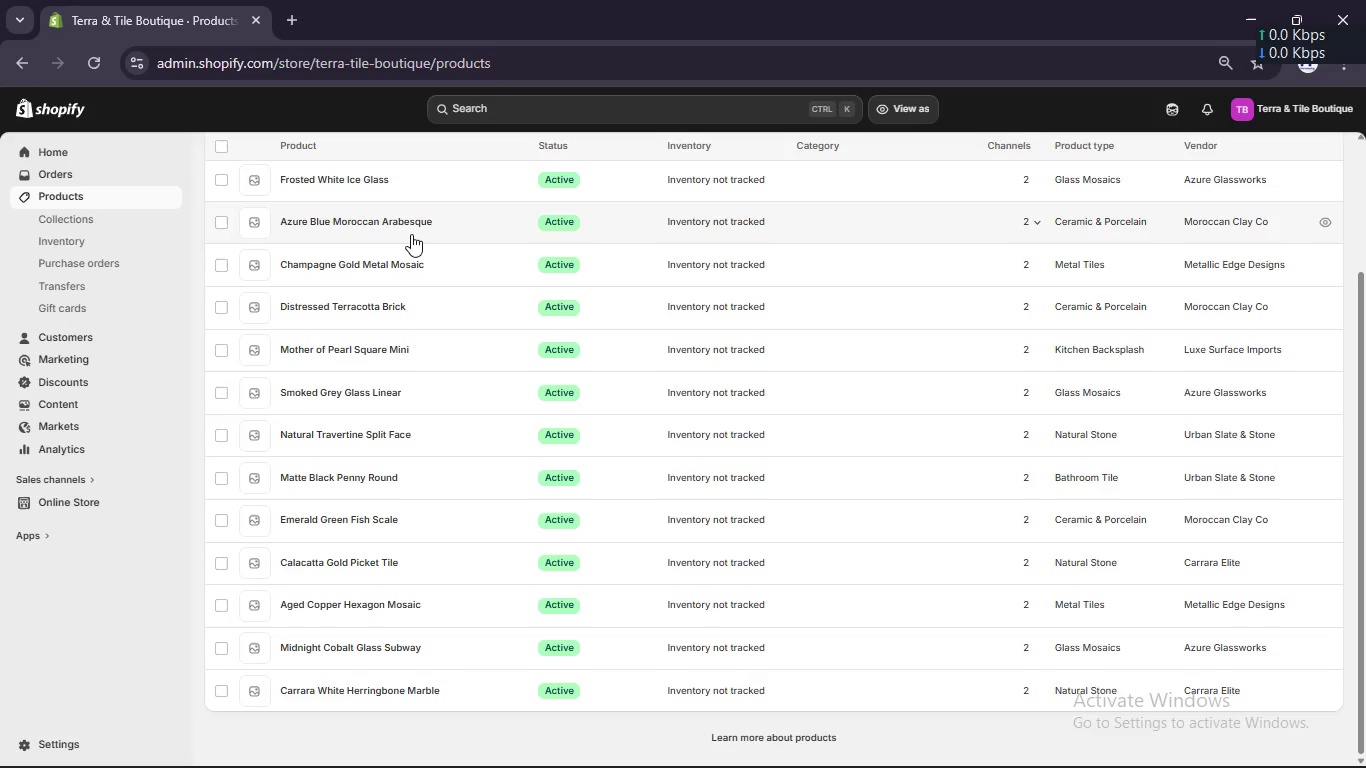 
wait(8.08)
 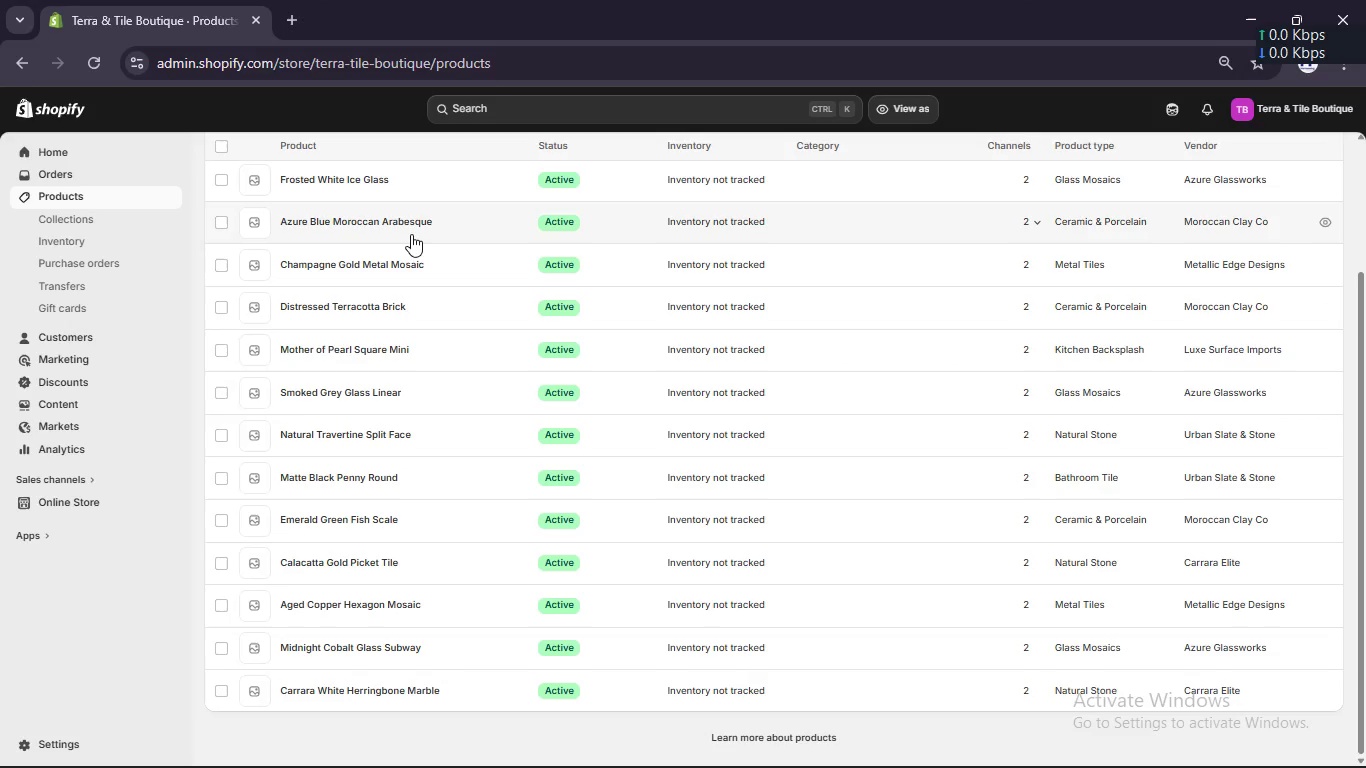 
scroll: coordinate [316, 406], scroll_direction: up, amount: 1.0
 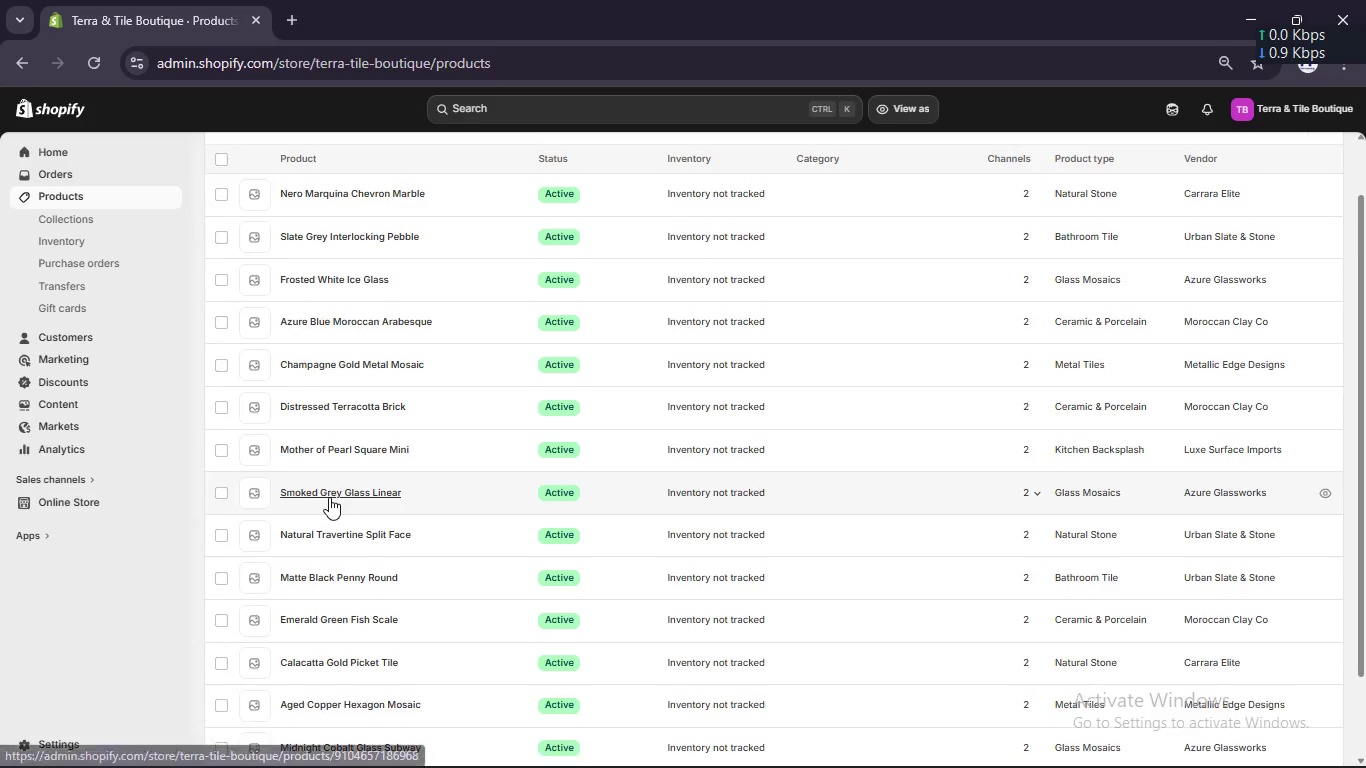 
scroll: coordinate [329, 497], scroll_direction: down, amount: 1.0
 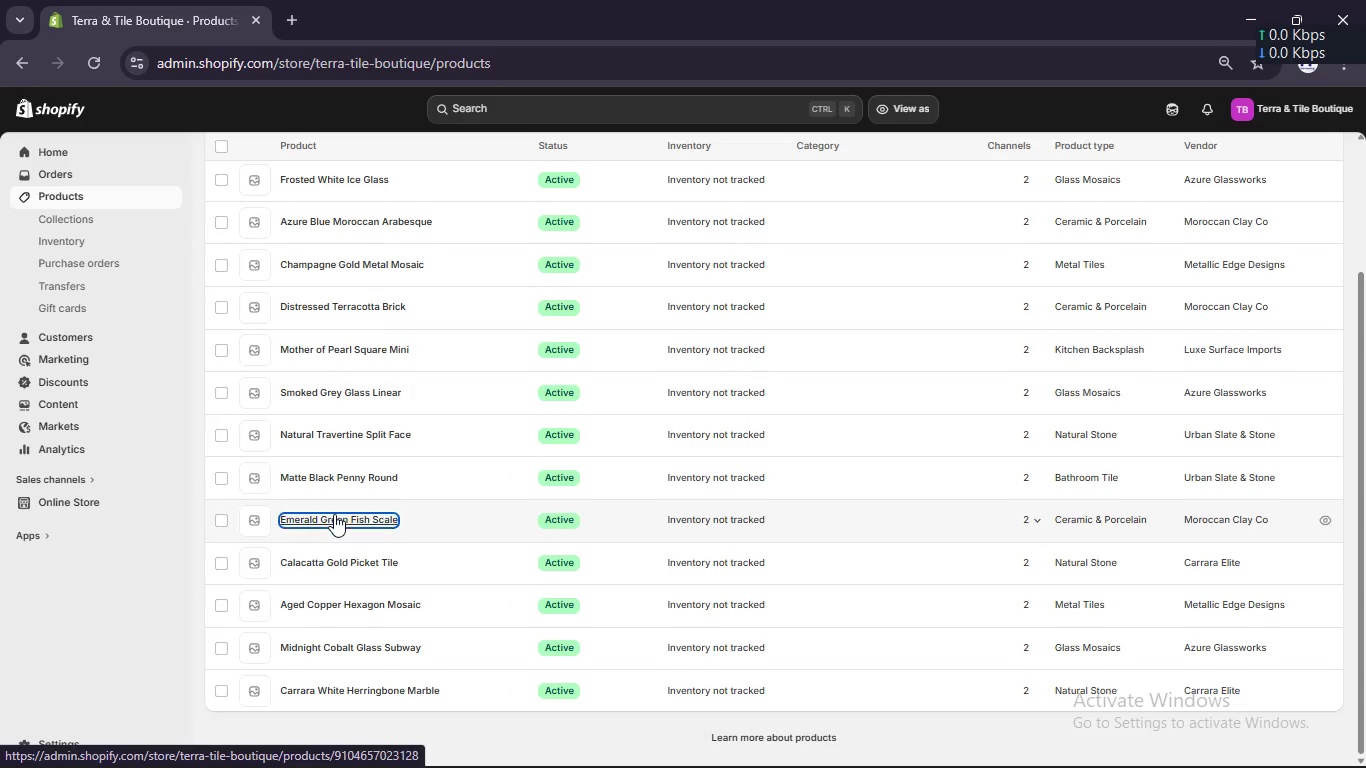 
left_click([334, 514])
 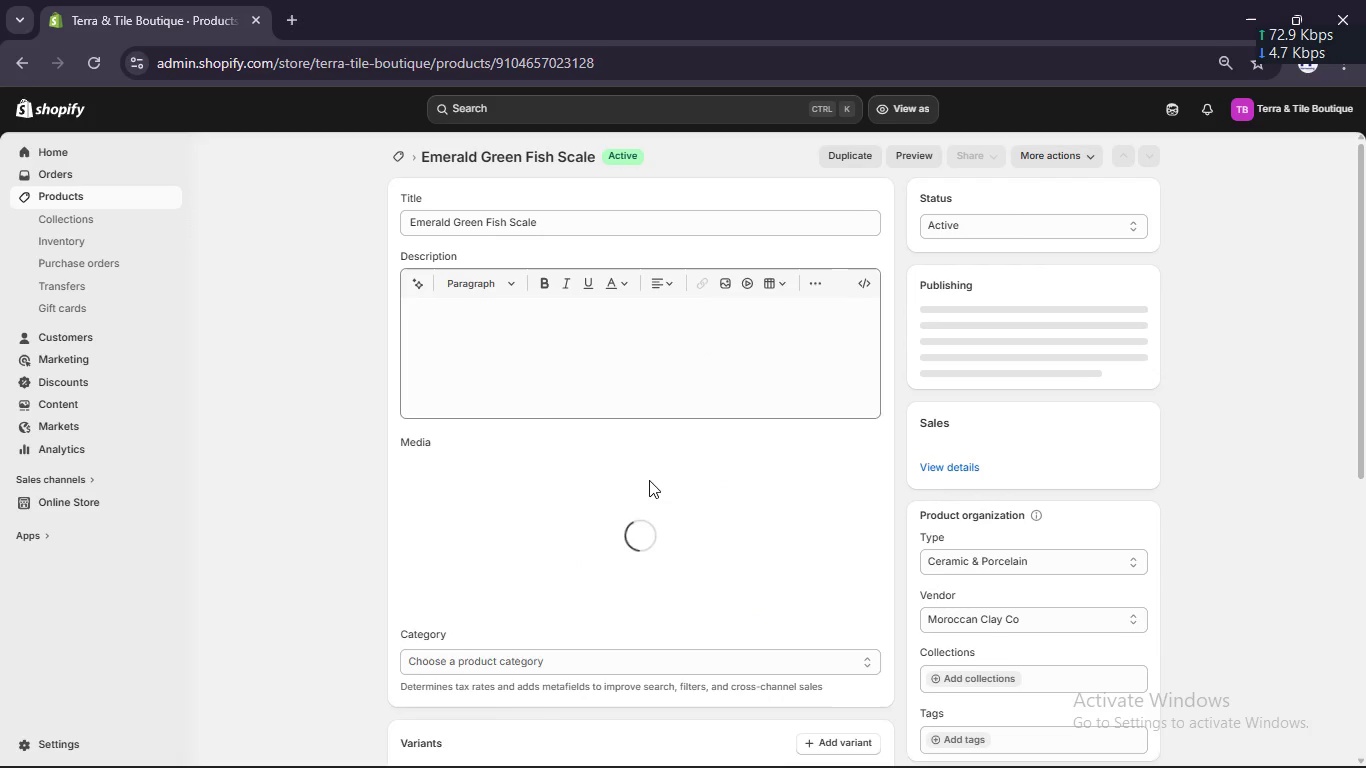 
scroll: coordinate [620, 462], scroll_direction: down, amount: 14.0
 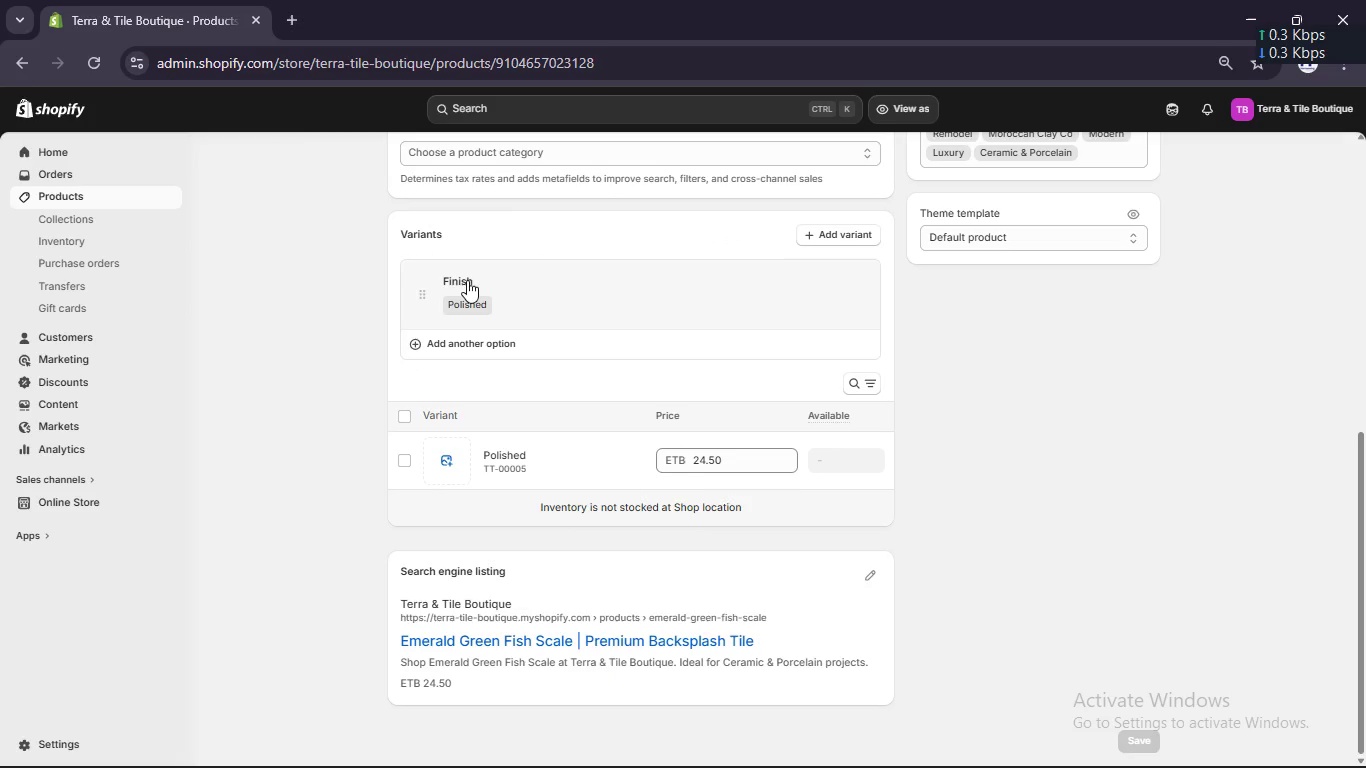 
scroll: coordinate [595, 309], scroll_direction: up, amount: 9.0
 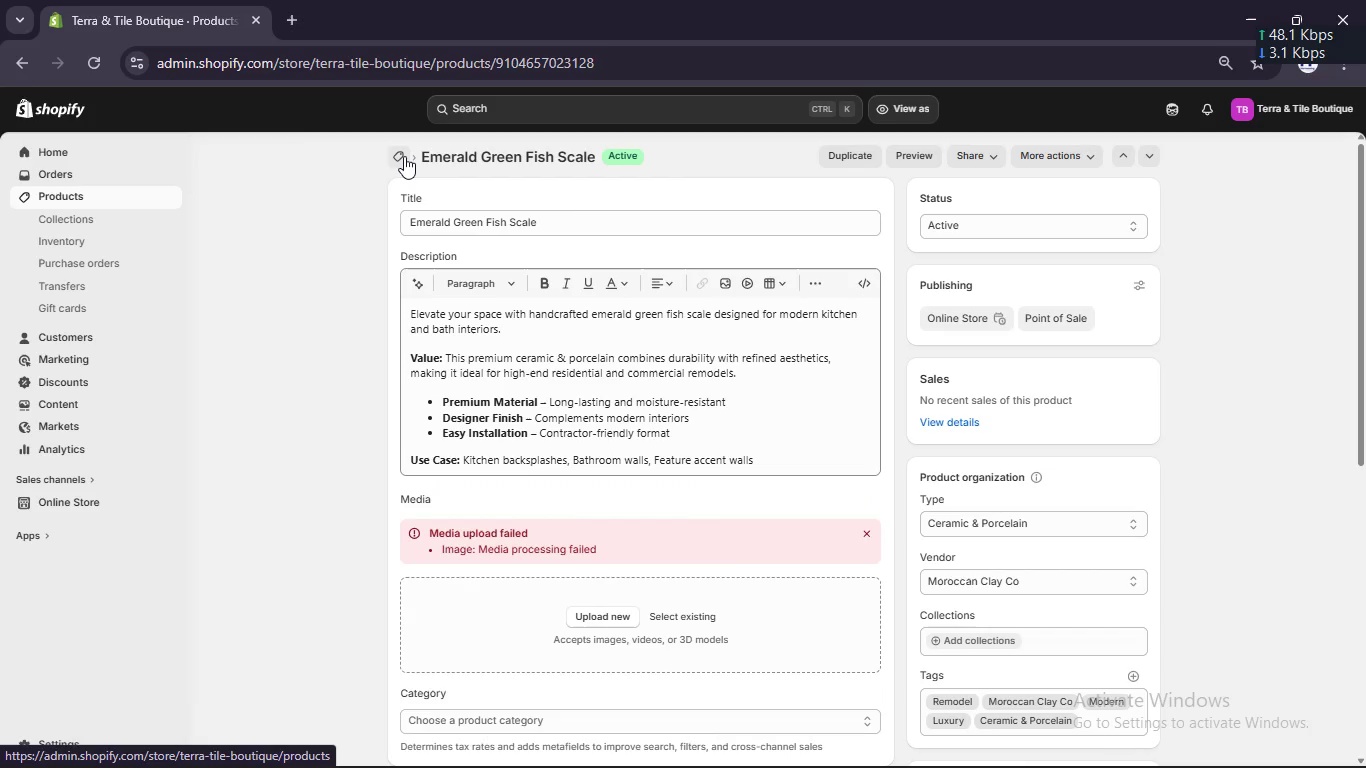 
left_click([404, 156])
 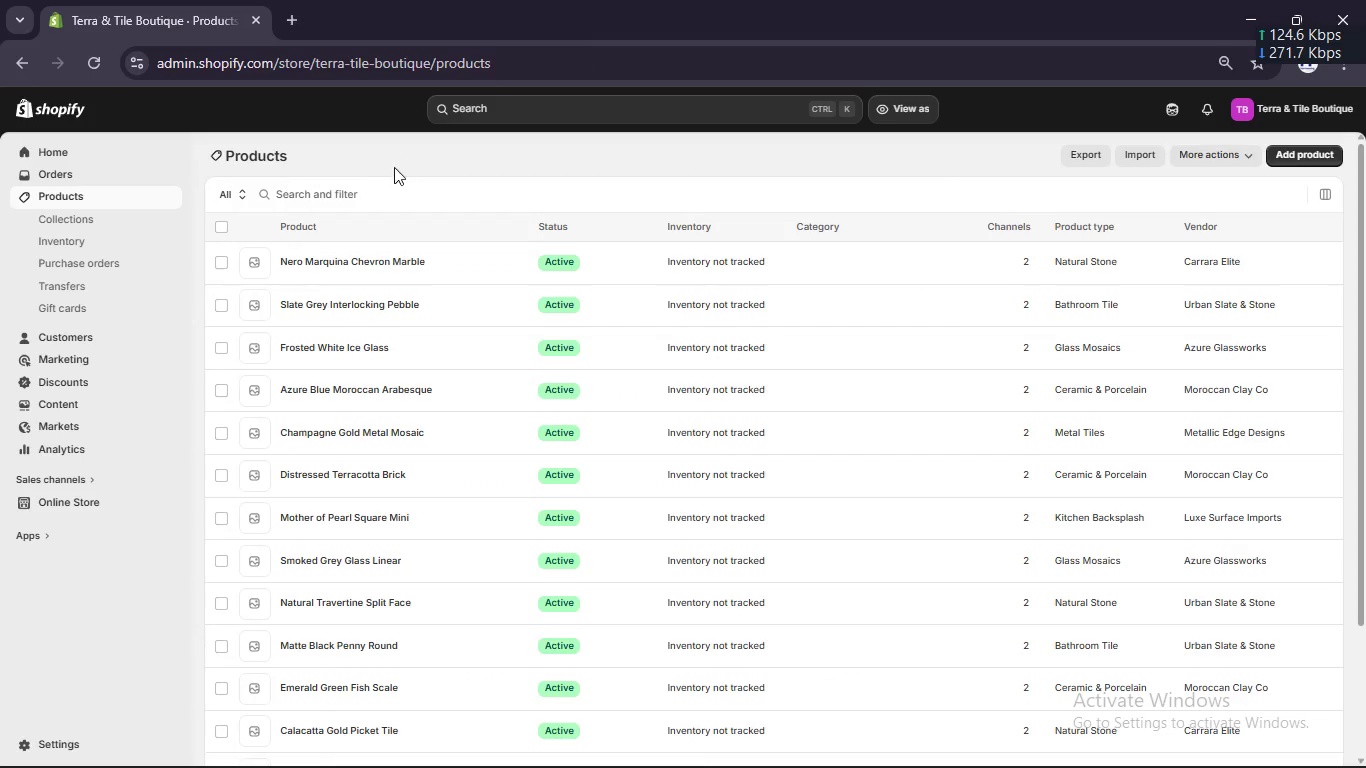 
scroll: coordinate [388, 339], scroll_direction: up, amount: 5.0
 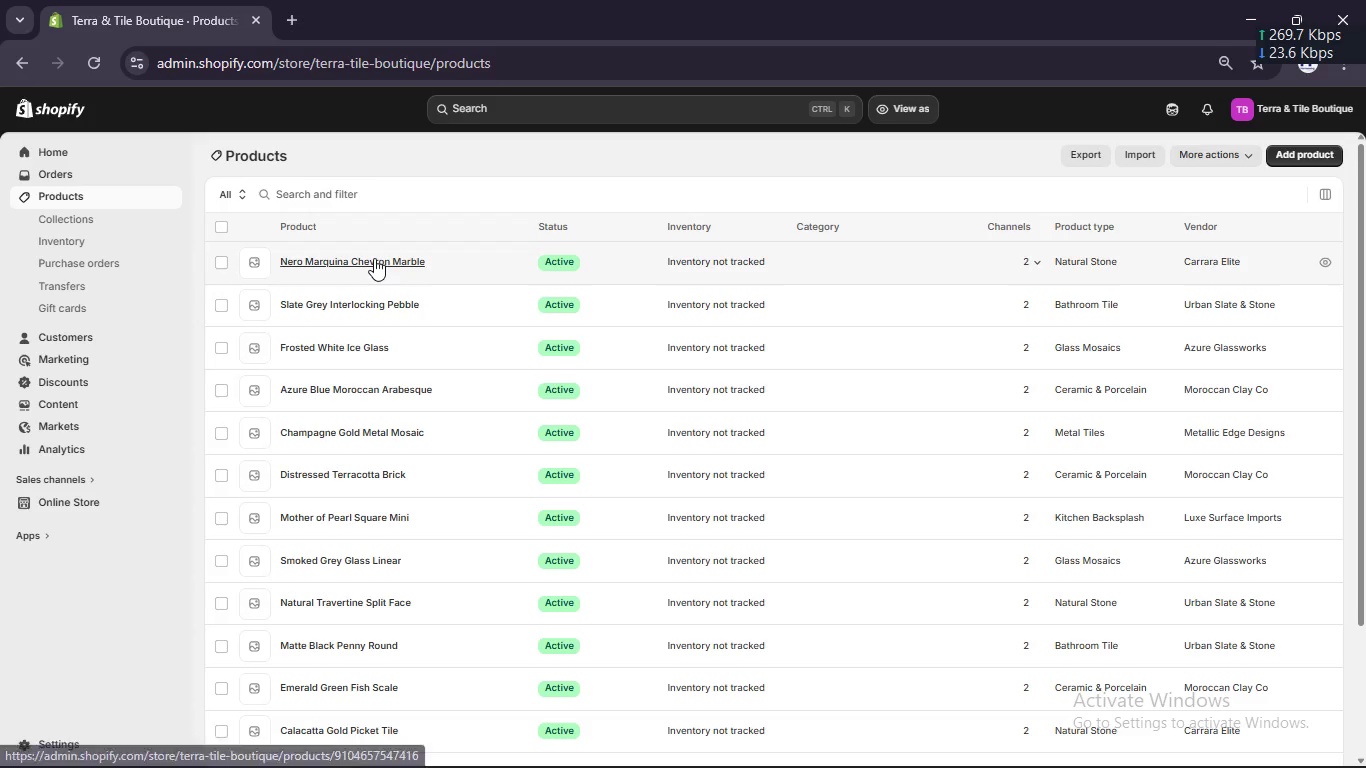 
left_click([374, 258])
 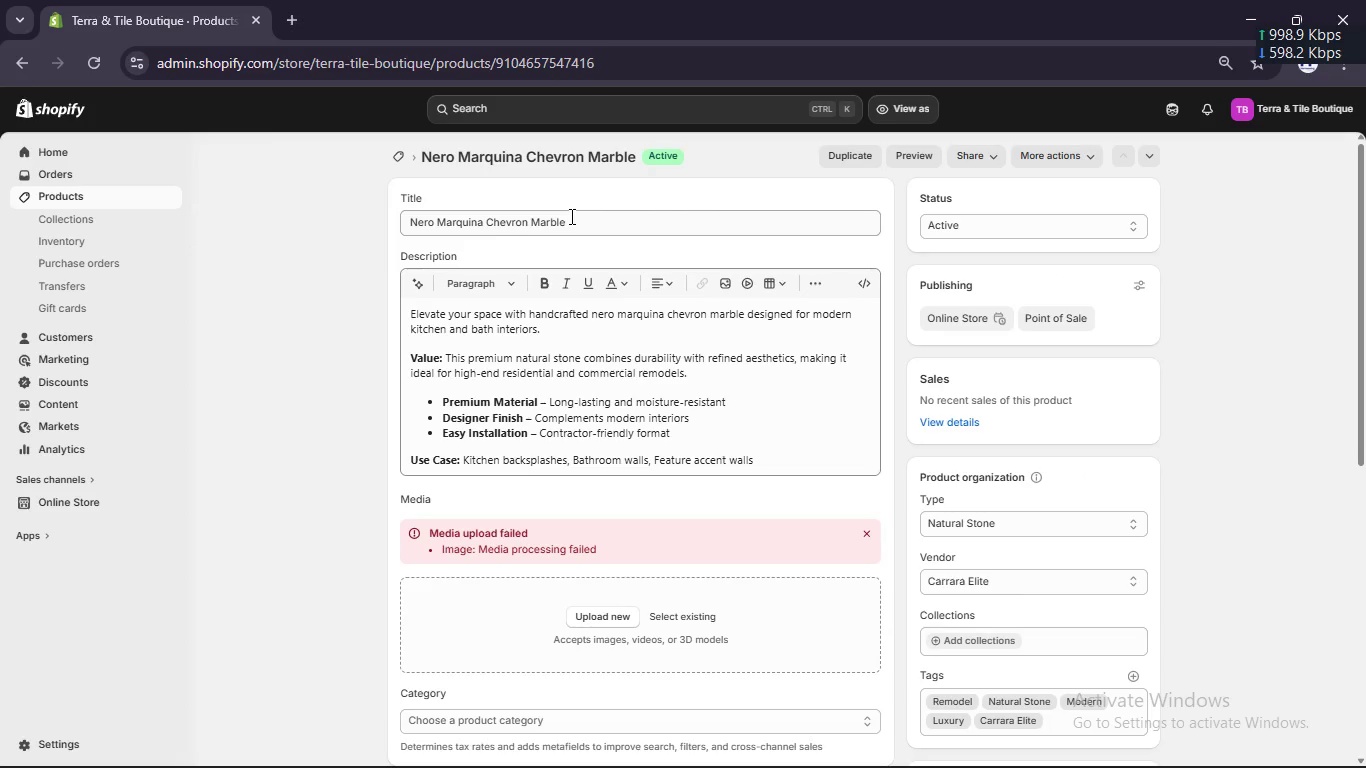 
scroll: coordinate [579, 363], scroll_direction: up, amount: 5.0
 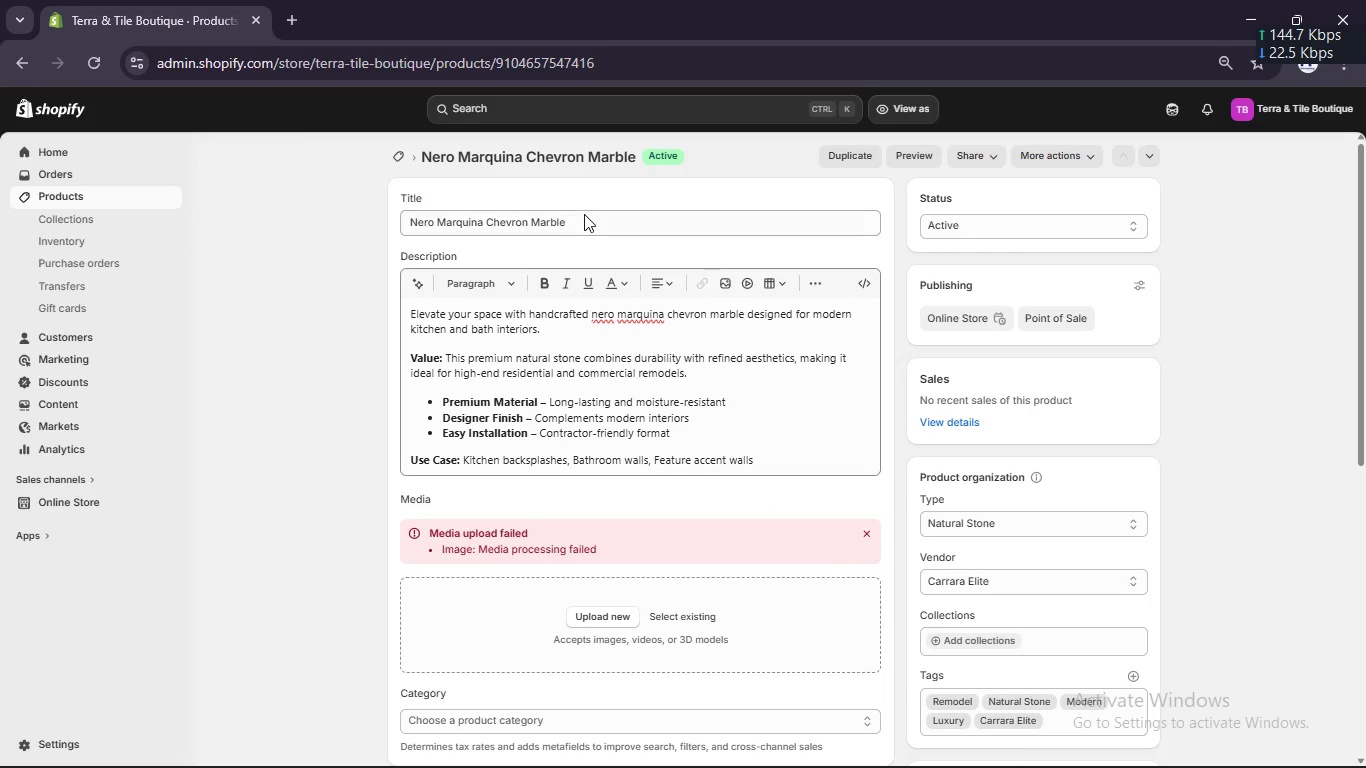 
left_click_drag(start_coordinate=[583, 214], to_coordinate=[525, 231])
 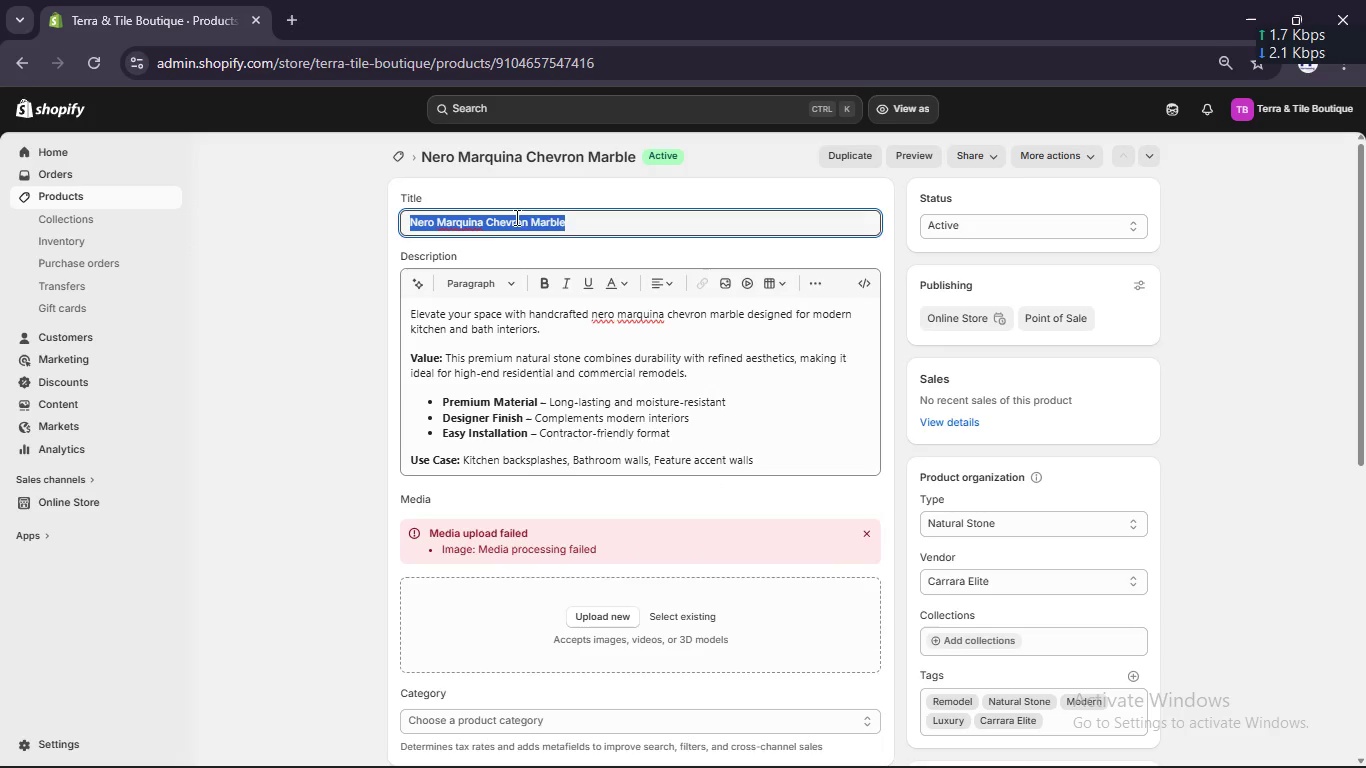 
right_click([515, 217])
 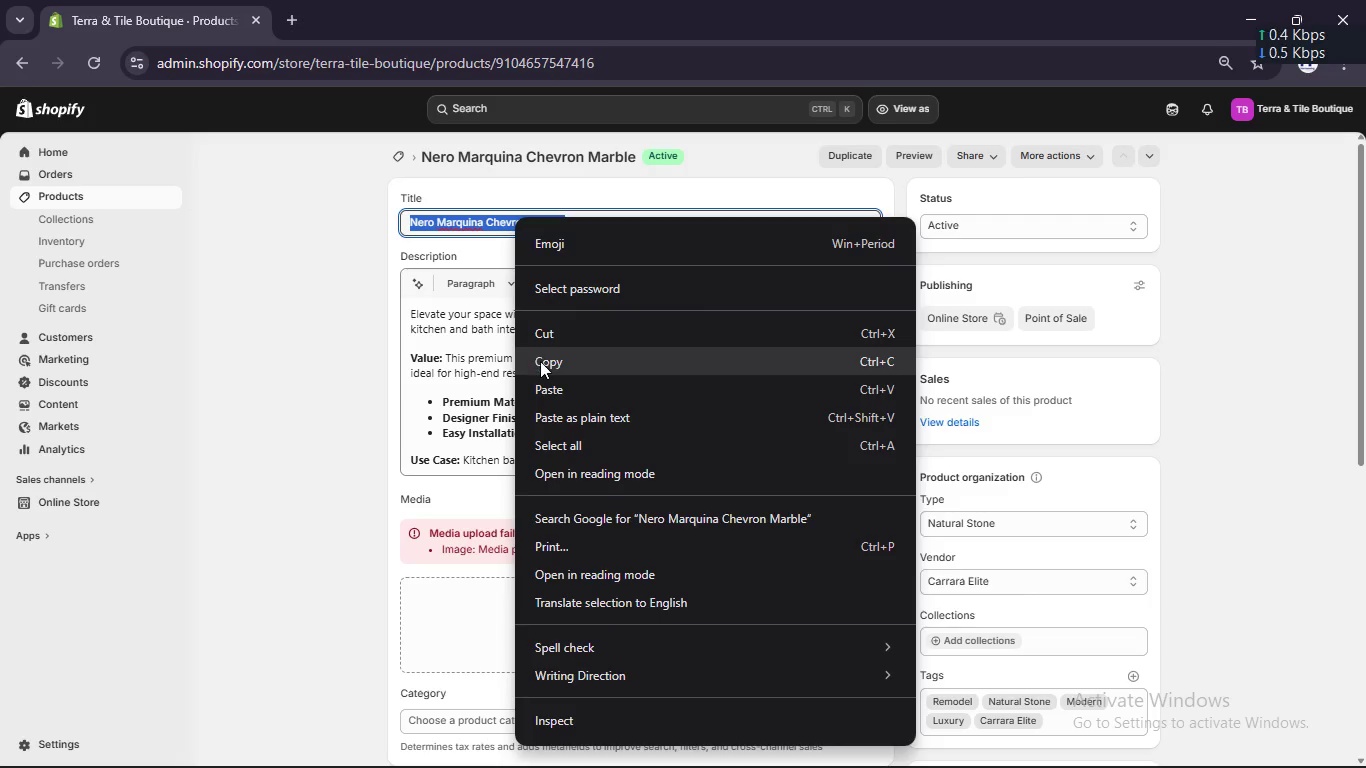 
left_click([540, 361])
 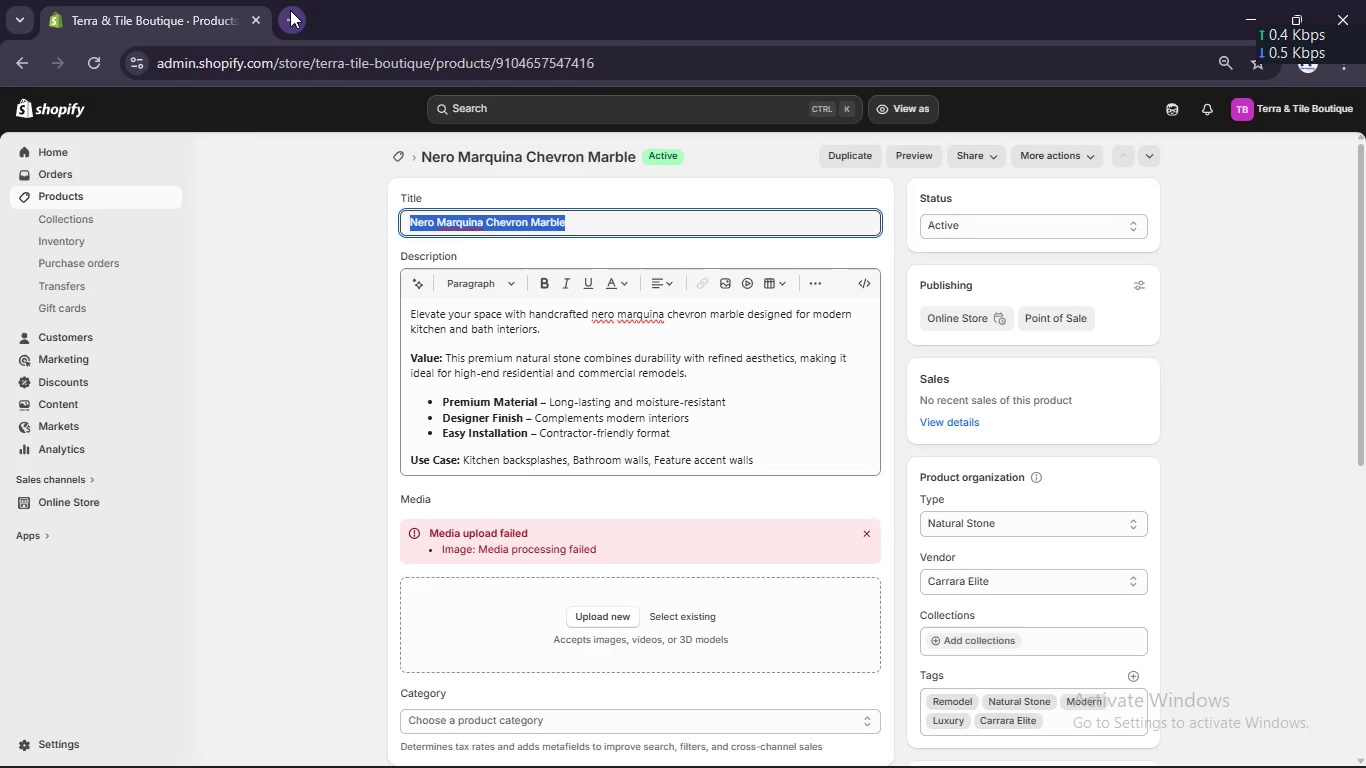 
left_click([290, 10])
 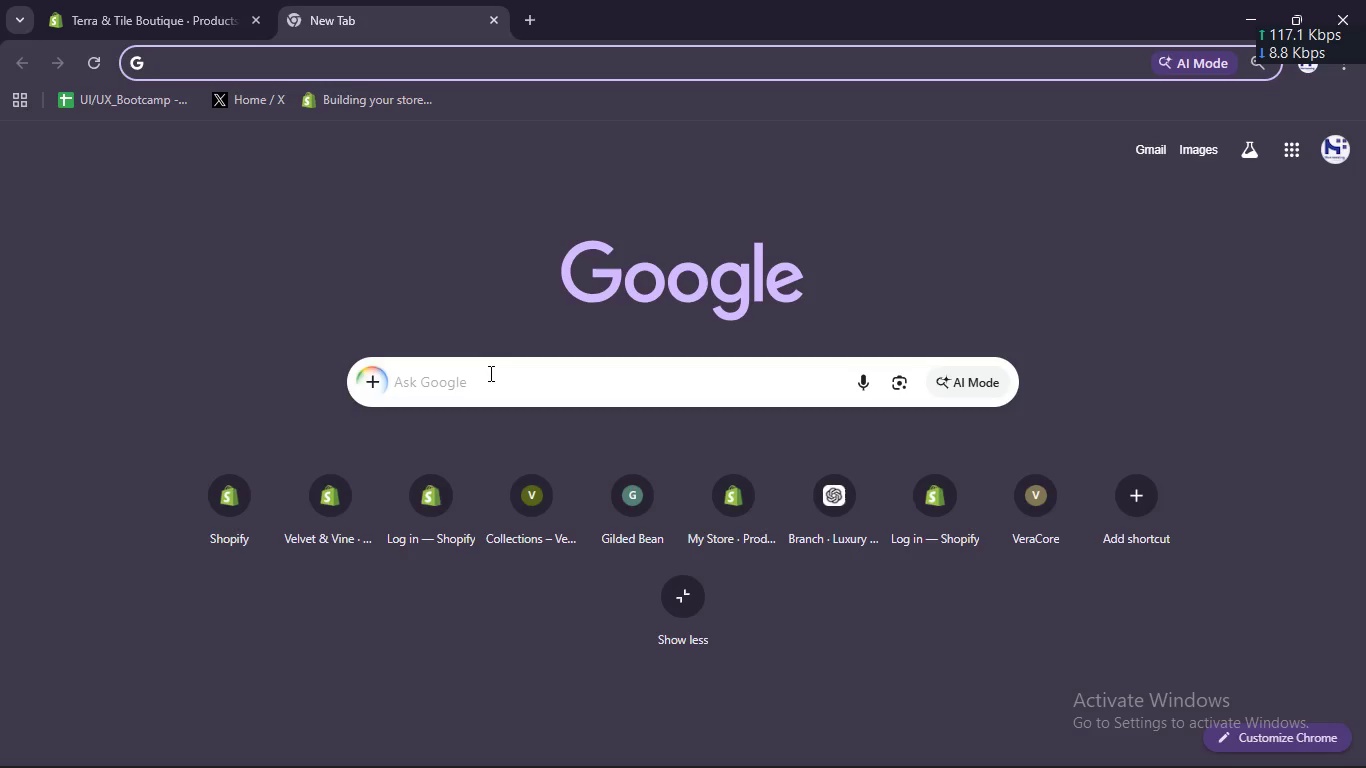 
left_click([489, 374])
 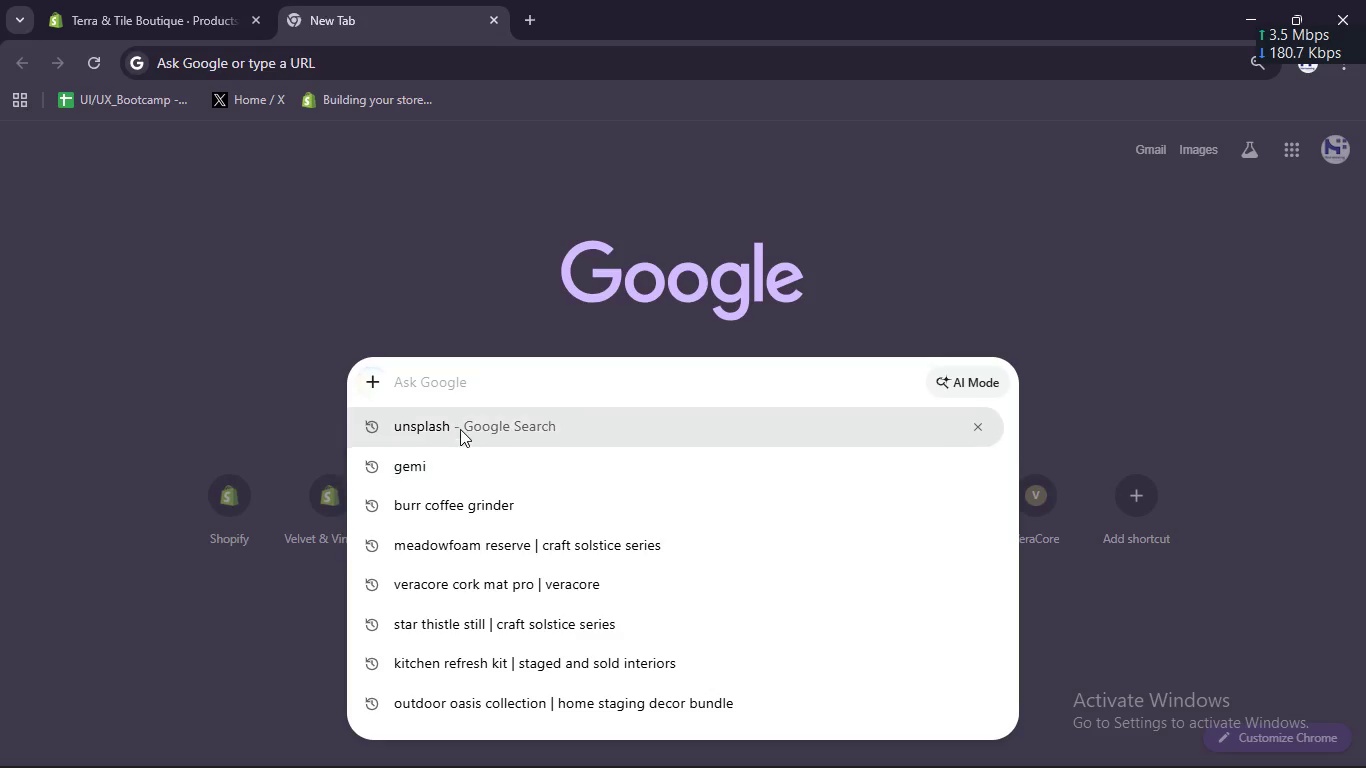 
left_click([460, 429])
 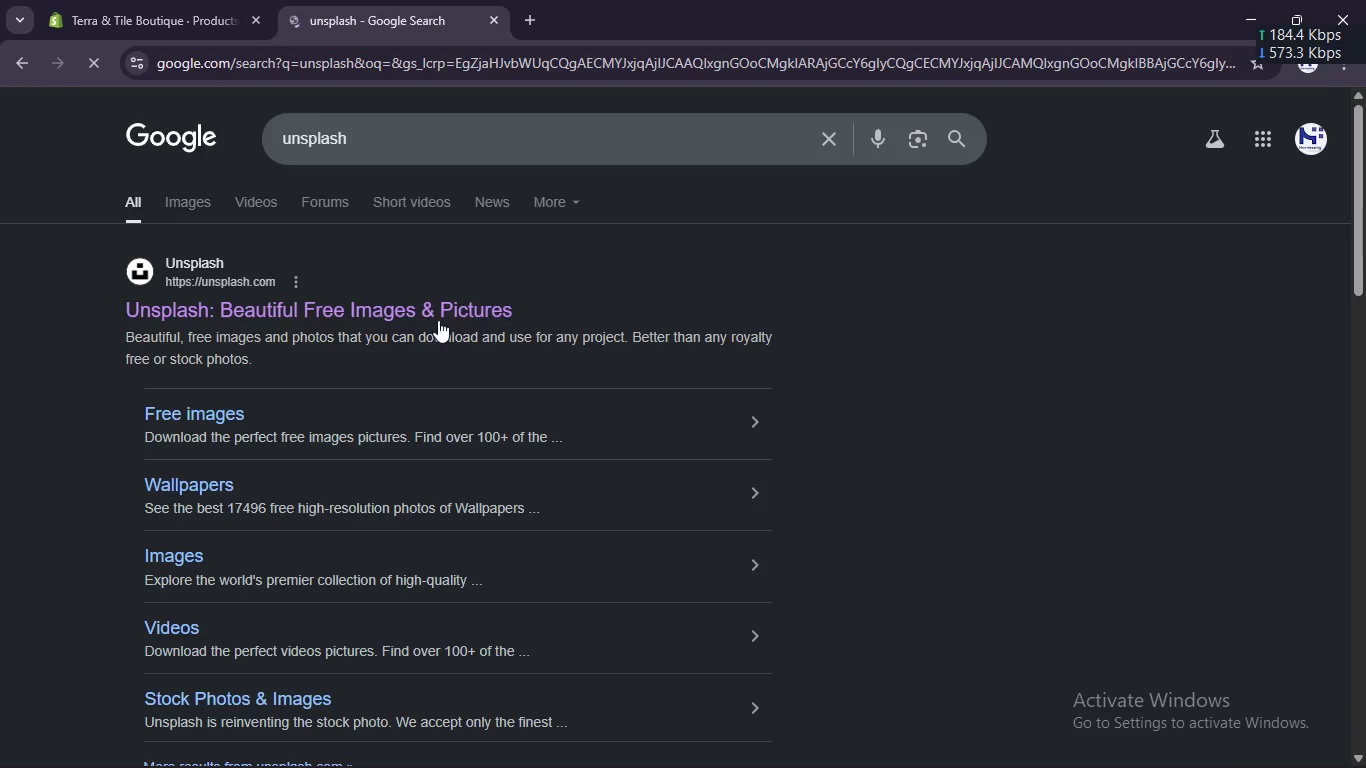 
left_click([438, 317])
 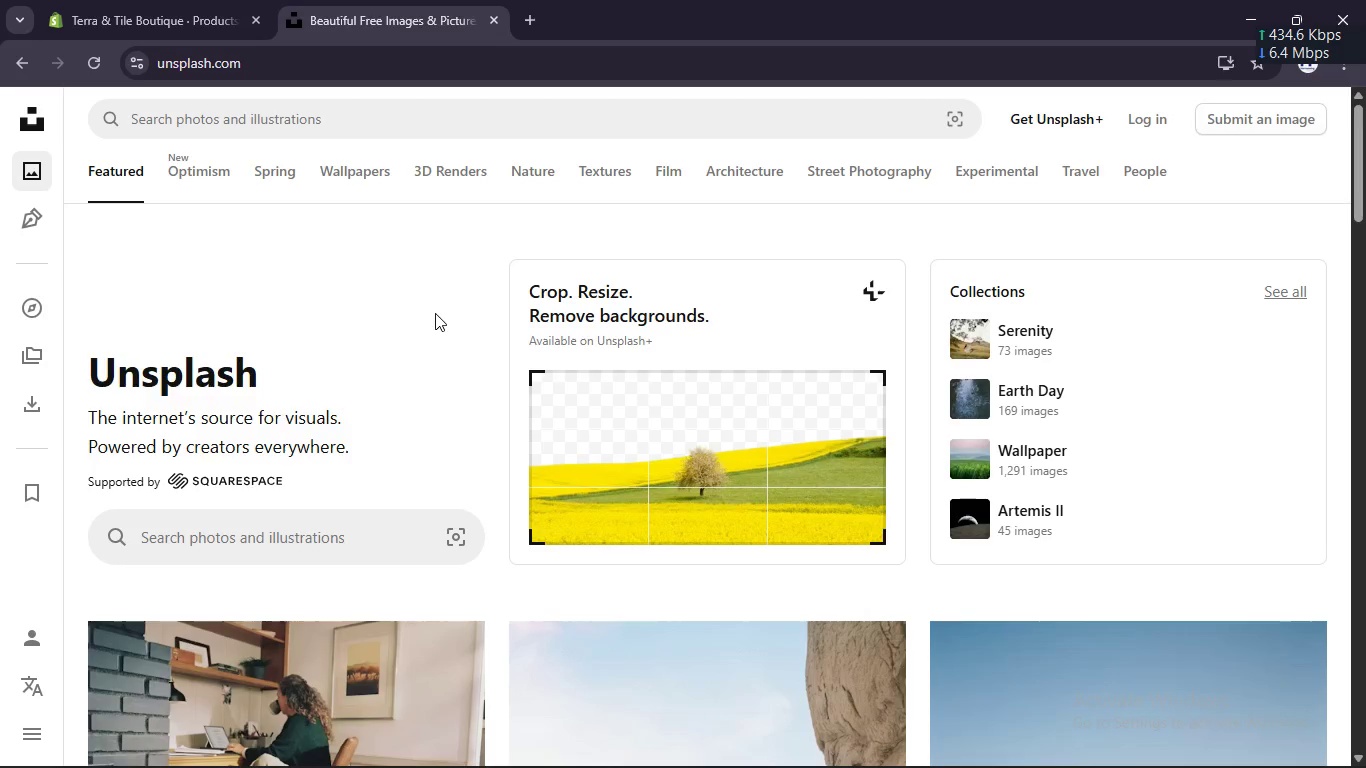 
left_click([390, 116])
 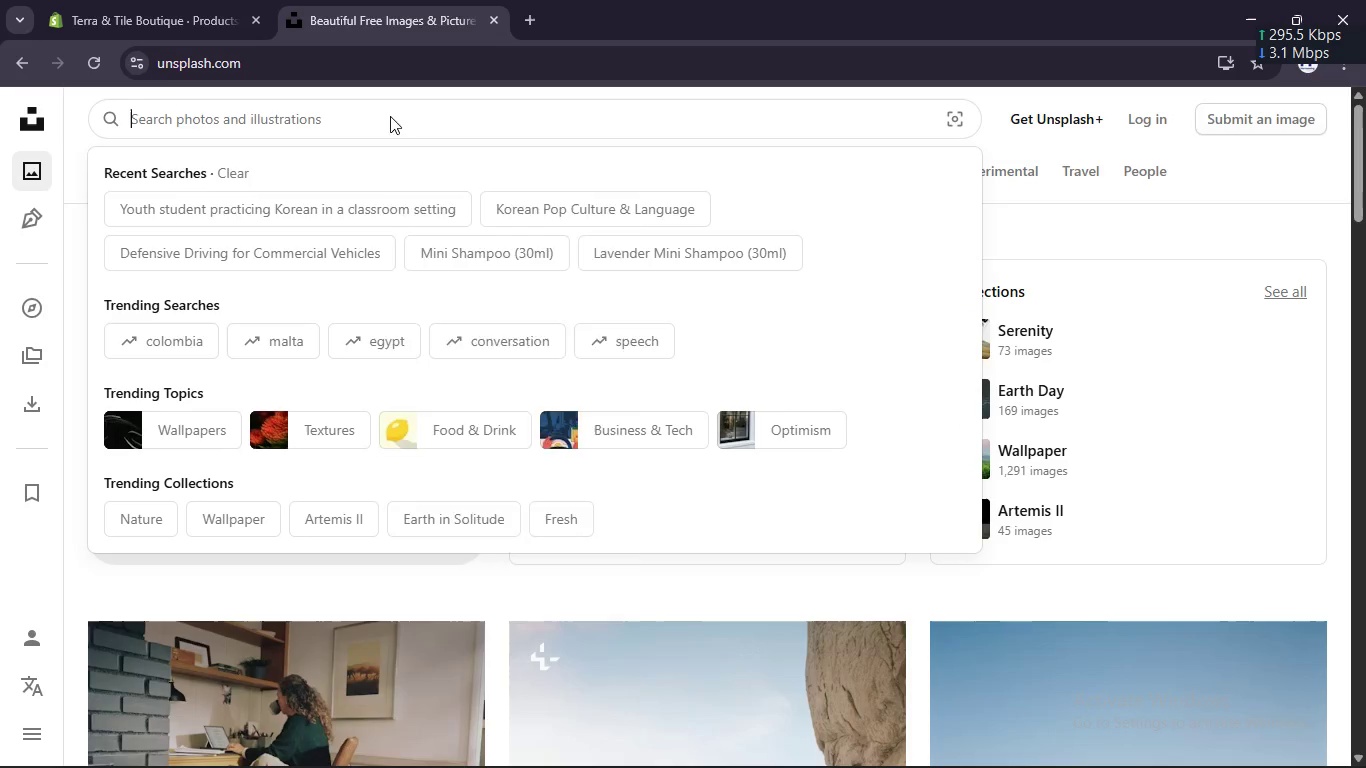 
right_click([390, 116])
 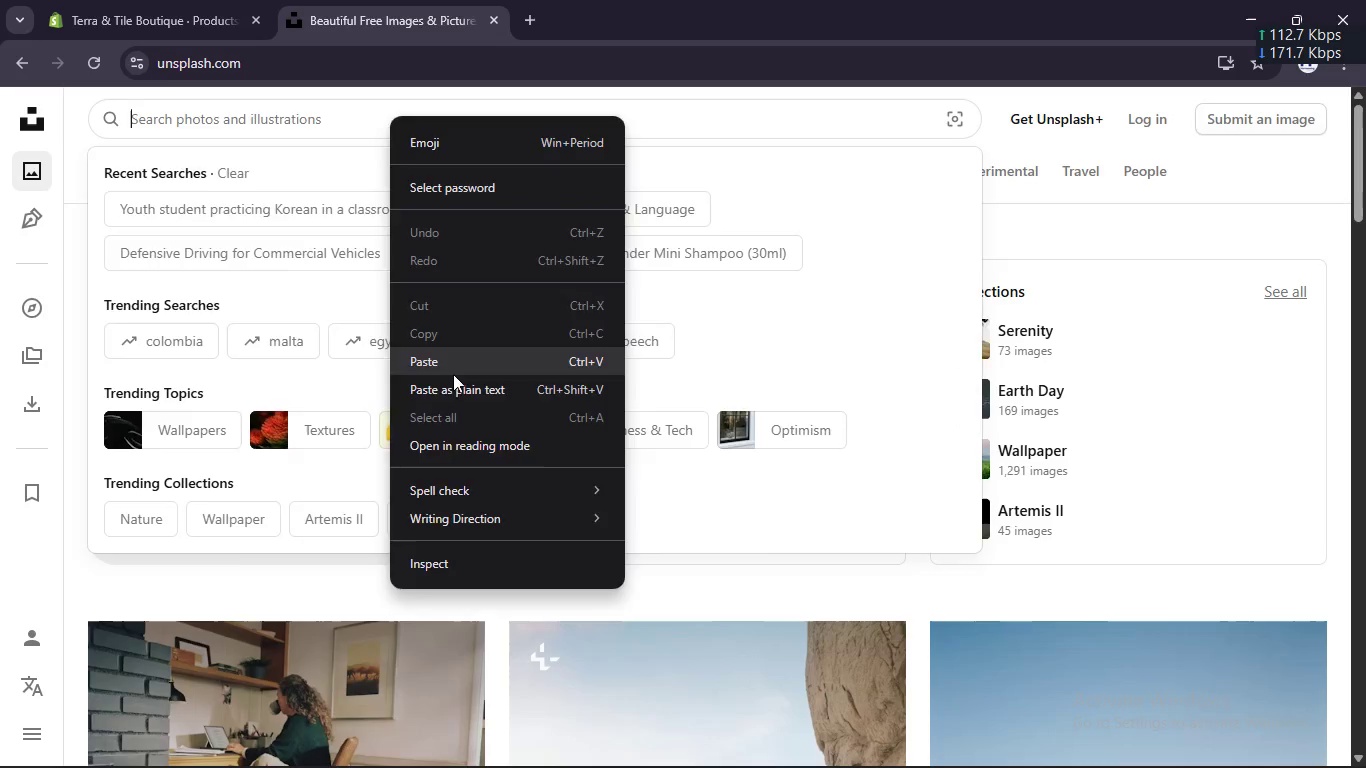 
left_click([451, 374])
 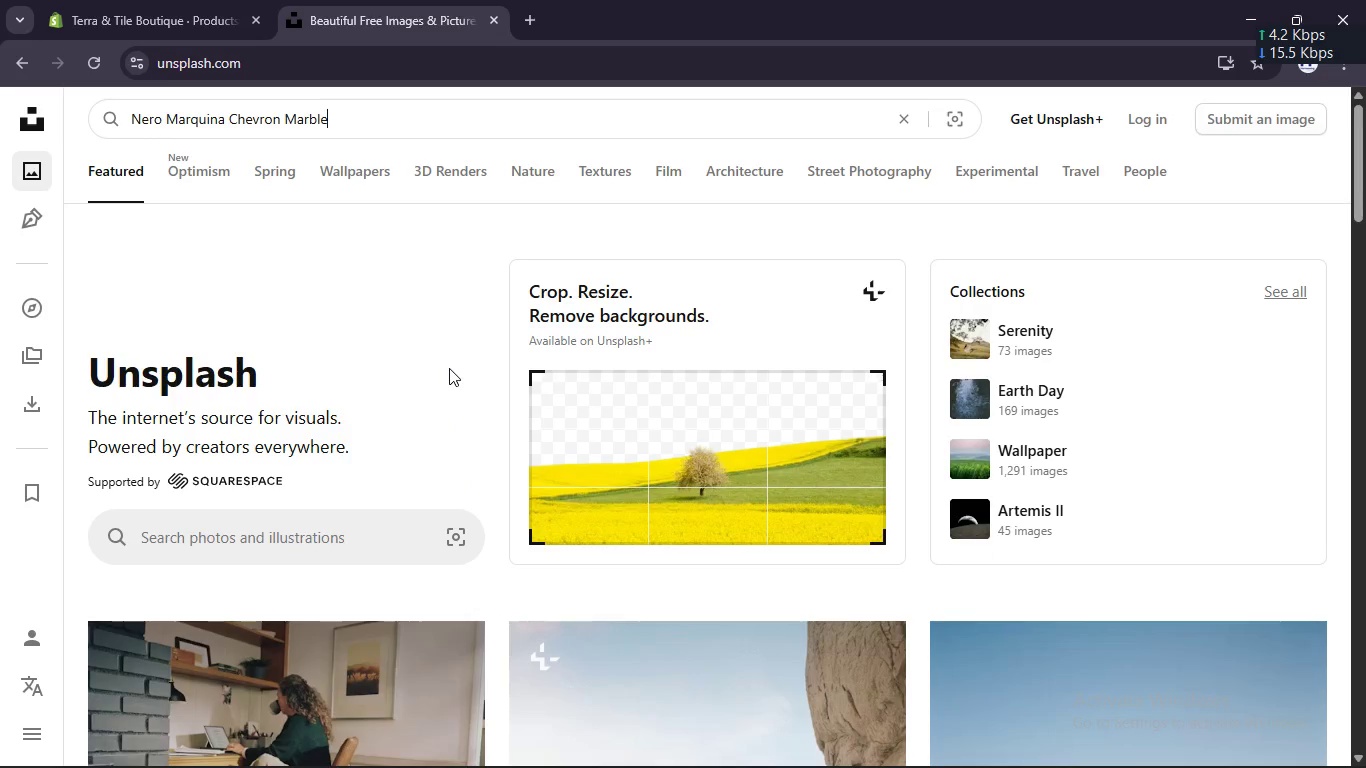 
key(Enter)
 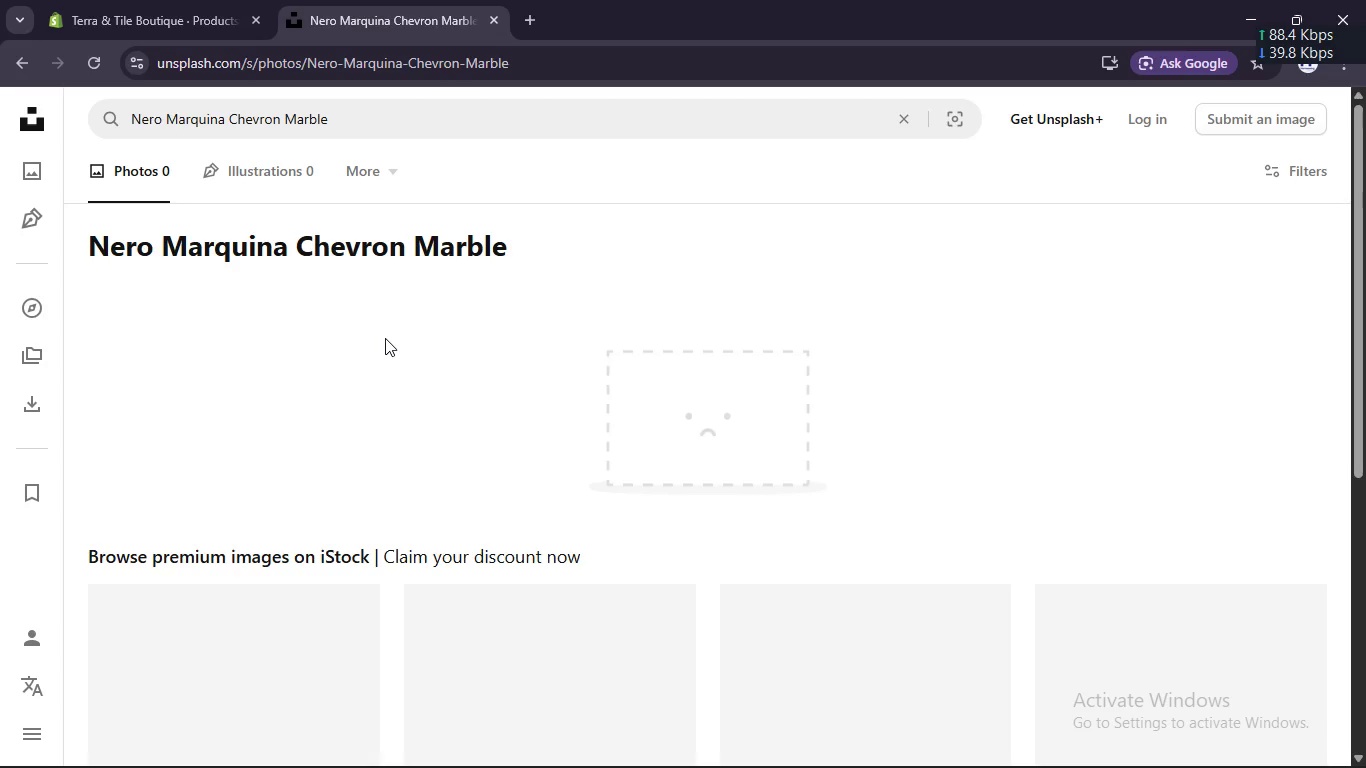 
scroll: coordinate [381, 338], scroll_direction: down, amount: 5.0
 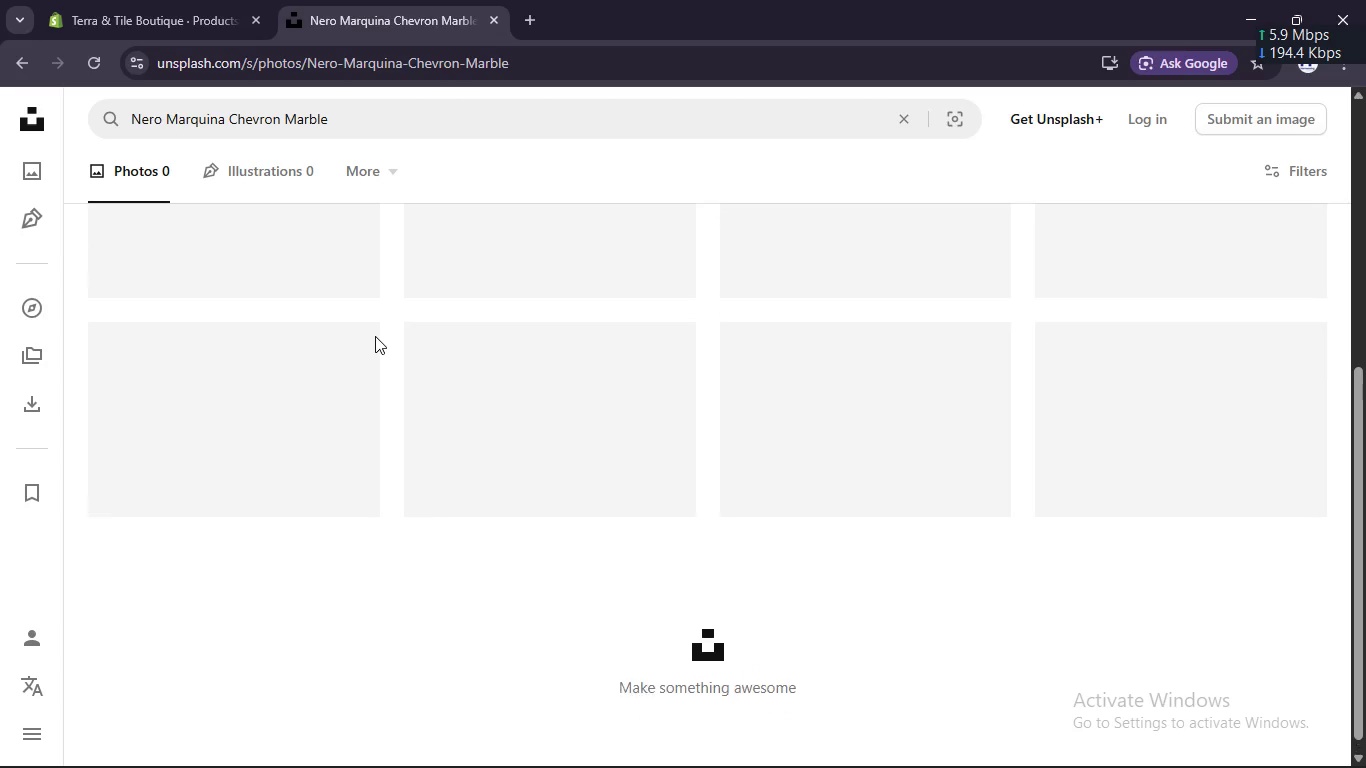 
scroll: coordinate [367, 334], scroll_direction: up, amount: 7.0
 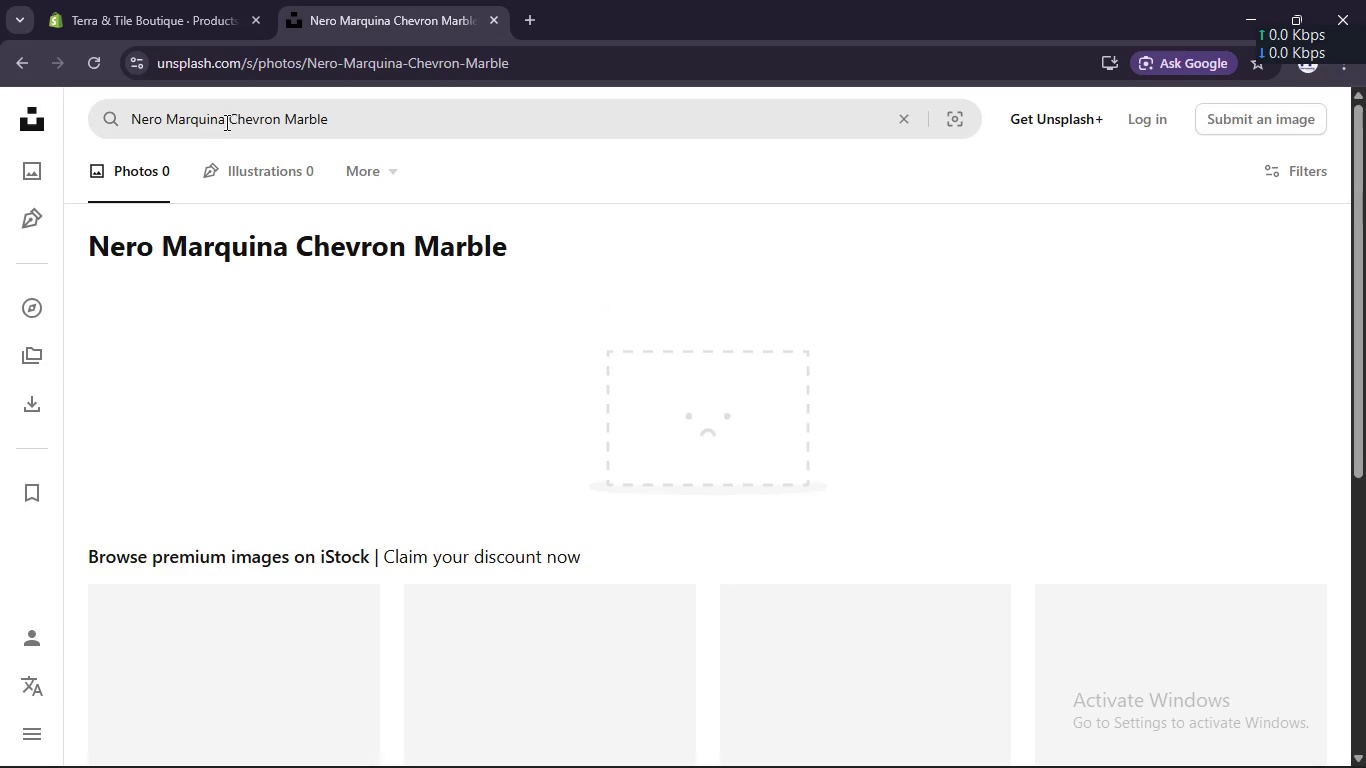 
left_click_drag(start_coordinate=[221, 122], to_coordinate=[74, 96])
 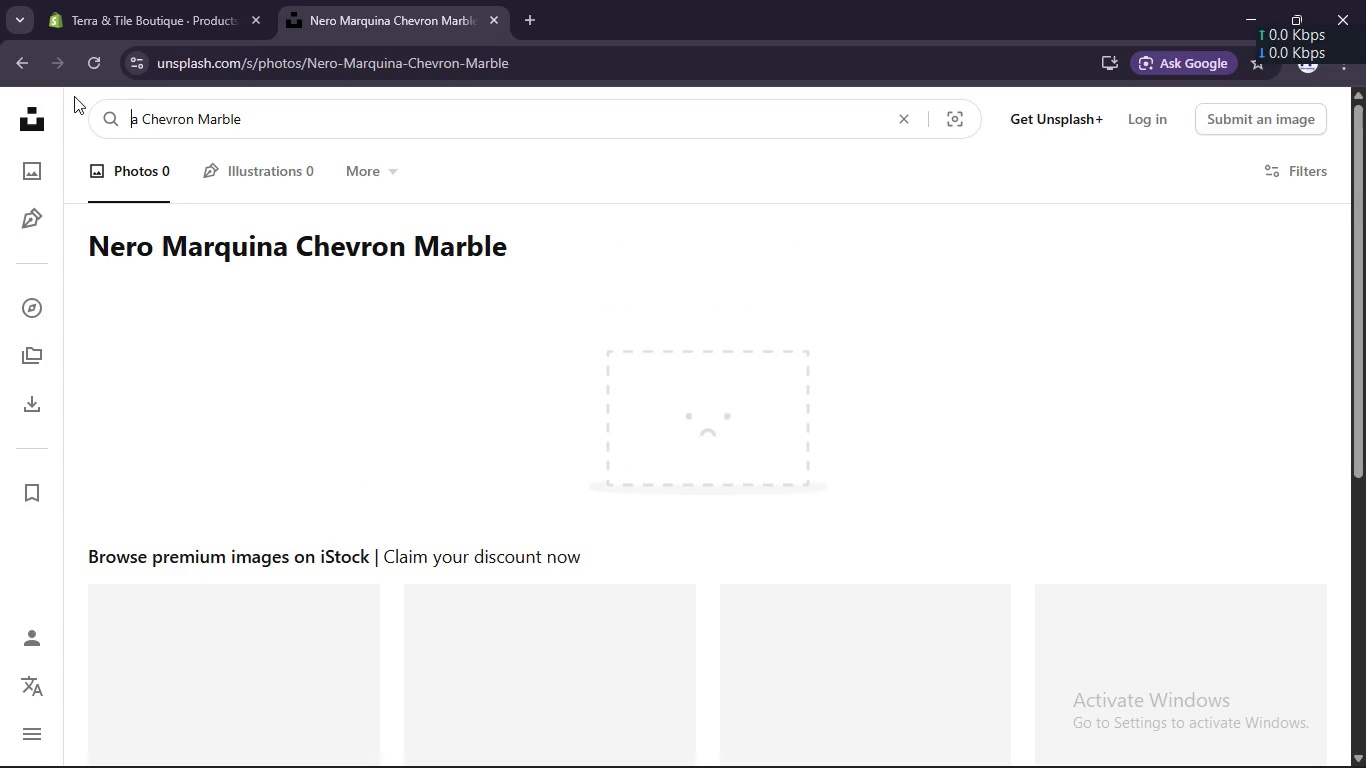 
key(Backspace)
 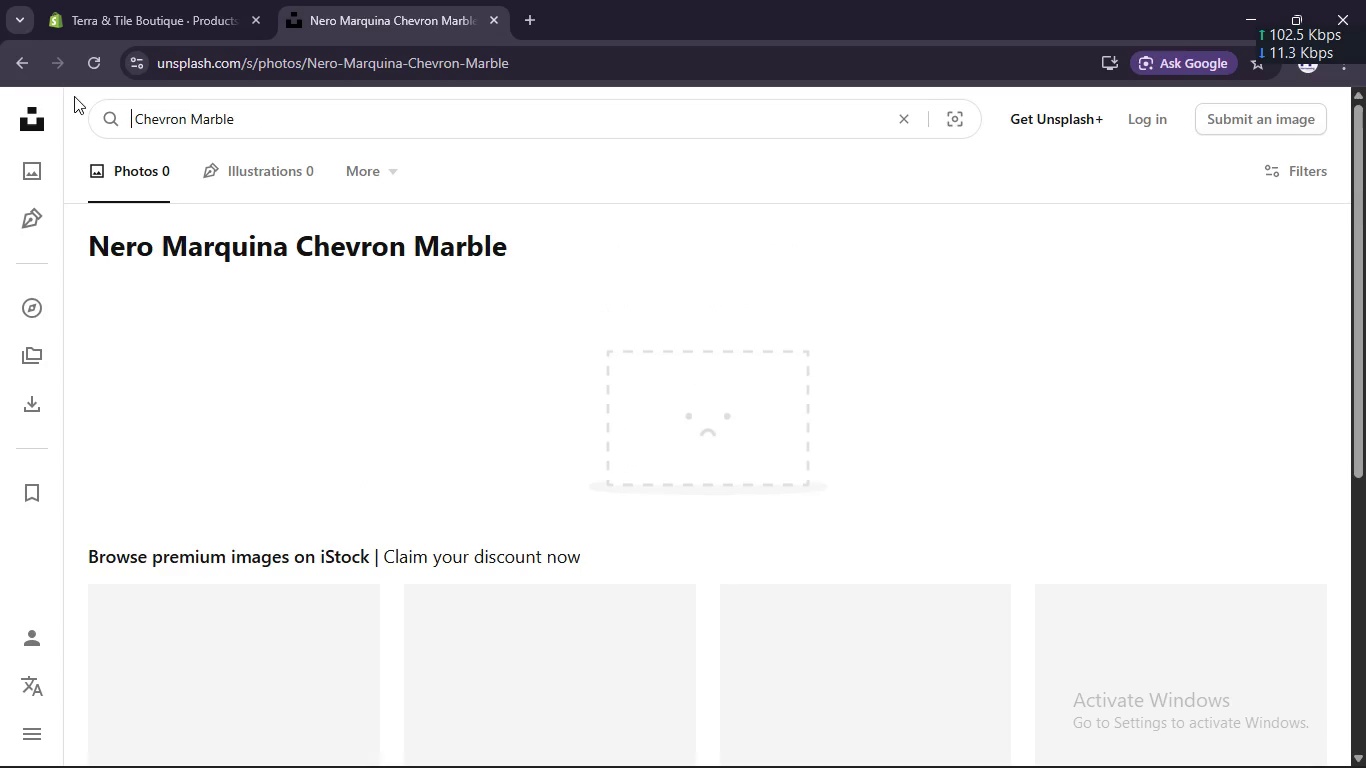 
key(Delete)
 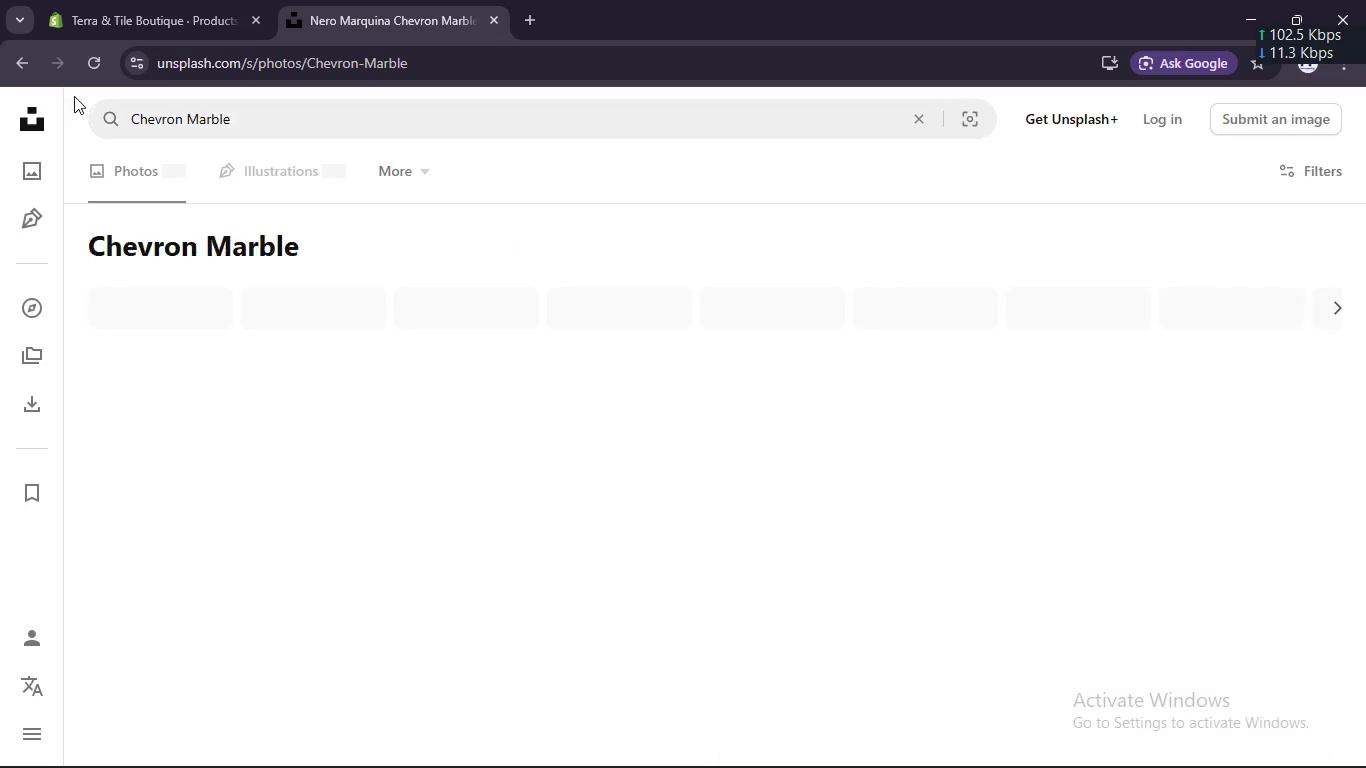 
key(Enter)
 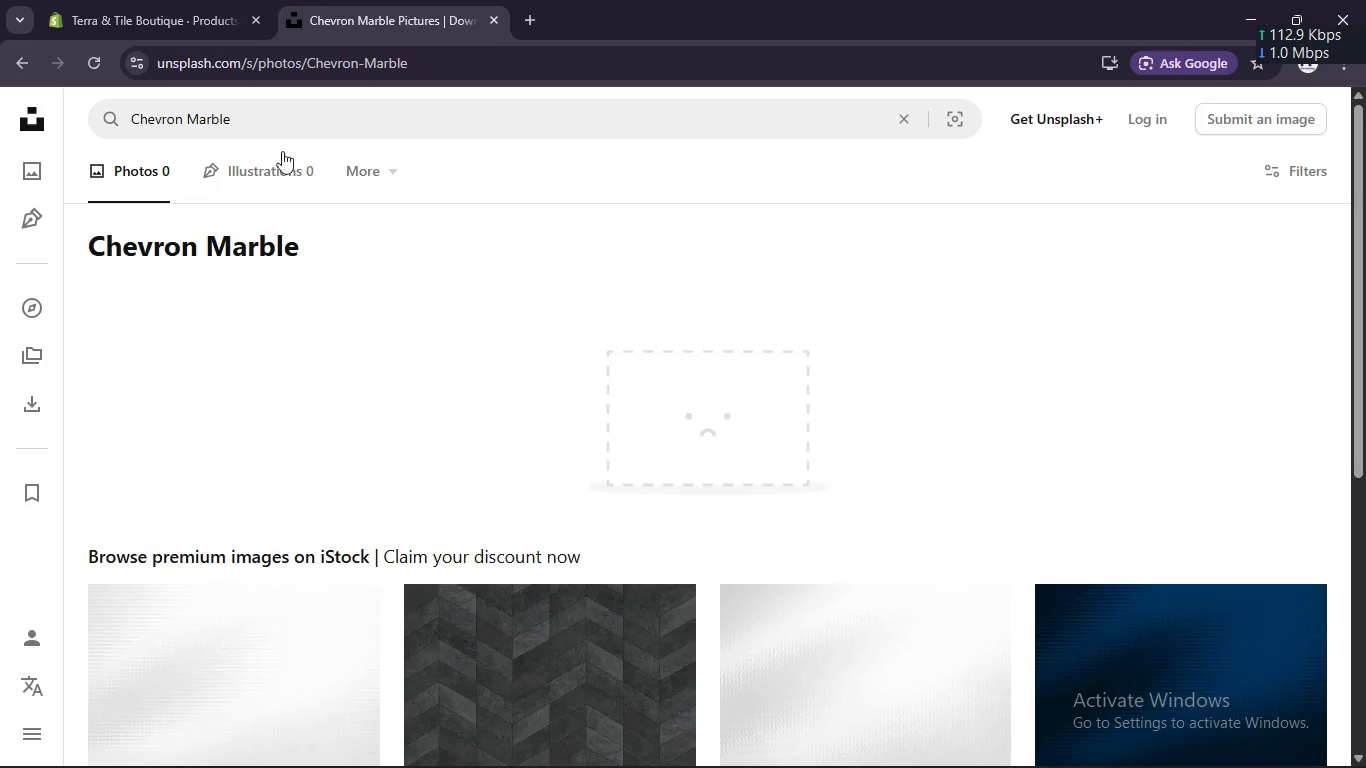 
left_click([261, 129])
 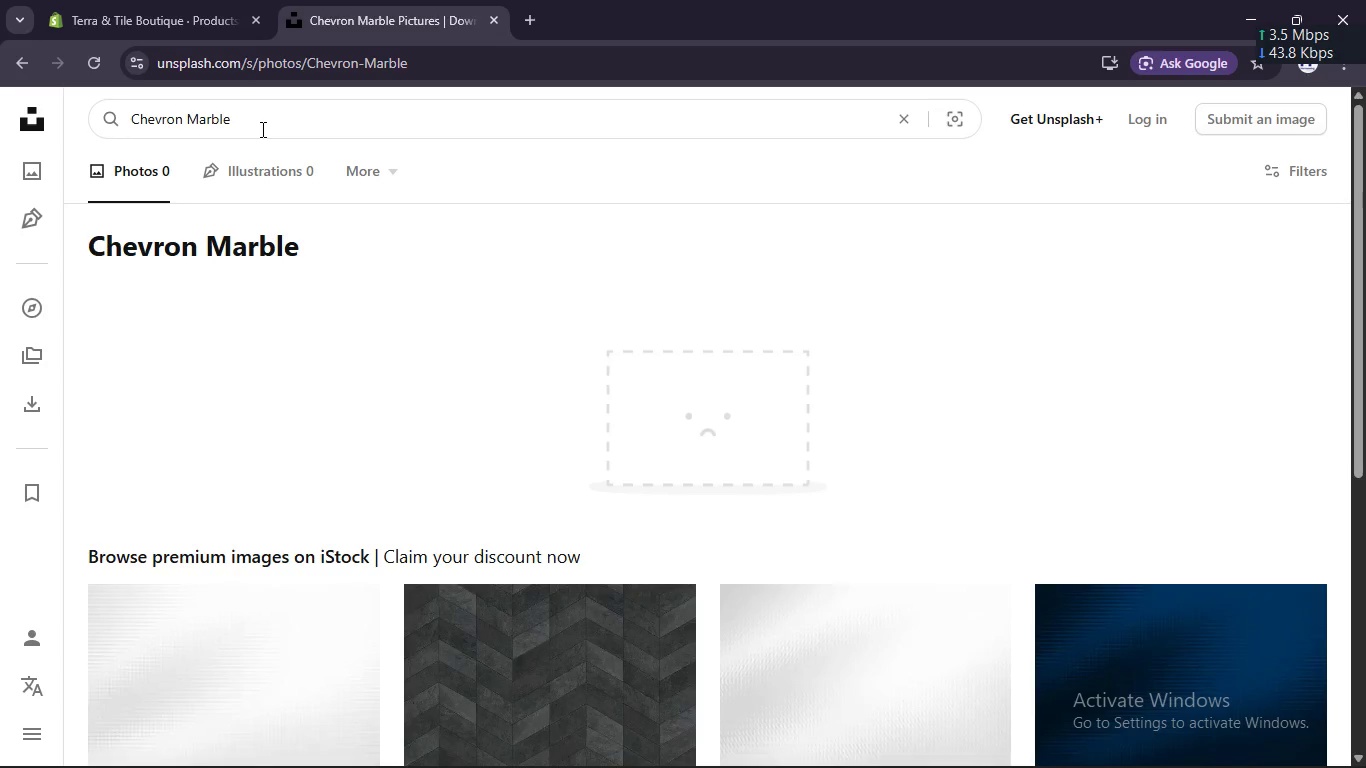 
key(Enter)
 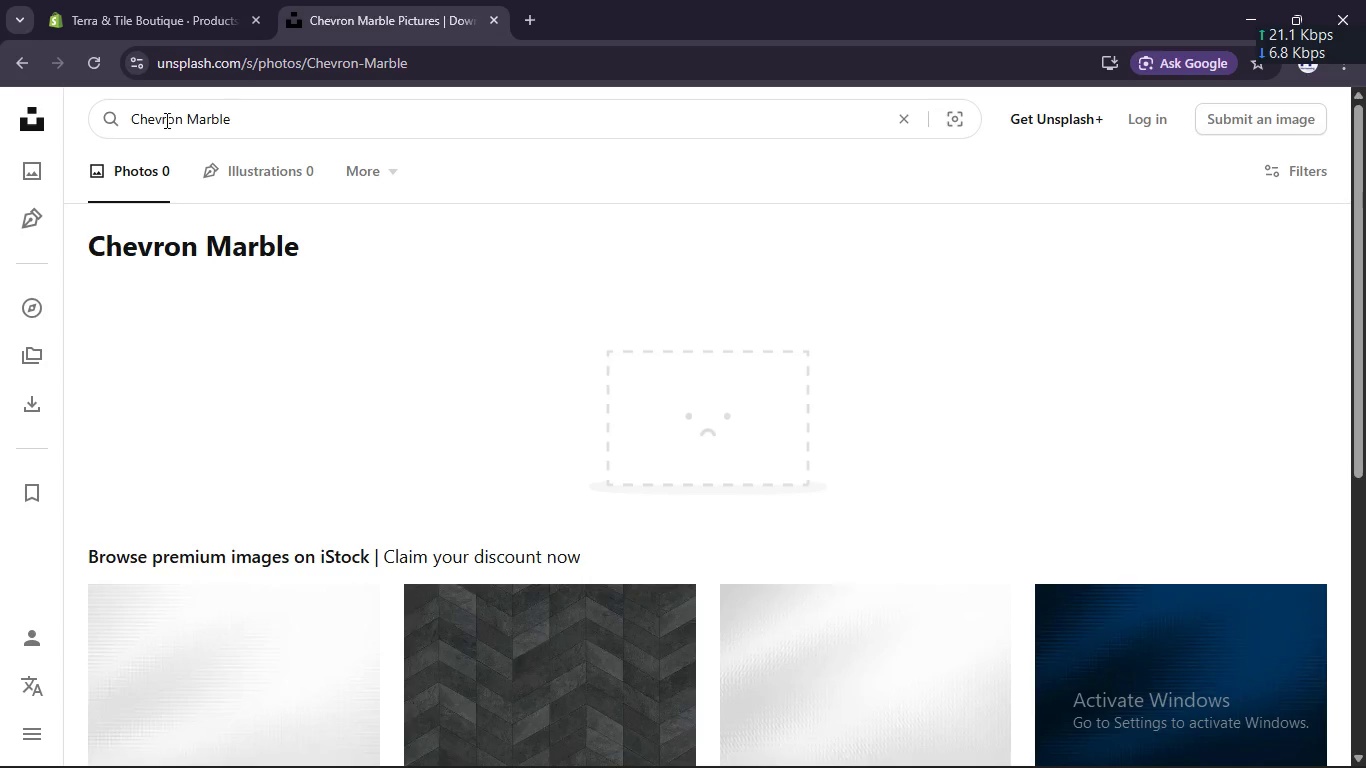 
double_click([165, 120])
 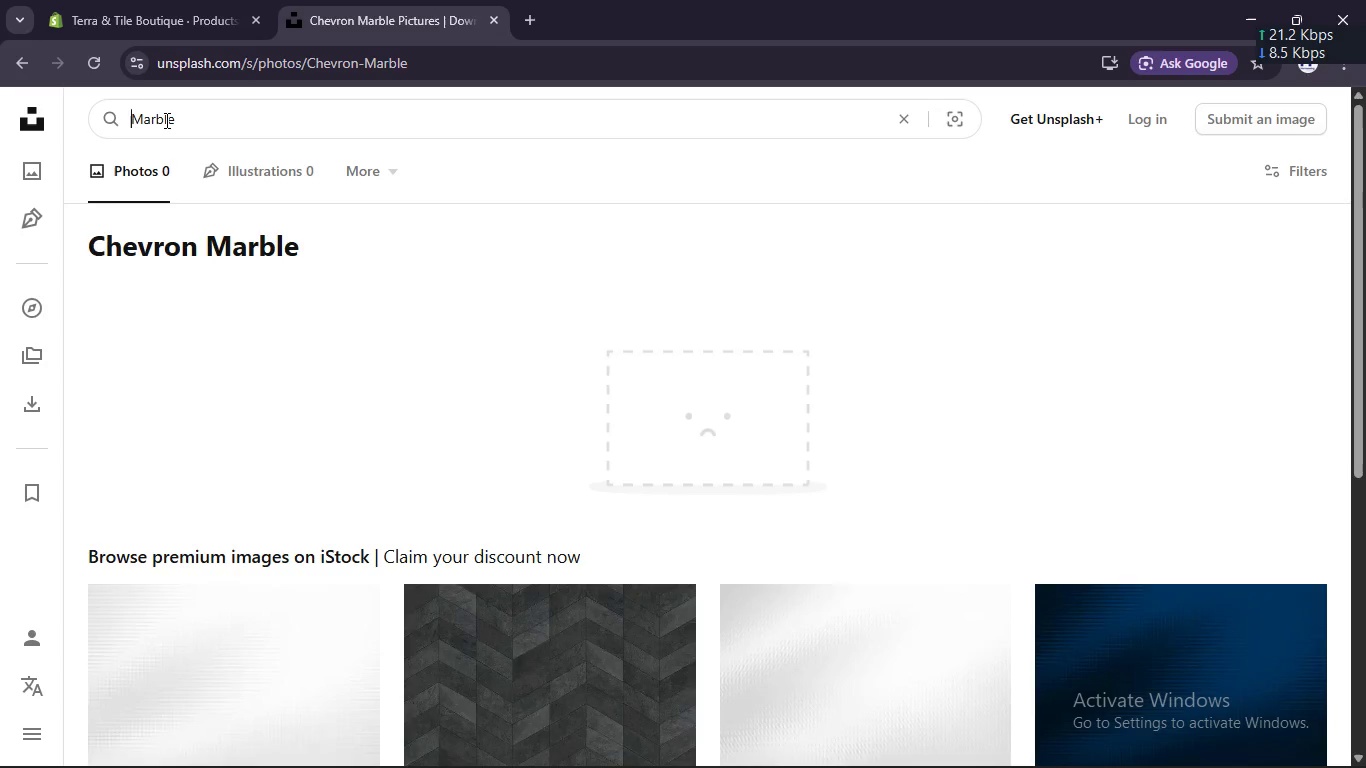 
key(Backspace)
 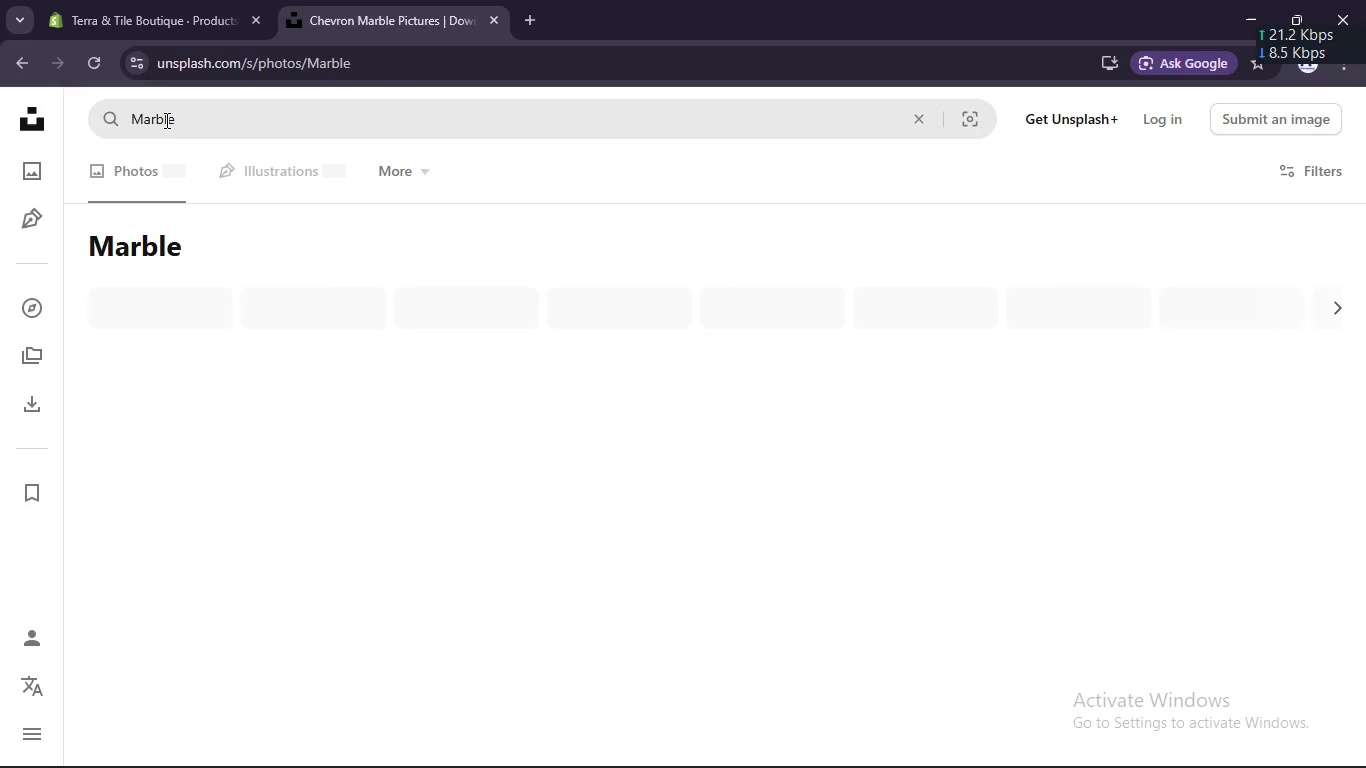 
key(Enter)
 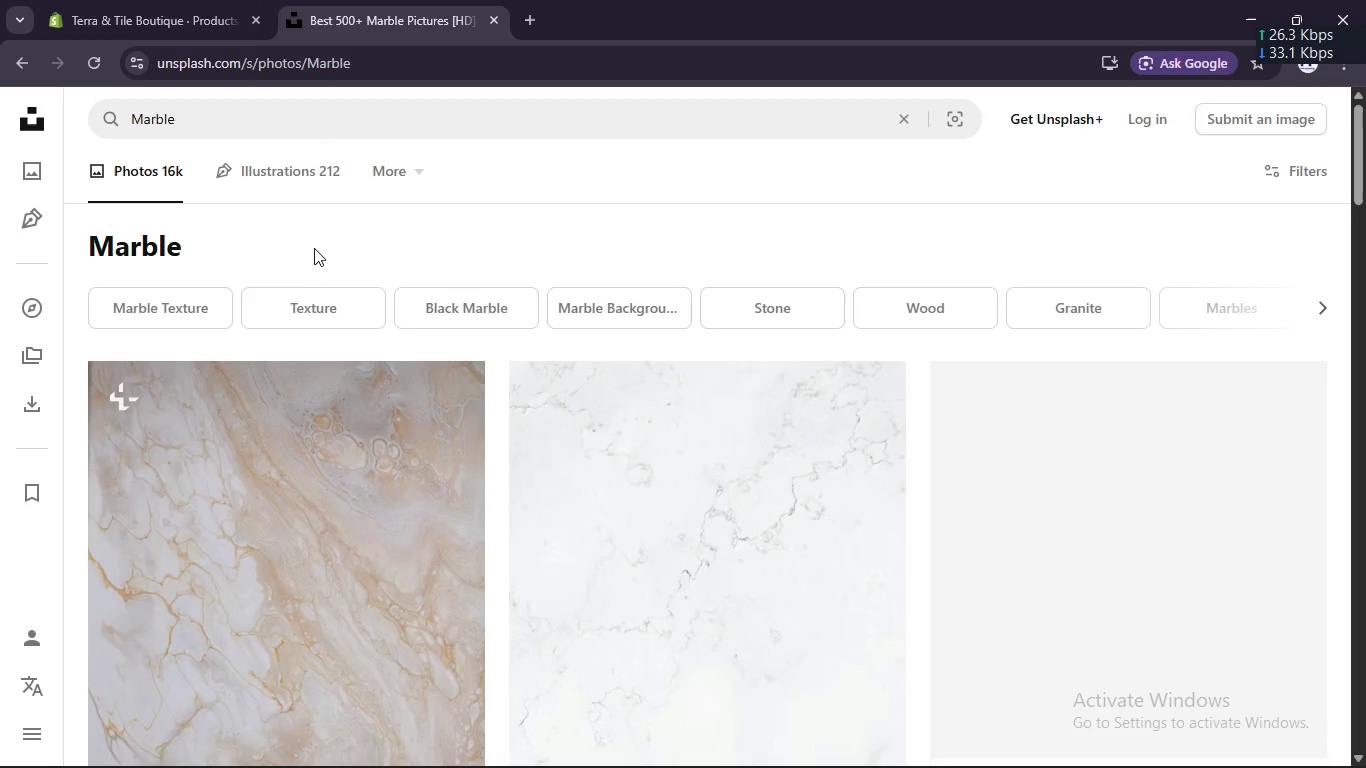 
scroll: coordinate [312, 247], scroll_direction: down, amount: 3.0
 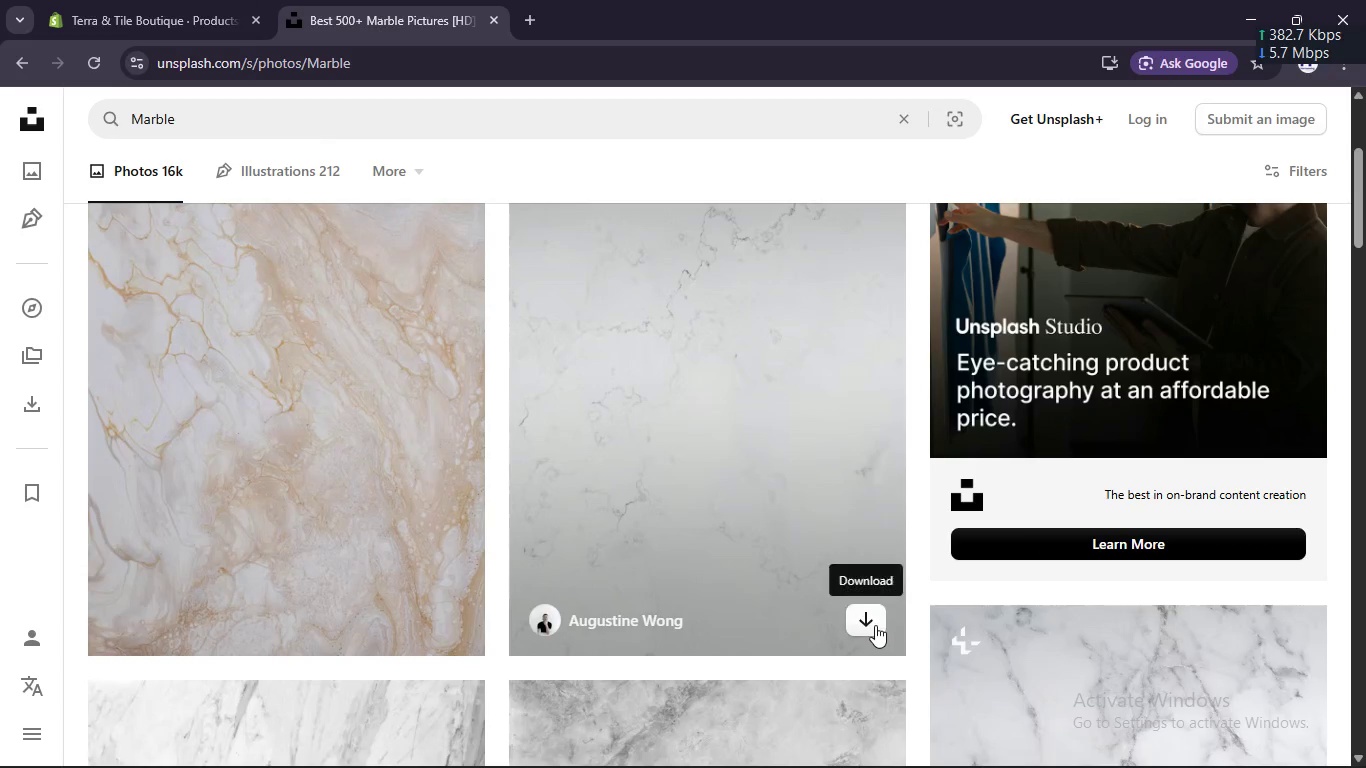 
left_click([873, 622])
 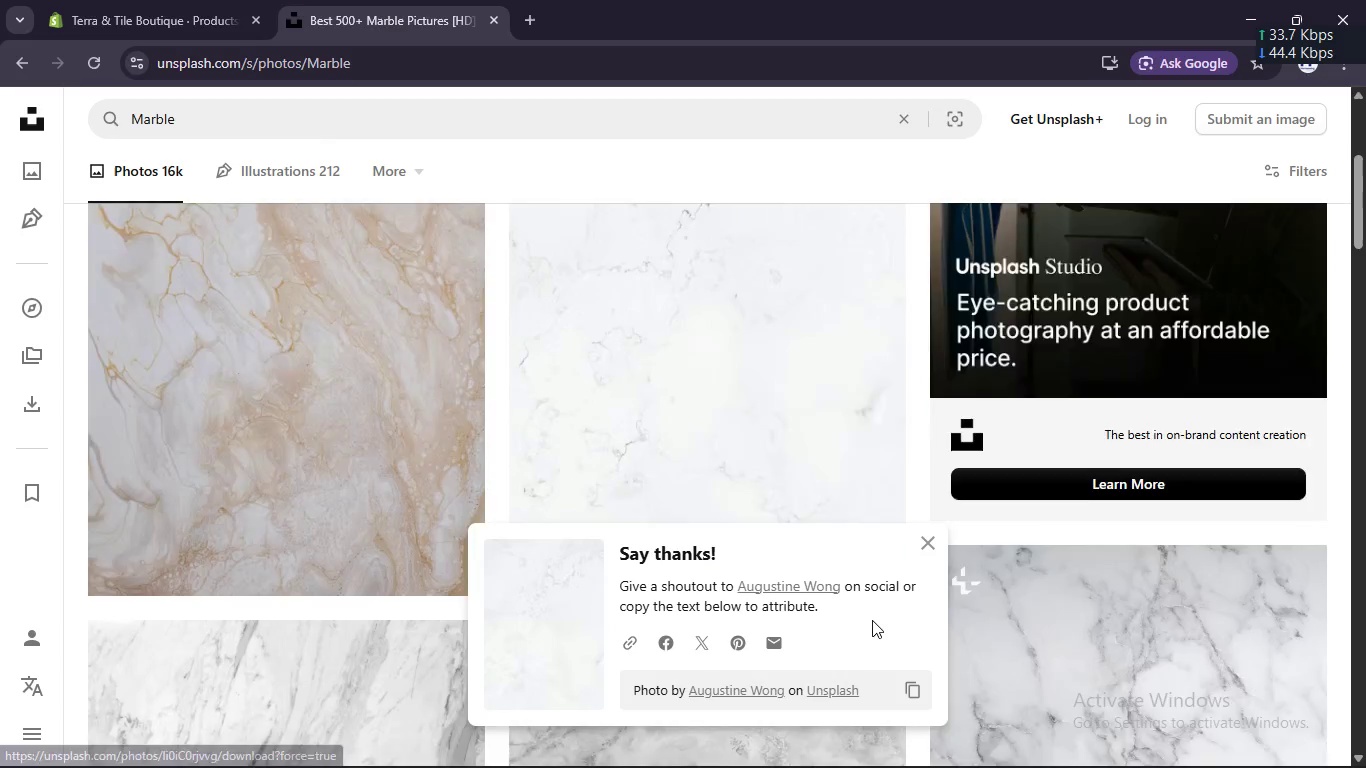 
scroll: coordinate [872, 620], scroll_direction: down, amount: 5.0
 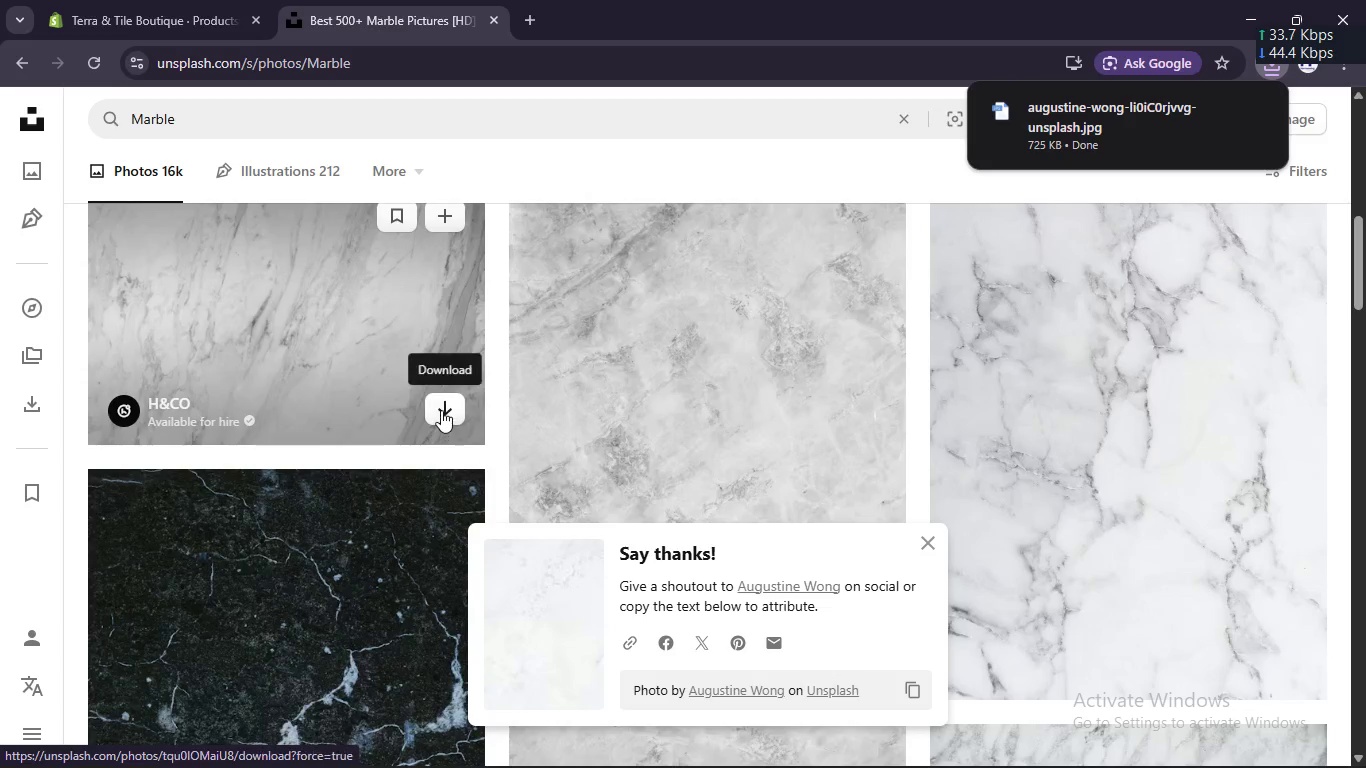 
left_click([441, 410])
 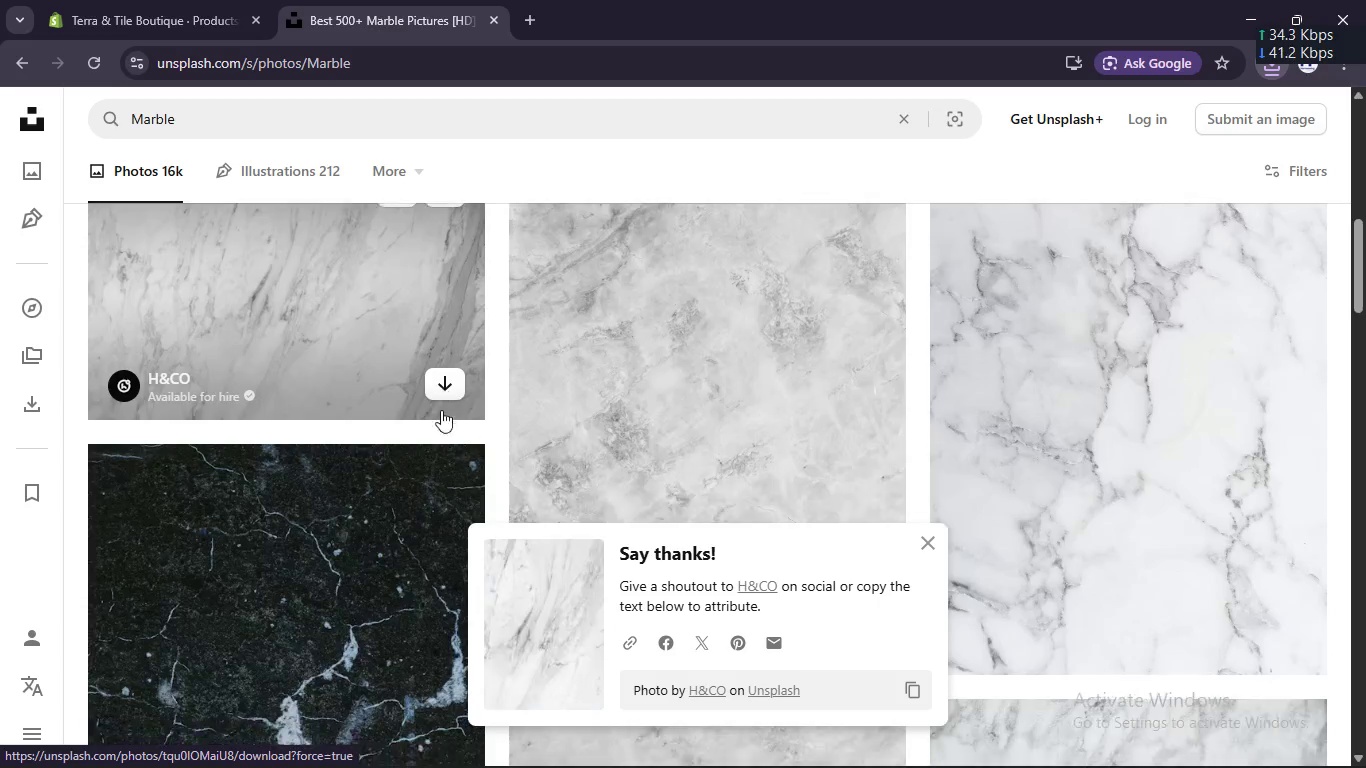 
scroll: coordinate [441, 411], scroll_direction: down, amount: 5.0
 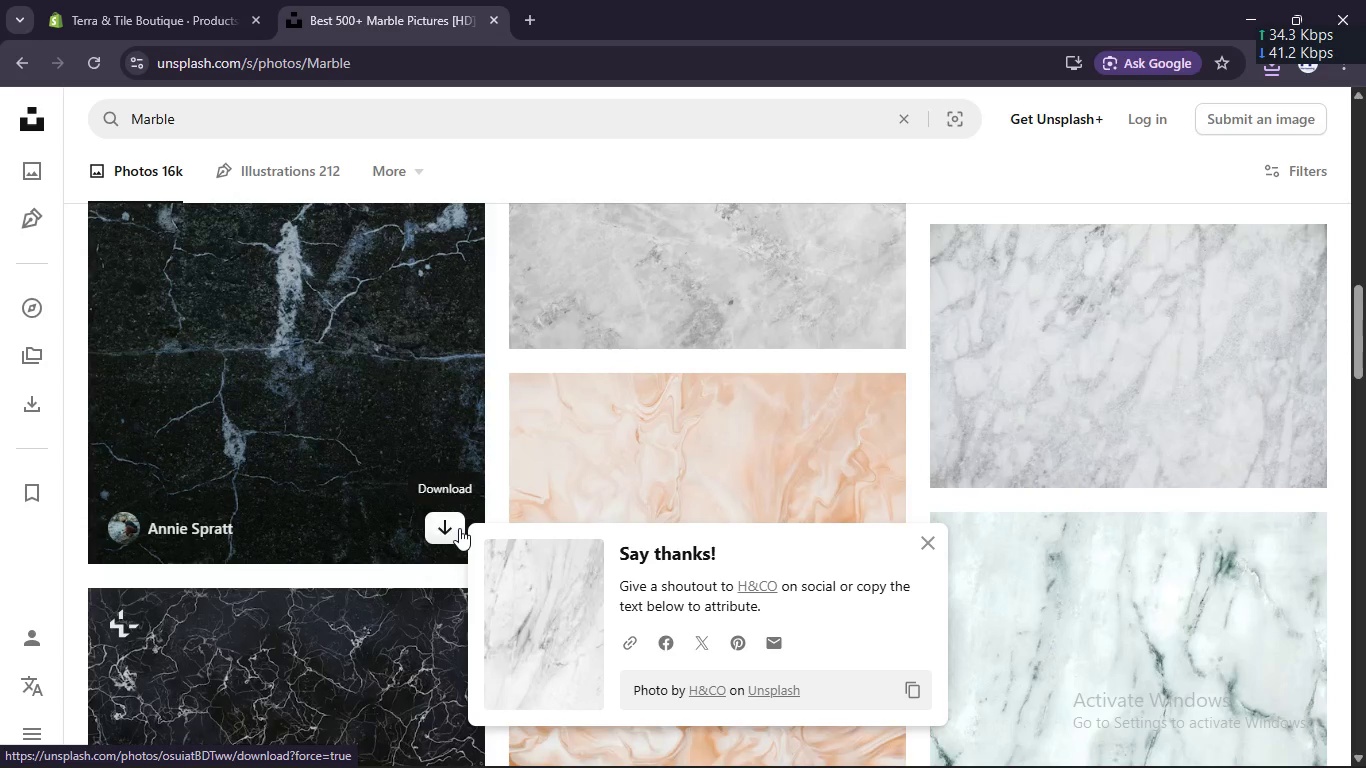 
left_click([458, 528])
 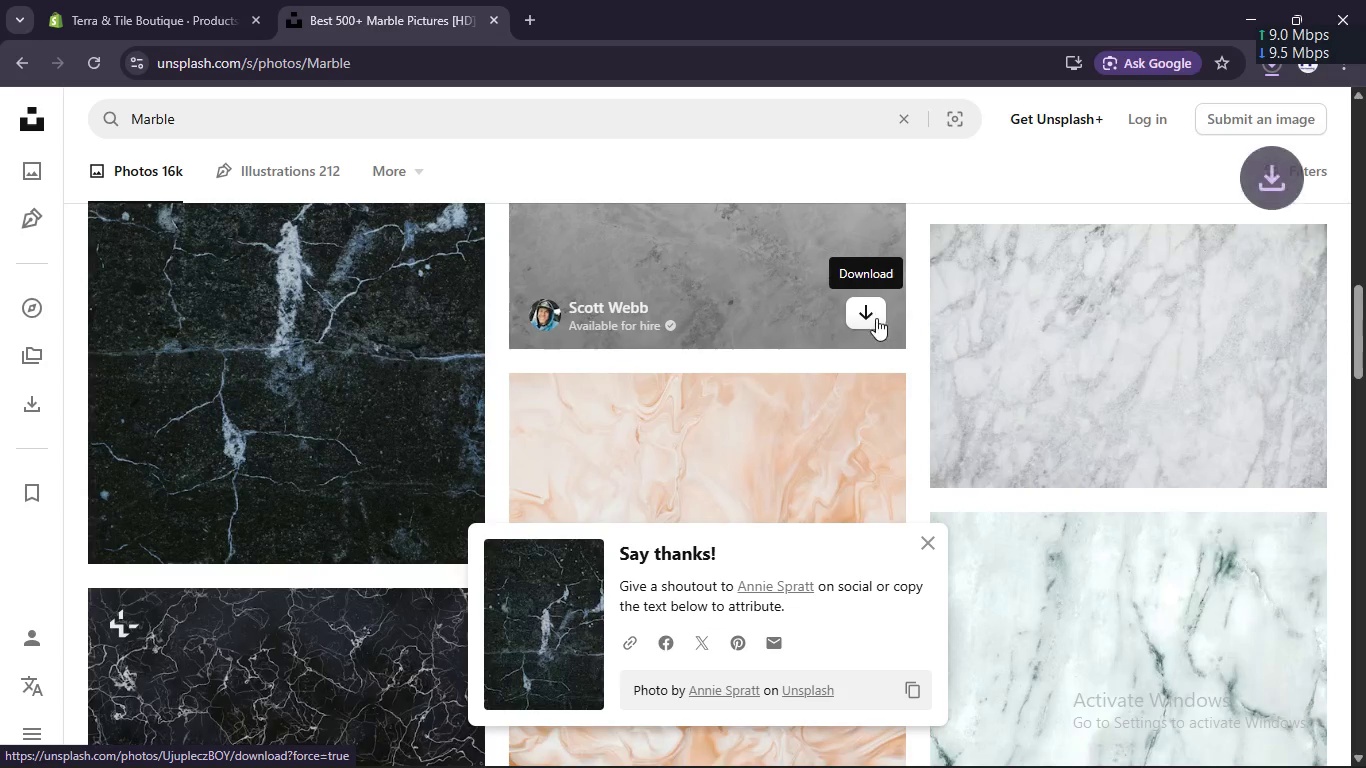 
left_click([876, 318])
 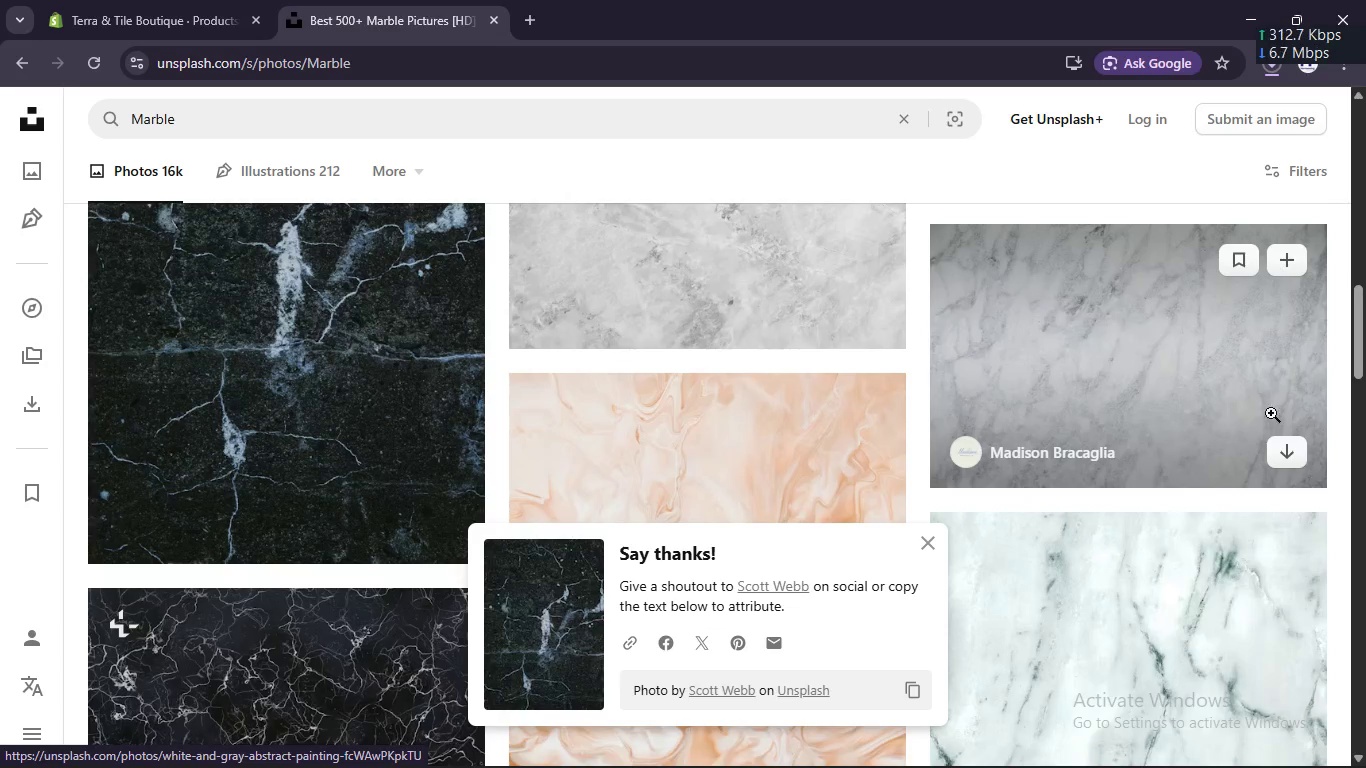 
scroll: coordinate [1293, 450], scroll_direction: down, amount: 1.0
 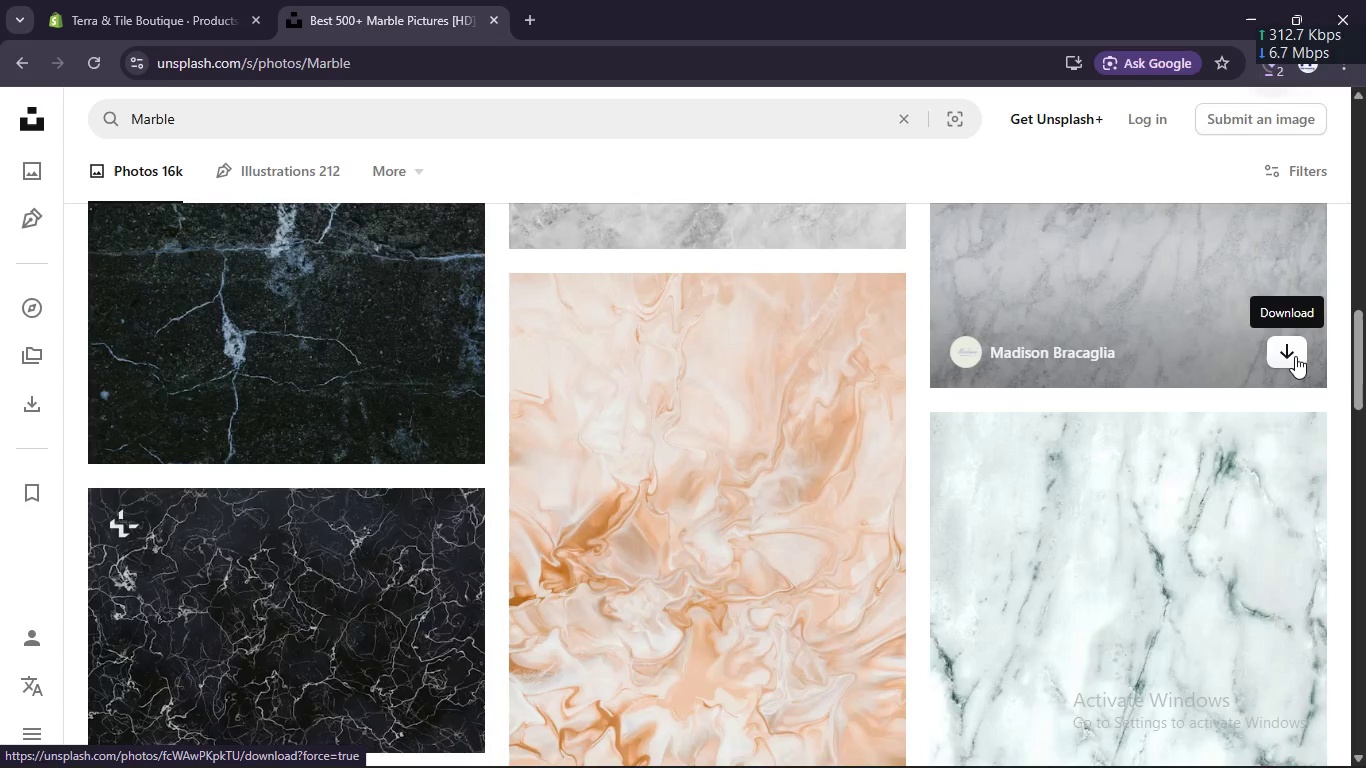 
left_click([1295, 356])
 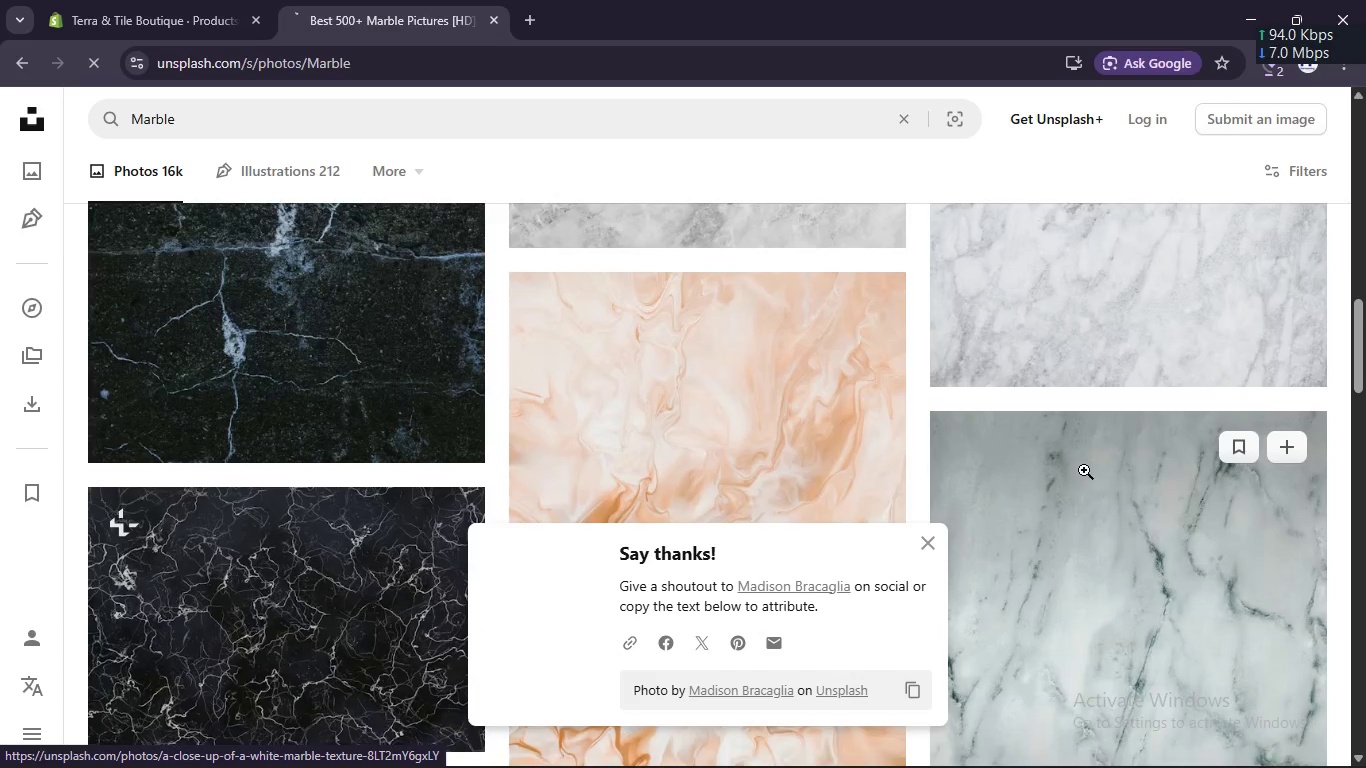 
scroll: coordinate [950, 434], scroll_direction: down, amount: 4.0
 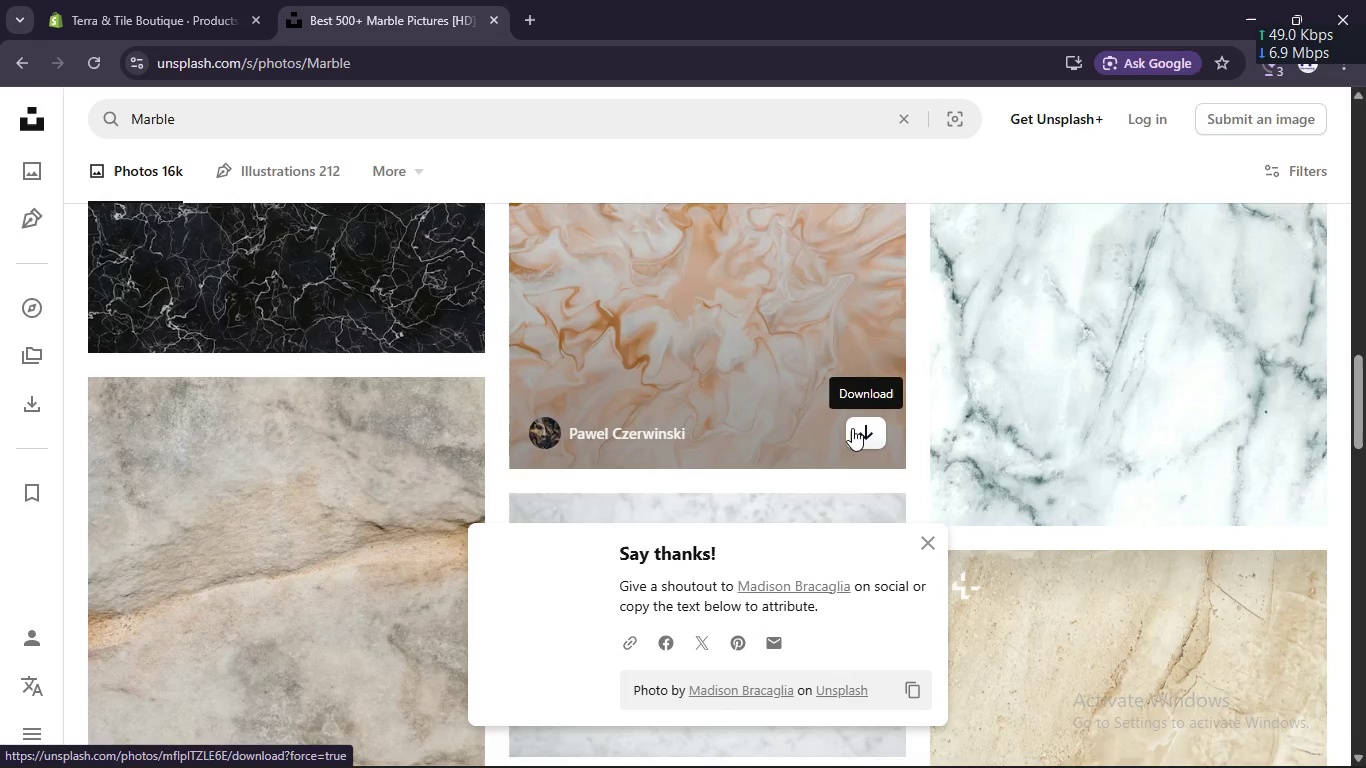 
left_click([861, 436])
 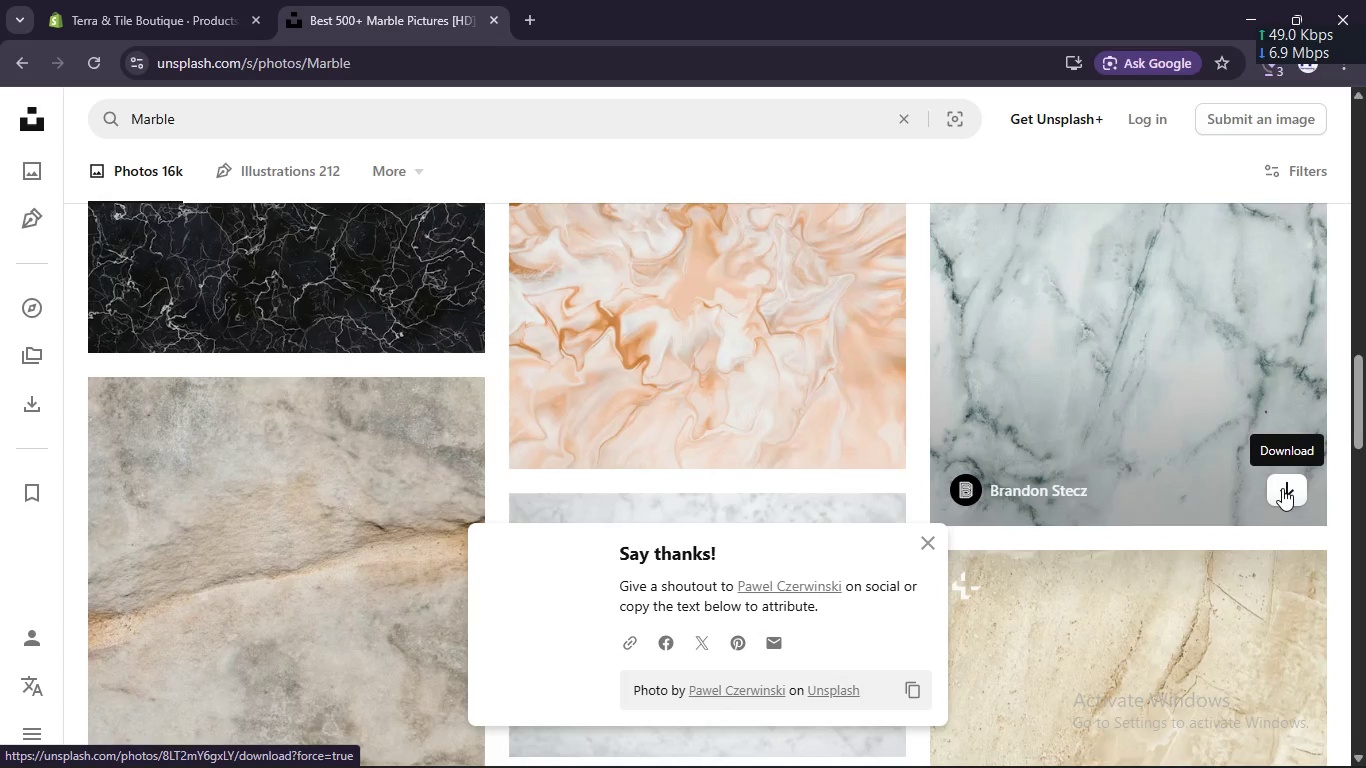 
left_click([1282, 488])
 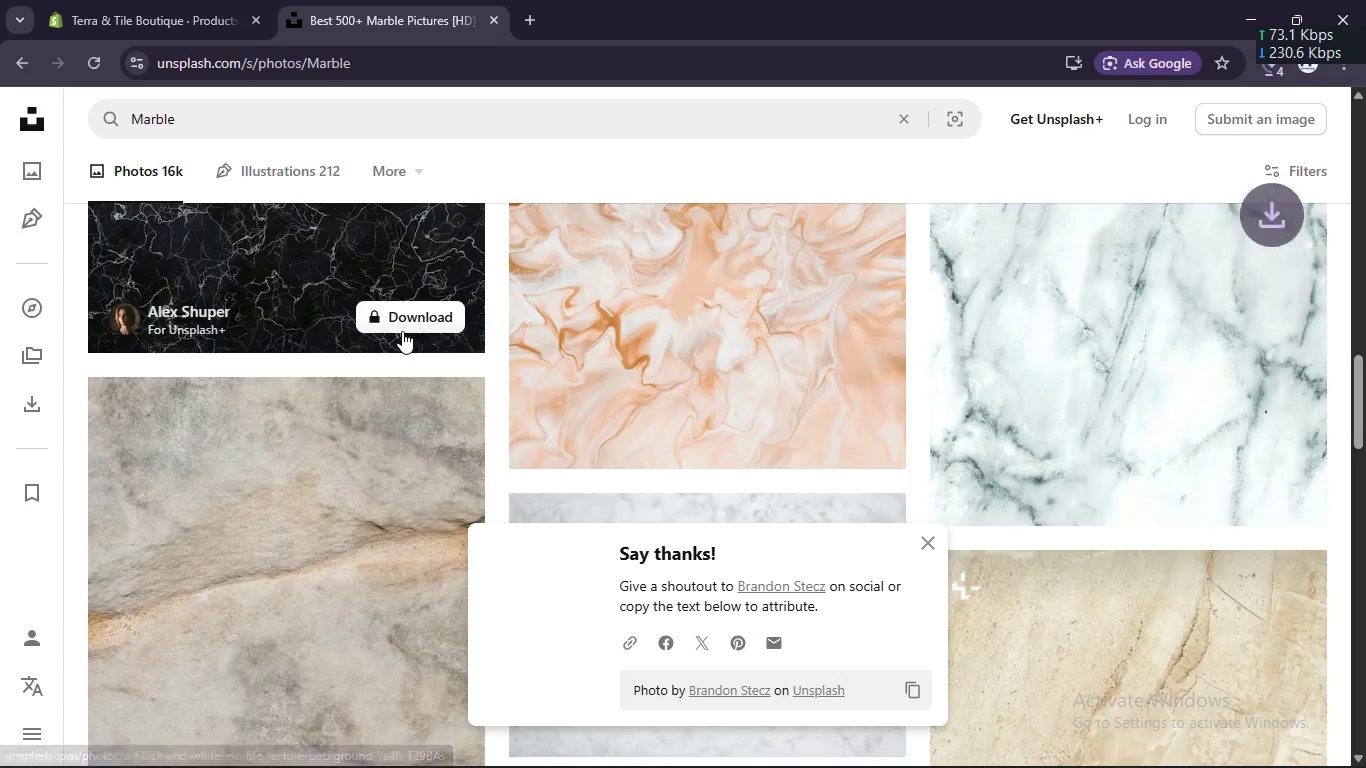 
scroll: coordinate [438, 462], scroll_direction: down, amount: 9.0
 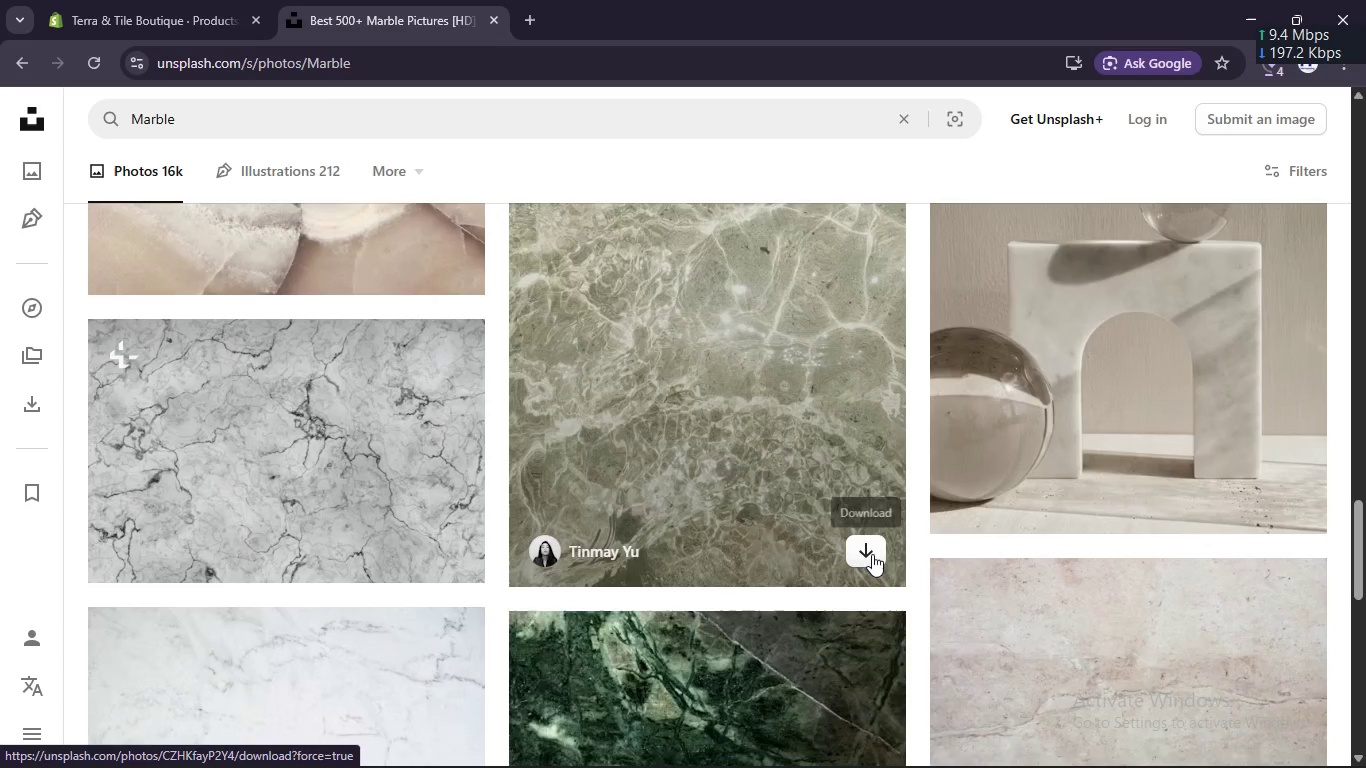 
left_click([872, 554])
 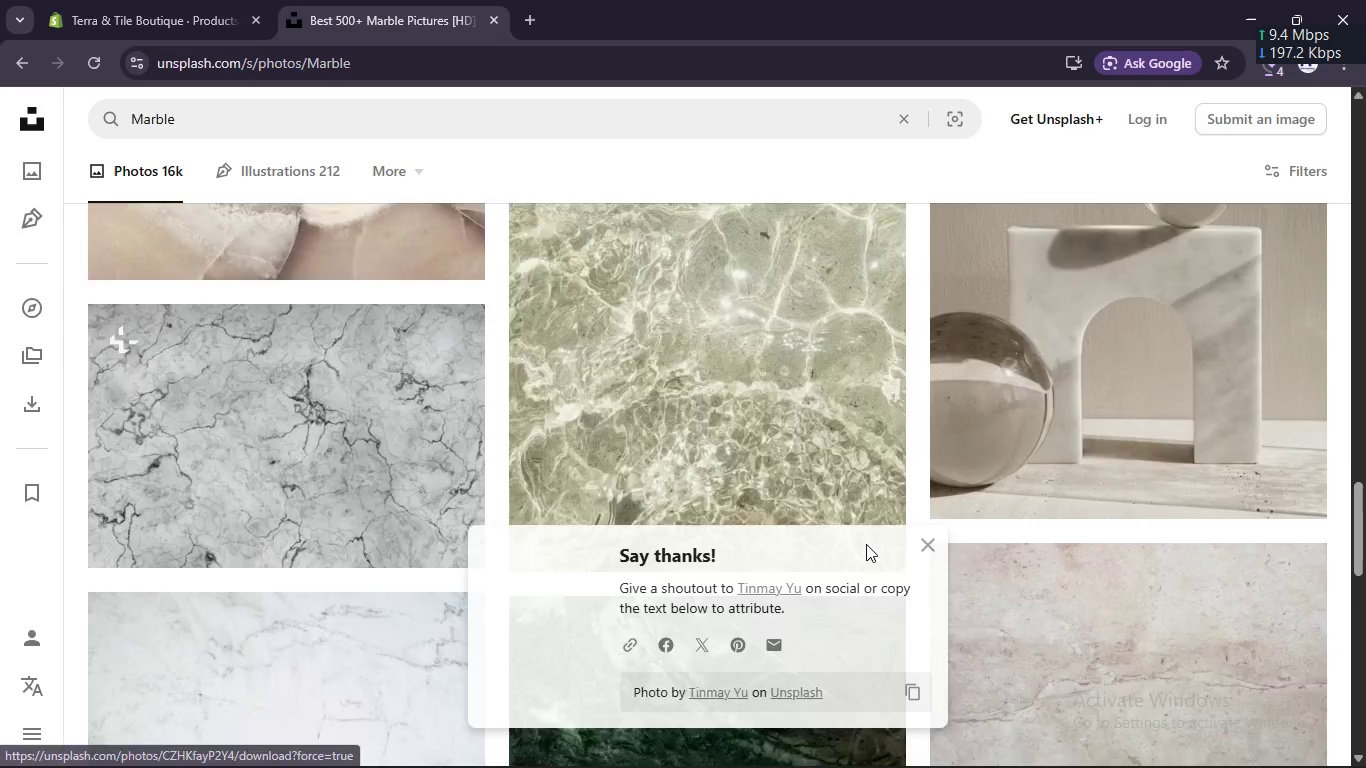 
scroll: coordinate [864, 540], scroll_direction: down, amount: 6.0
 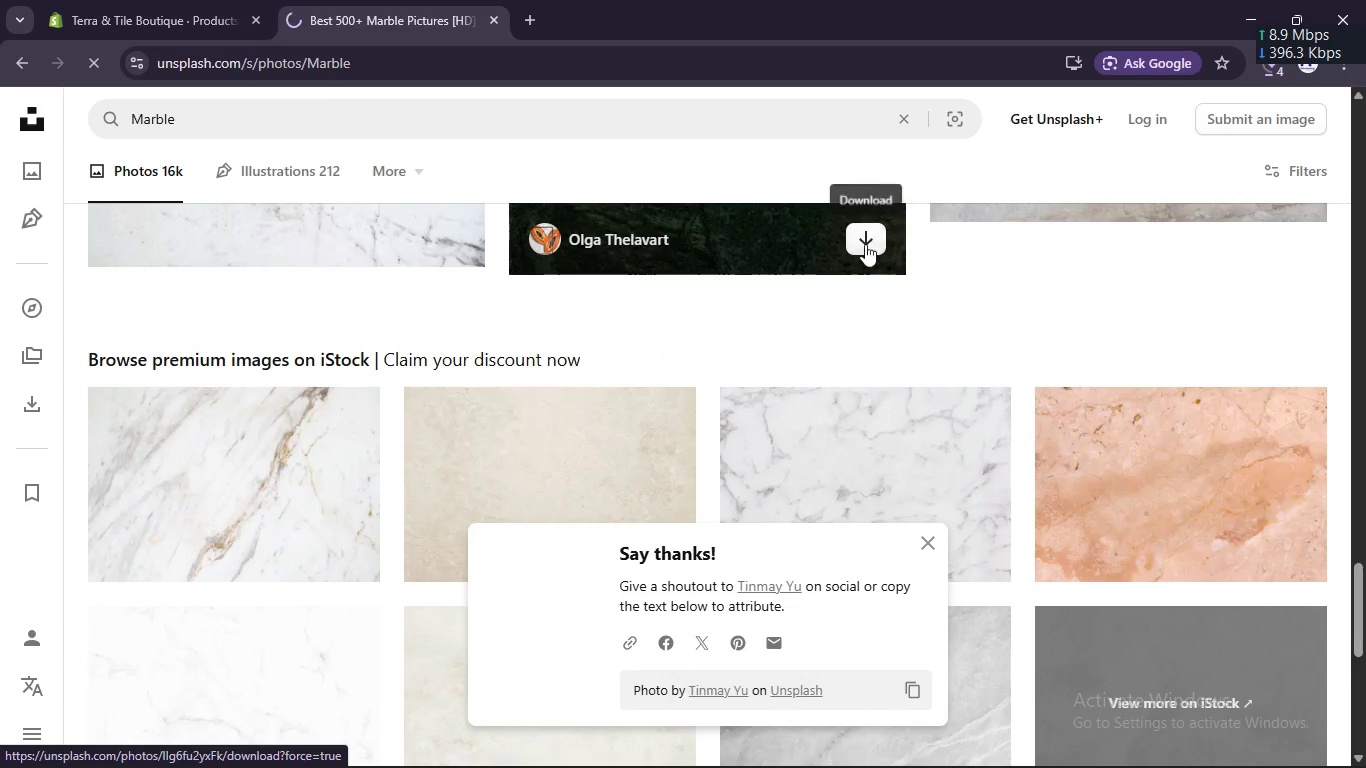 
left_click([863, 241])
 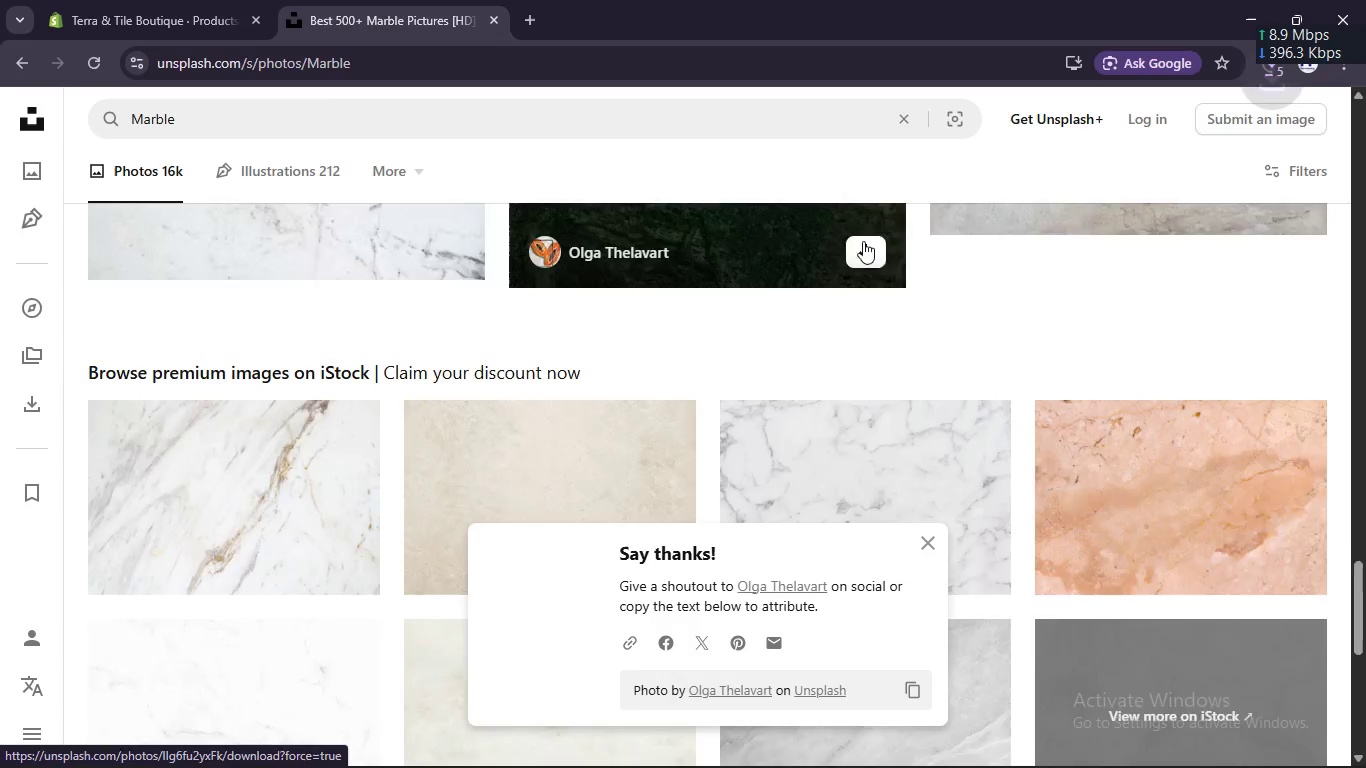 
scroll: coordinate [863, 241], scroll_direction: up, amount: 2.0
 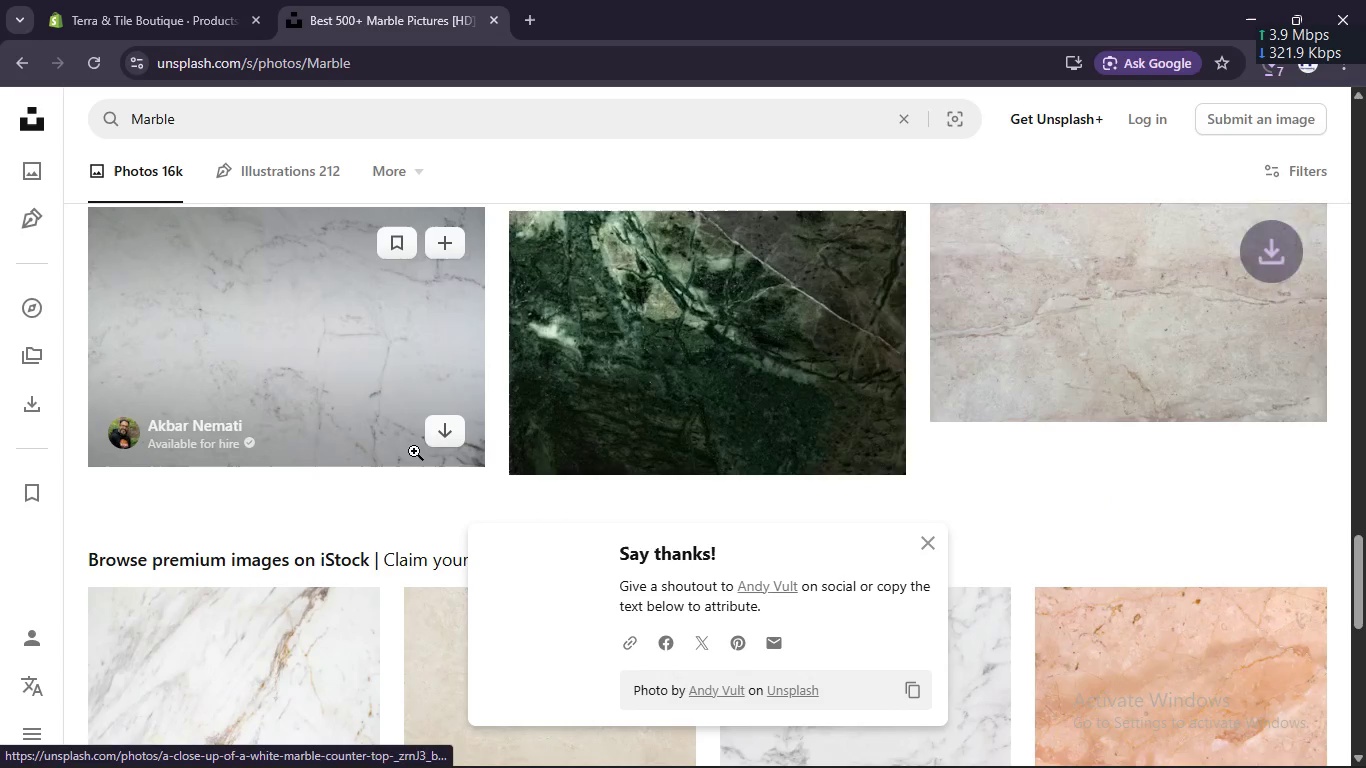 
left_click([433, 428])
 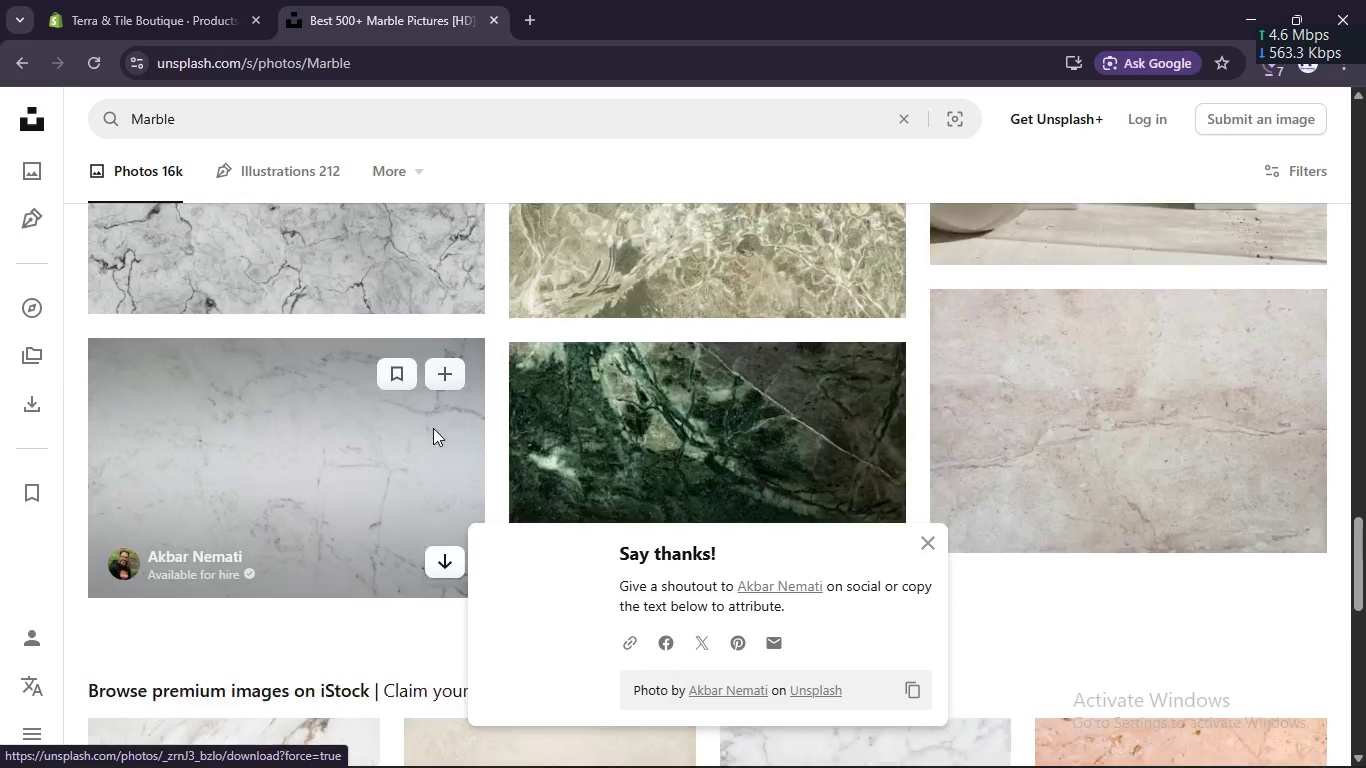 
scroll: coordinate [446, 343], scroll_direction: up, amount: 11.0
 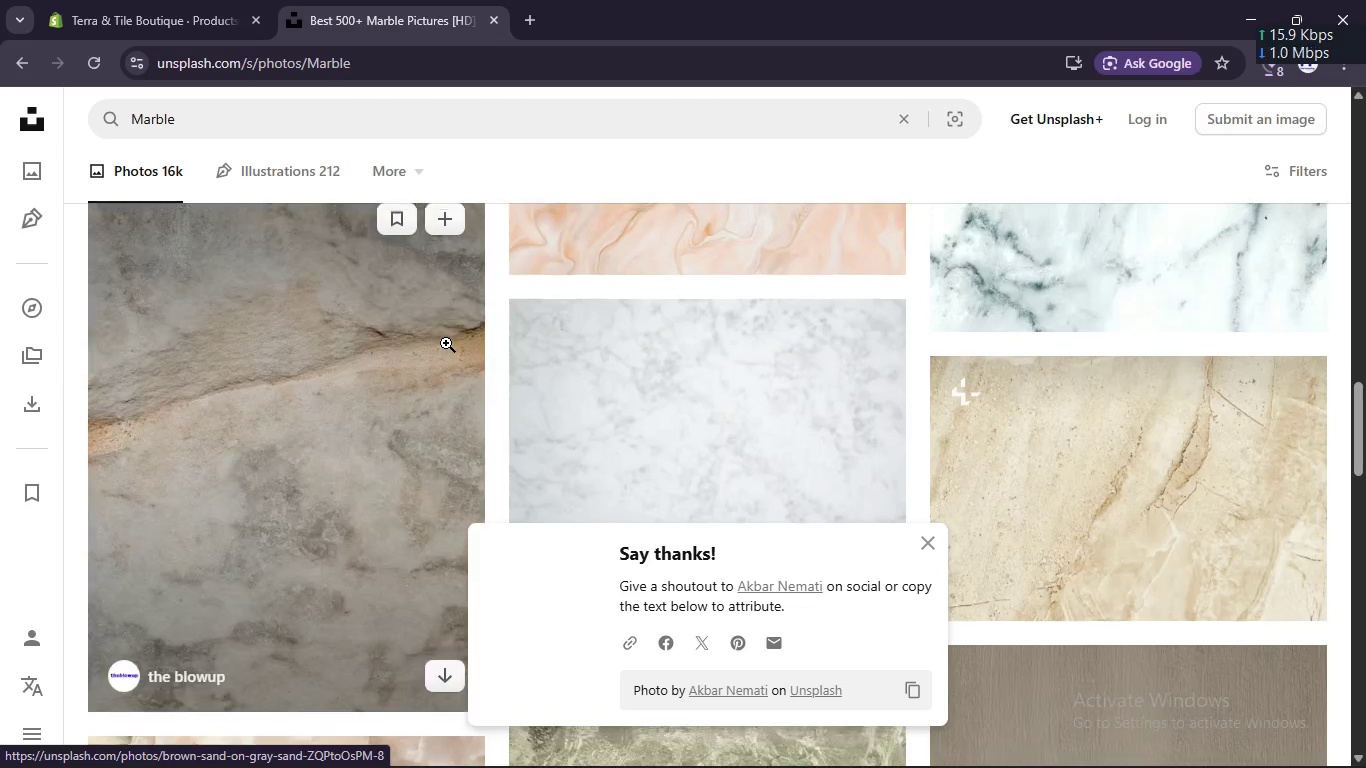 
scroll: coordinate [450, 295], scroll_direction: down, amount: 23.0
 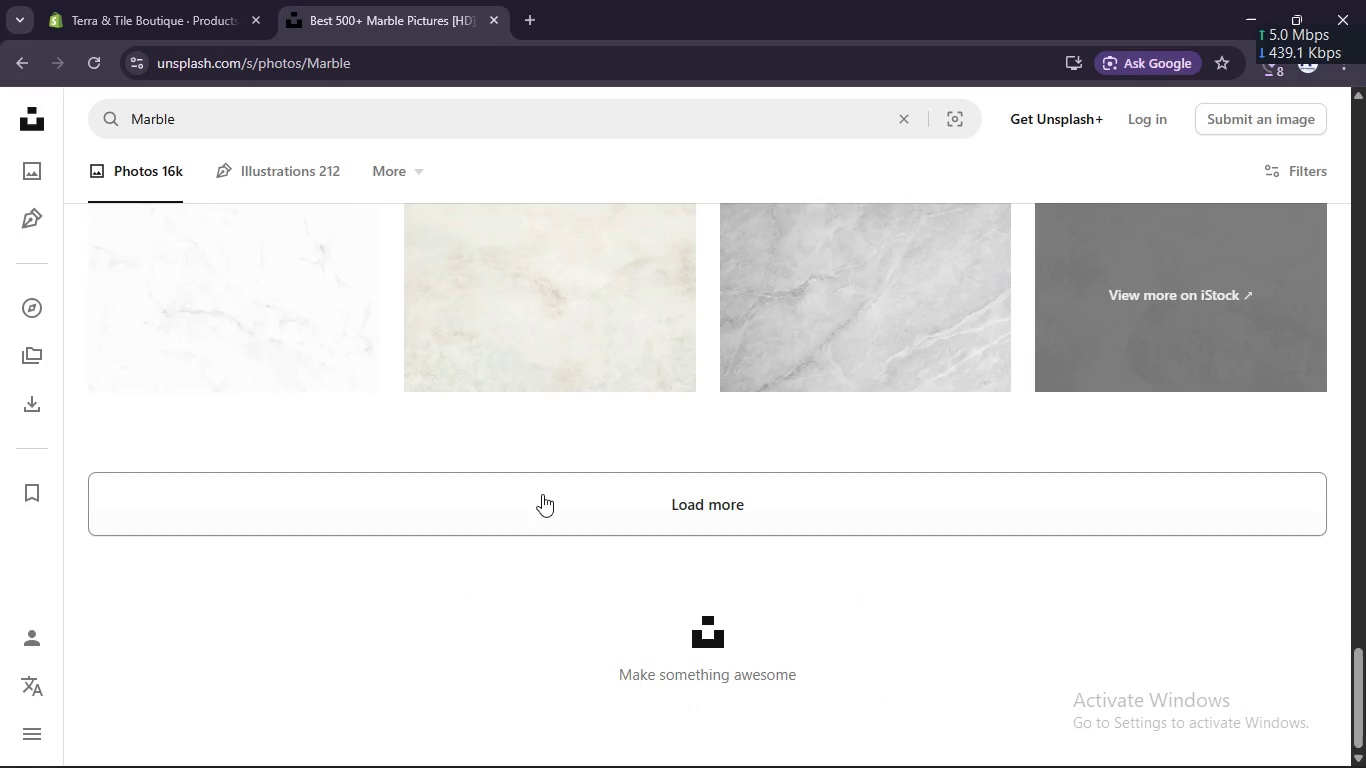 
left_click([542, 494])
 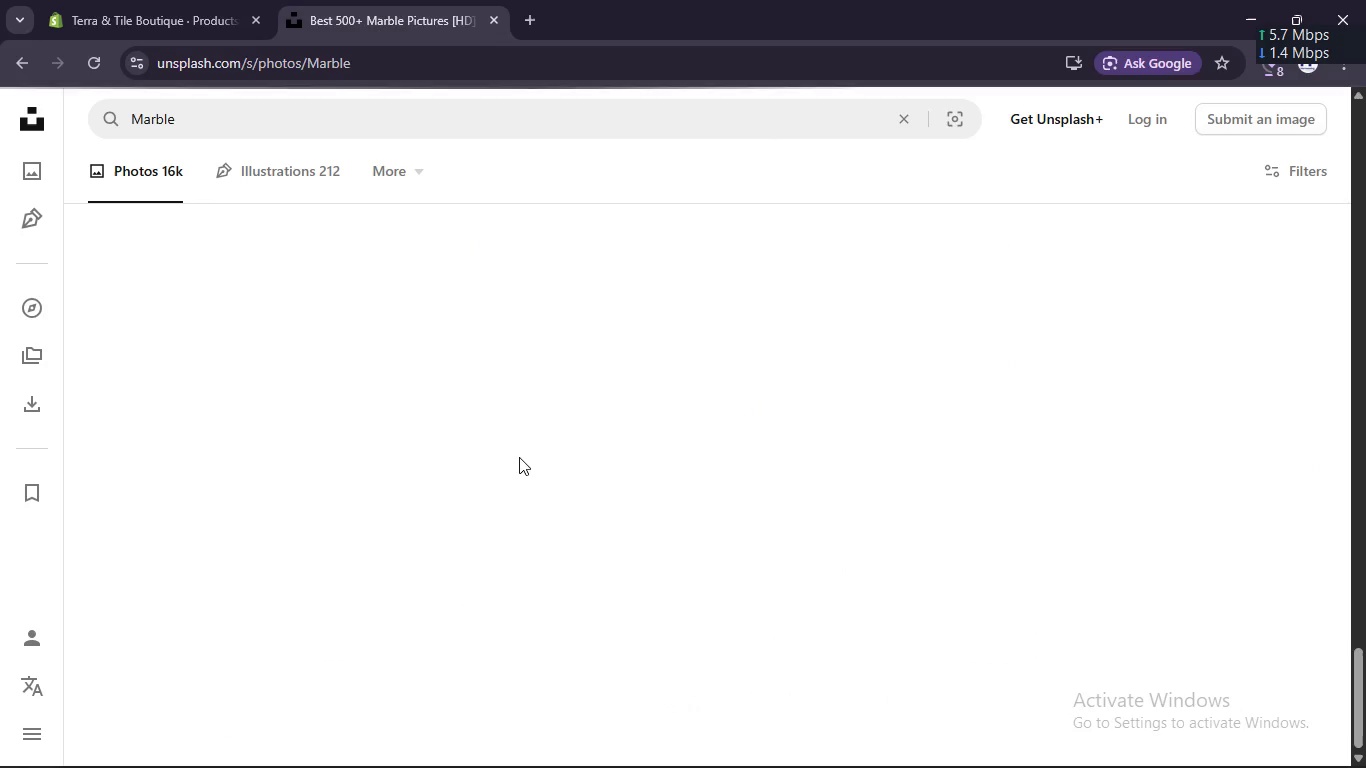 
mouse_move([505, 454])
 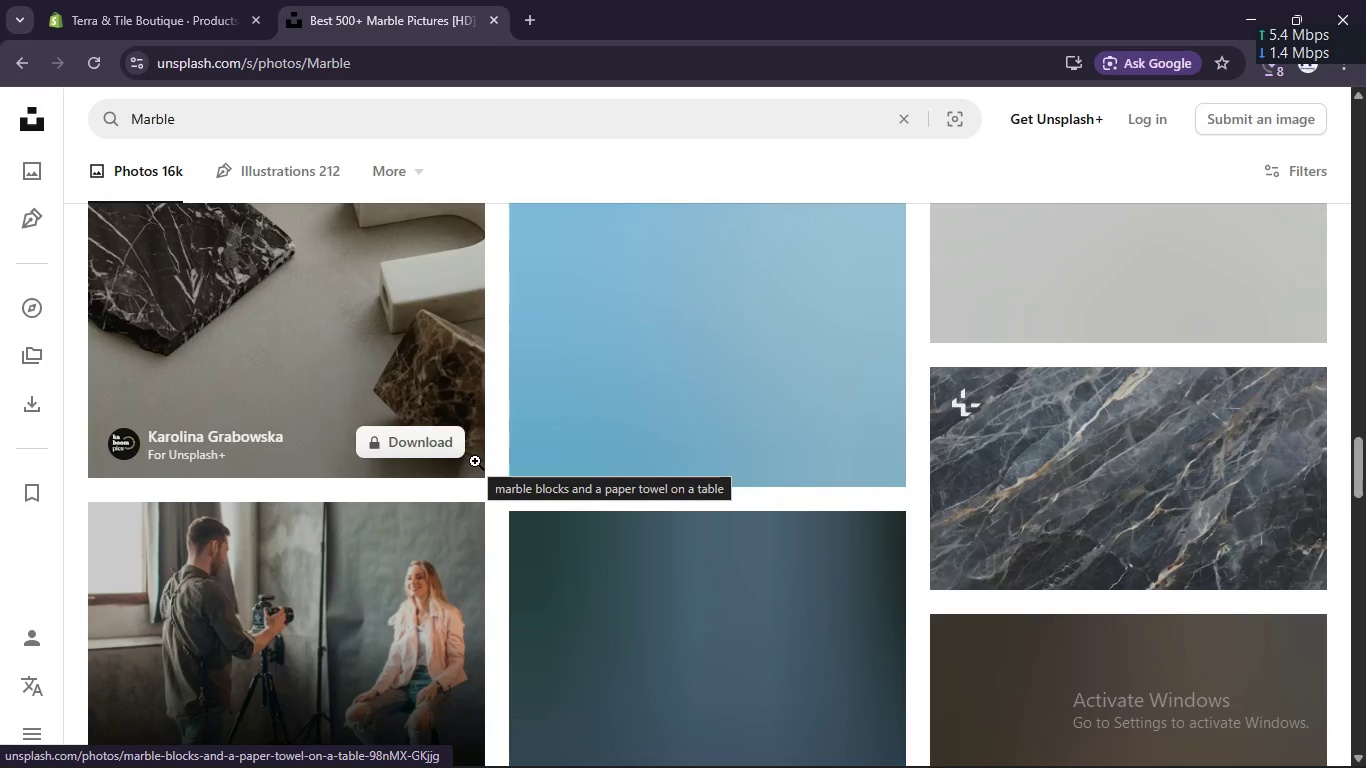 
scroll: coordinate [475, 461], scroll_direction: up, amount: 1.0
 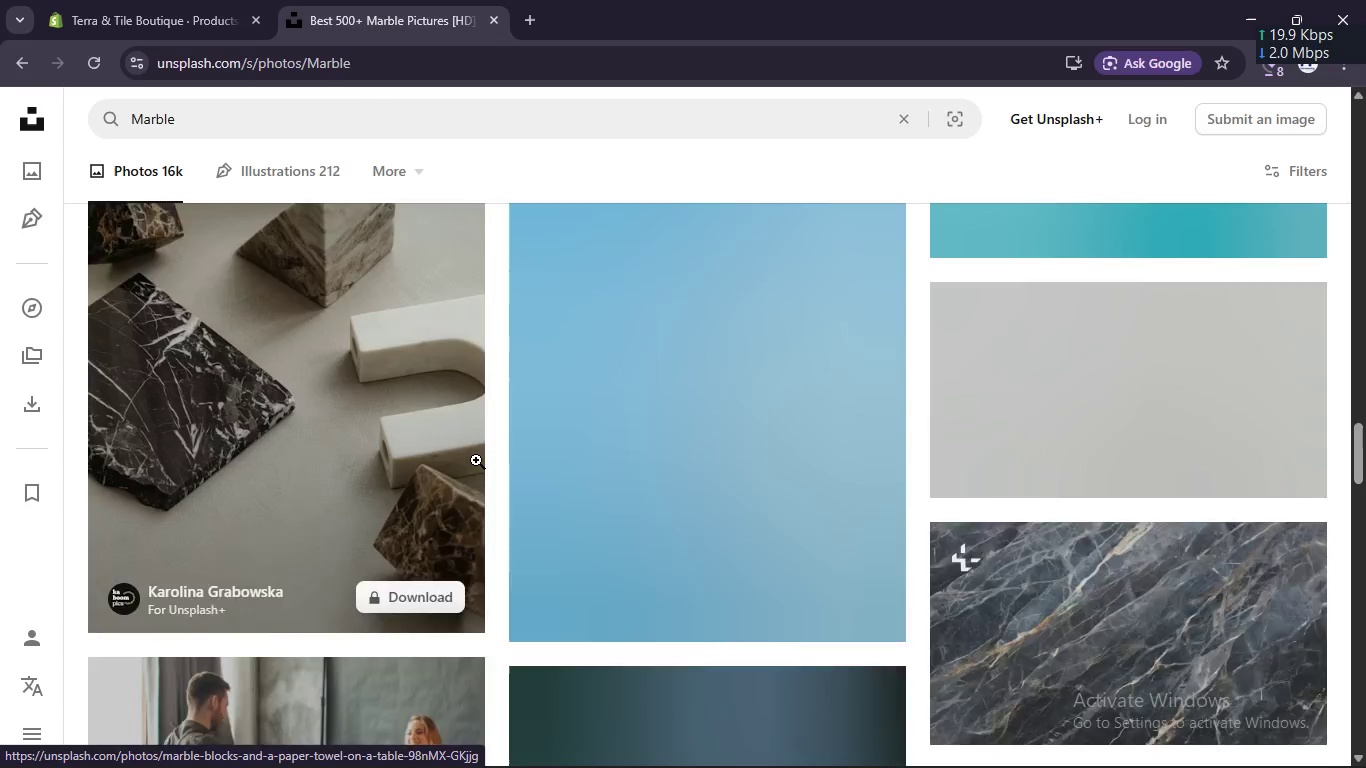 
scroll: coordinate [475, 460], scroll_direction: down, amount: 8.0
 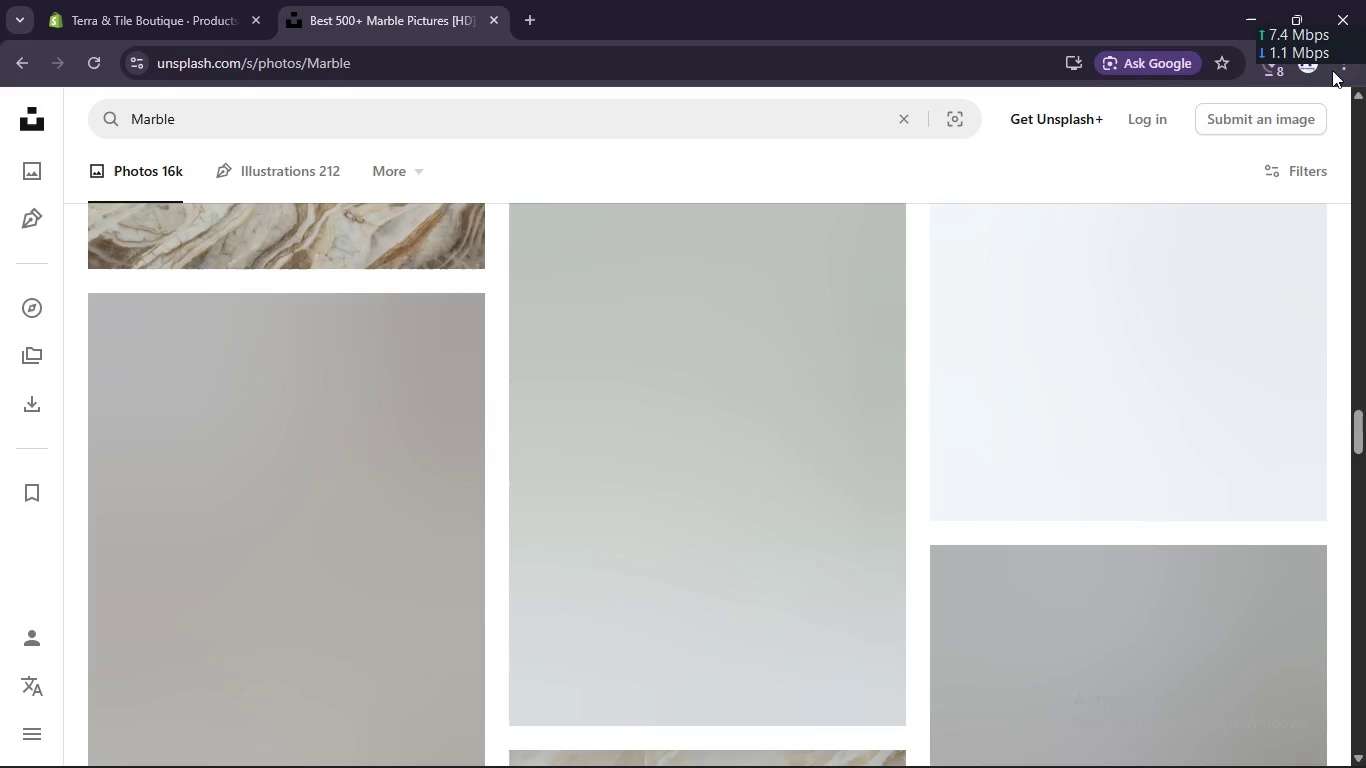 
left_click([1341, 65])
 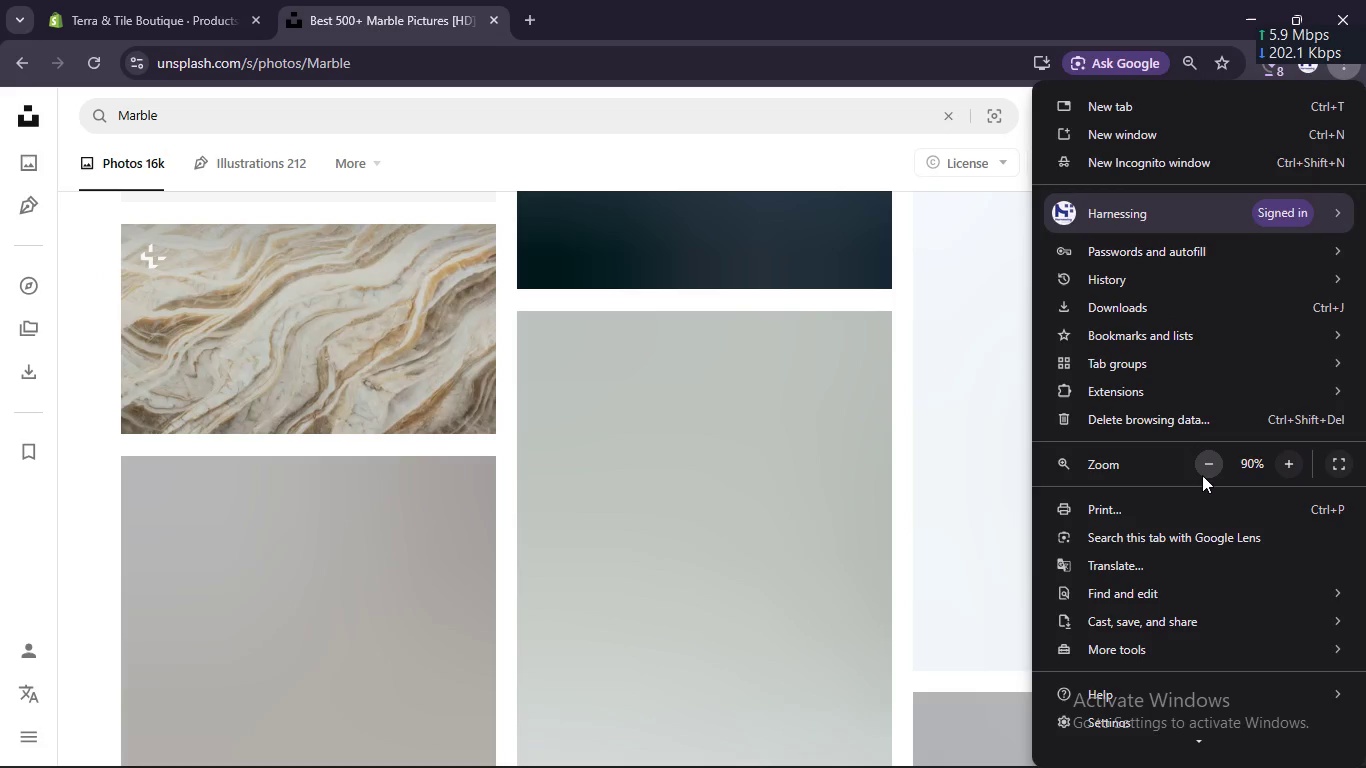 
left_click([1202, 475])
 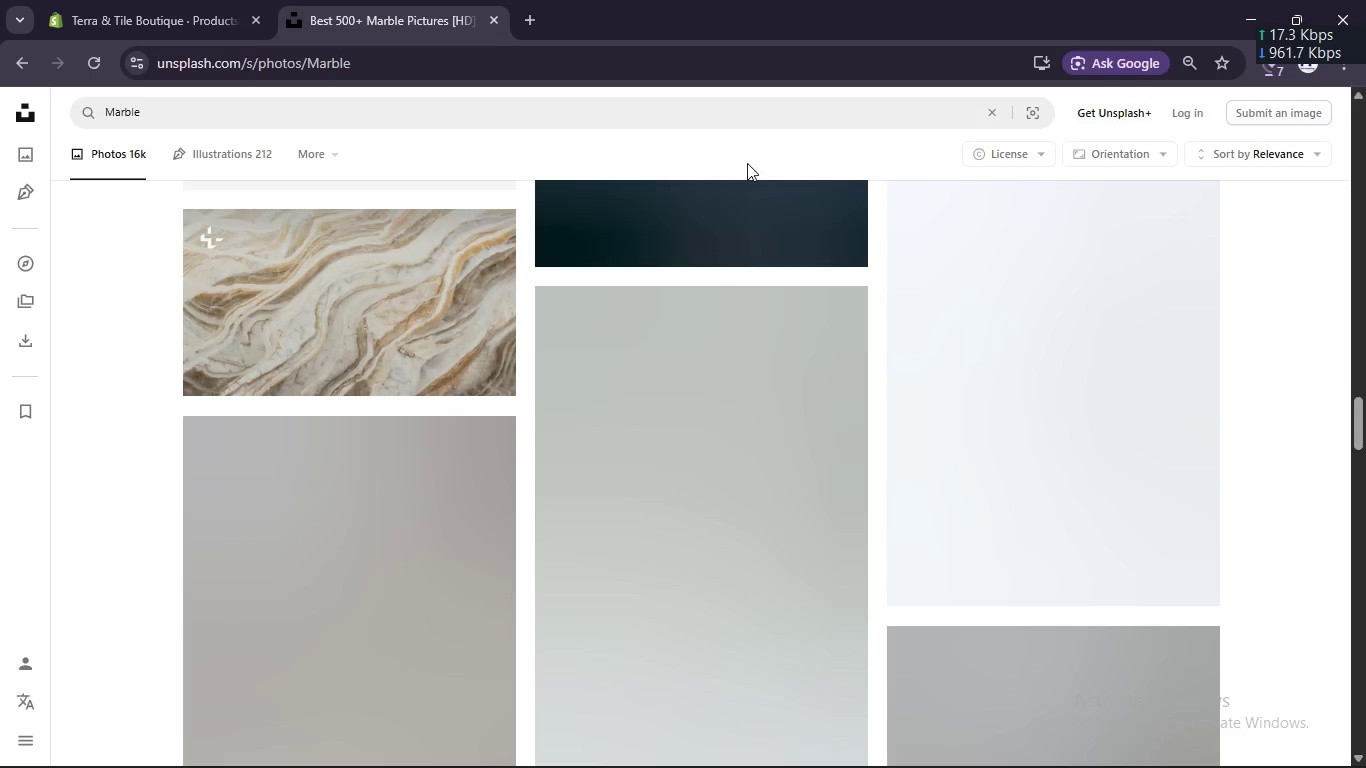 
scroll: coordinate [720, 326], scroll_direction: up, amount: 5.0
 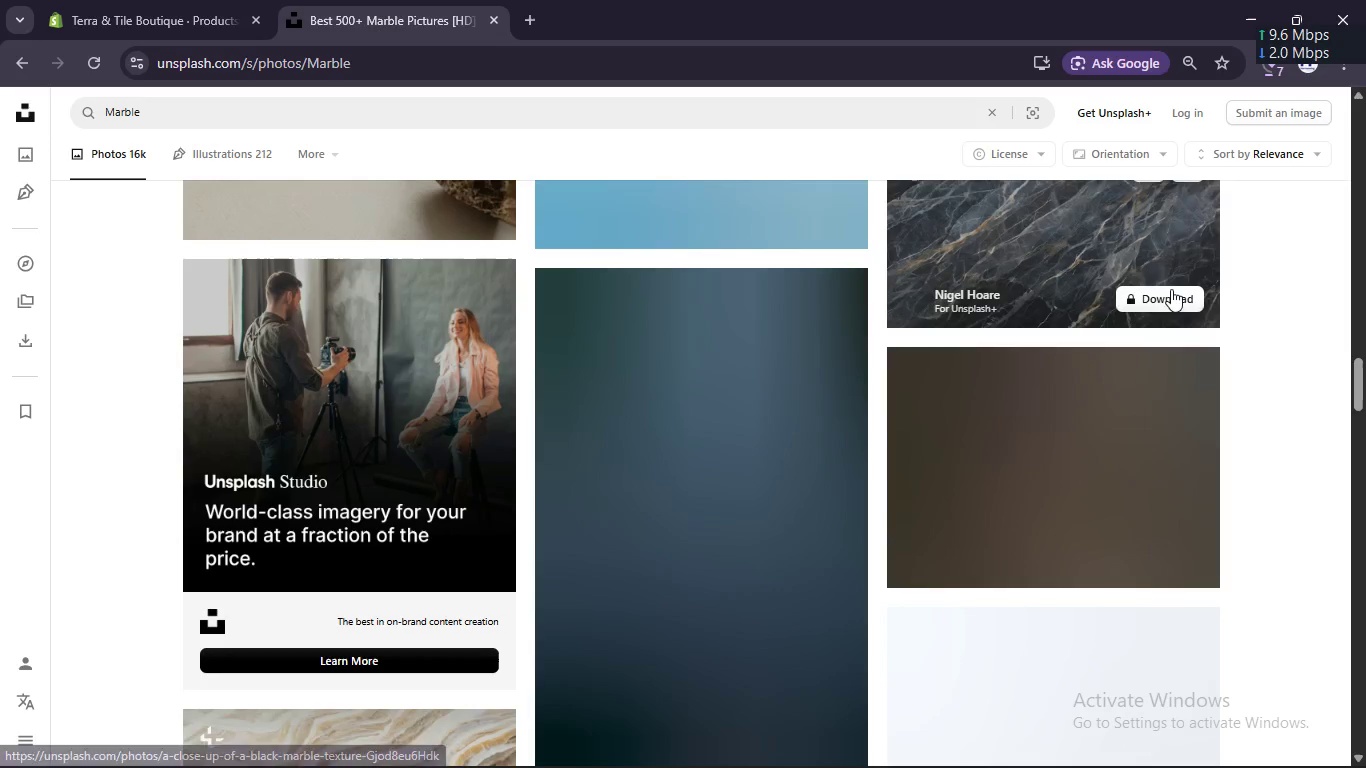 
scroll: coordinate [999, 293], scroll_direction: down, amount: 6.0
 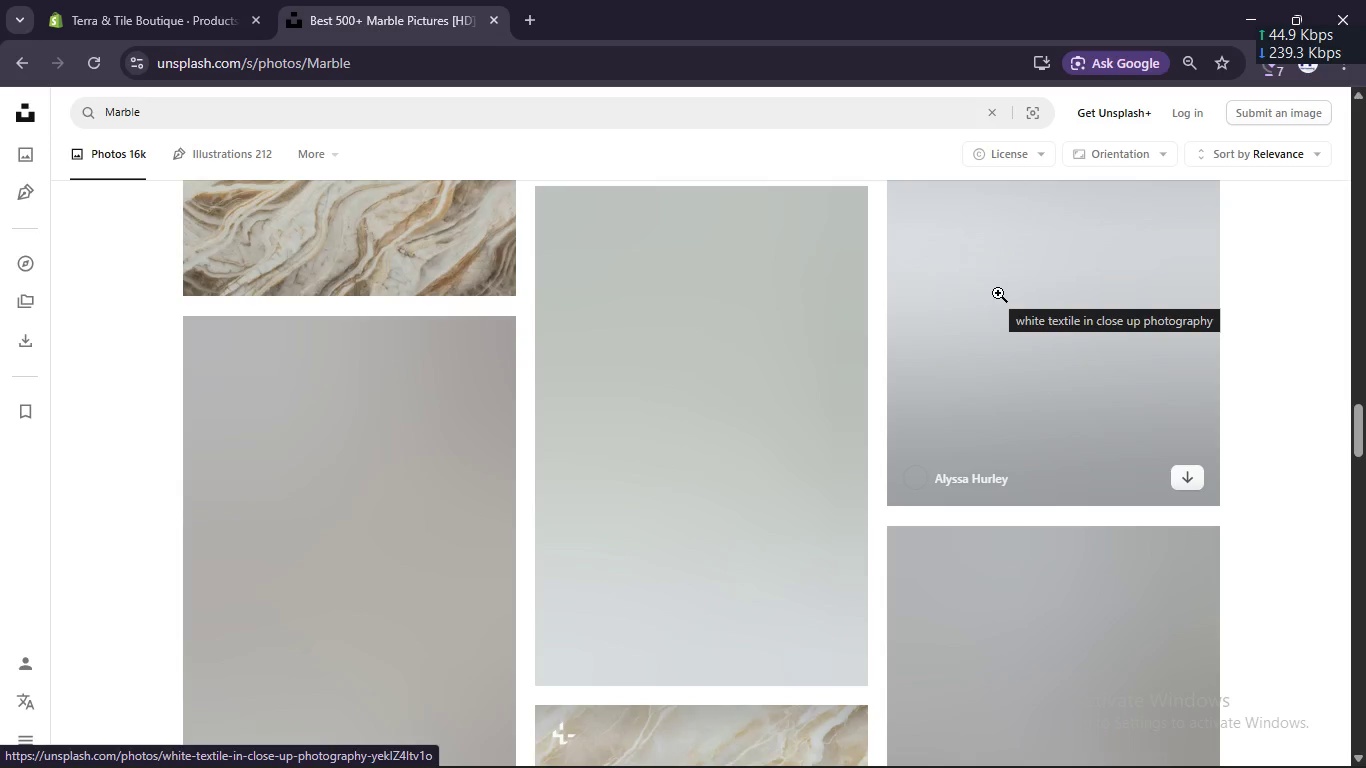 
wait(29.04)
 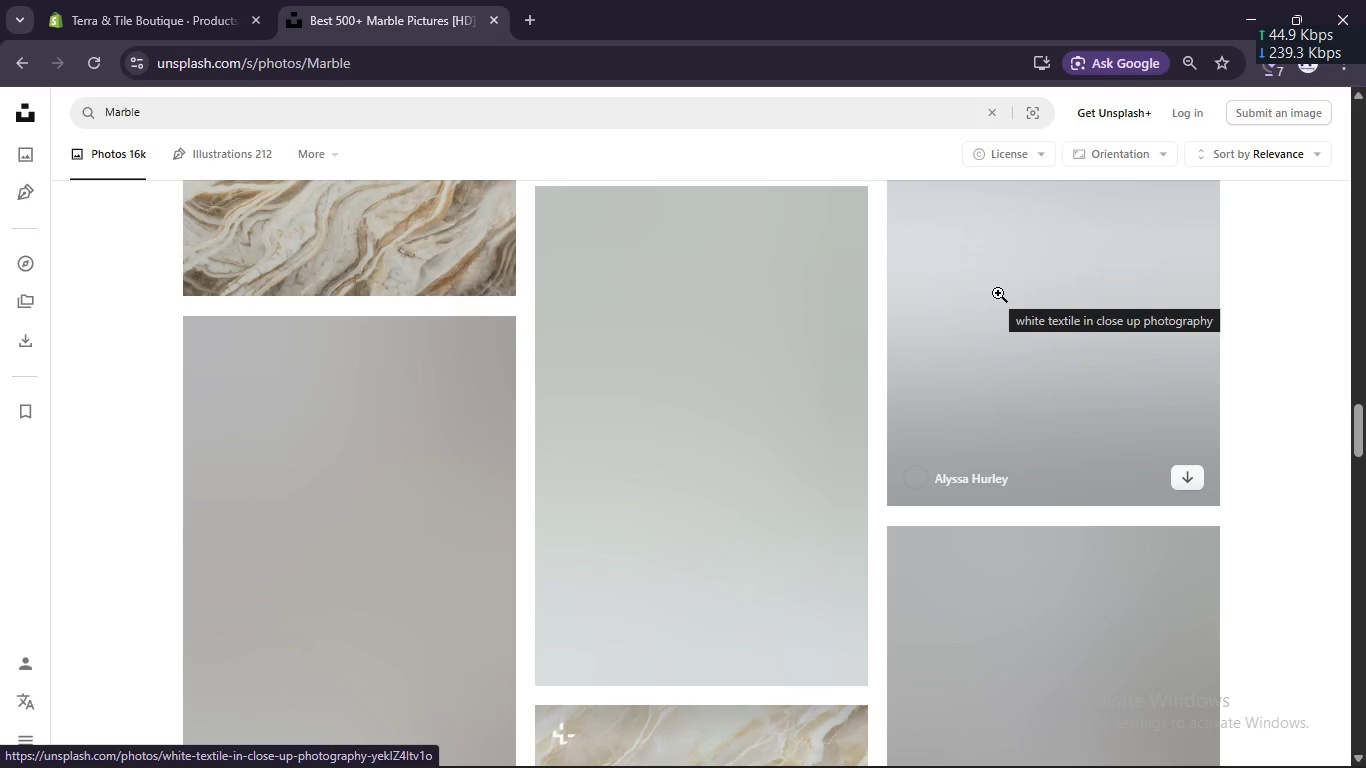 
scroll: coordinate [821, 629], scroll_direction: down, amount: 25.0
 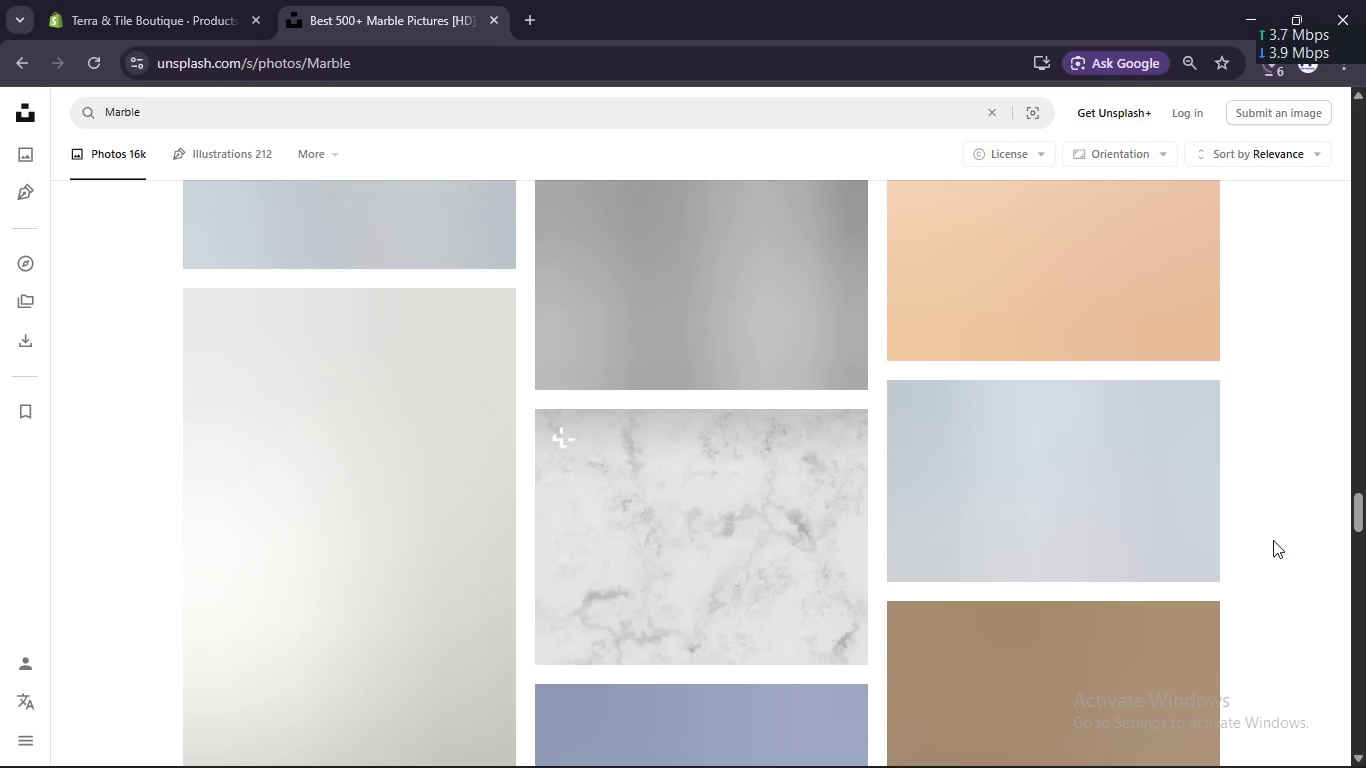 
scroll: coordinate [1272, 540], scroll_direction: up, amount: 24.0
 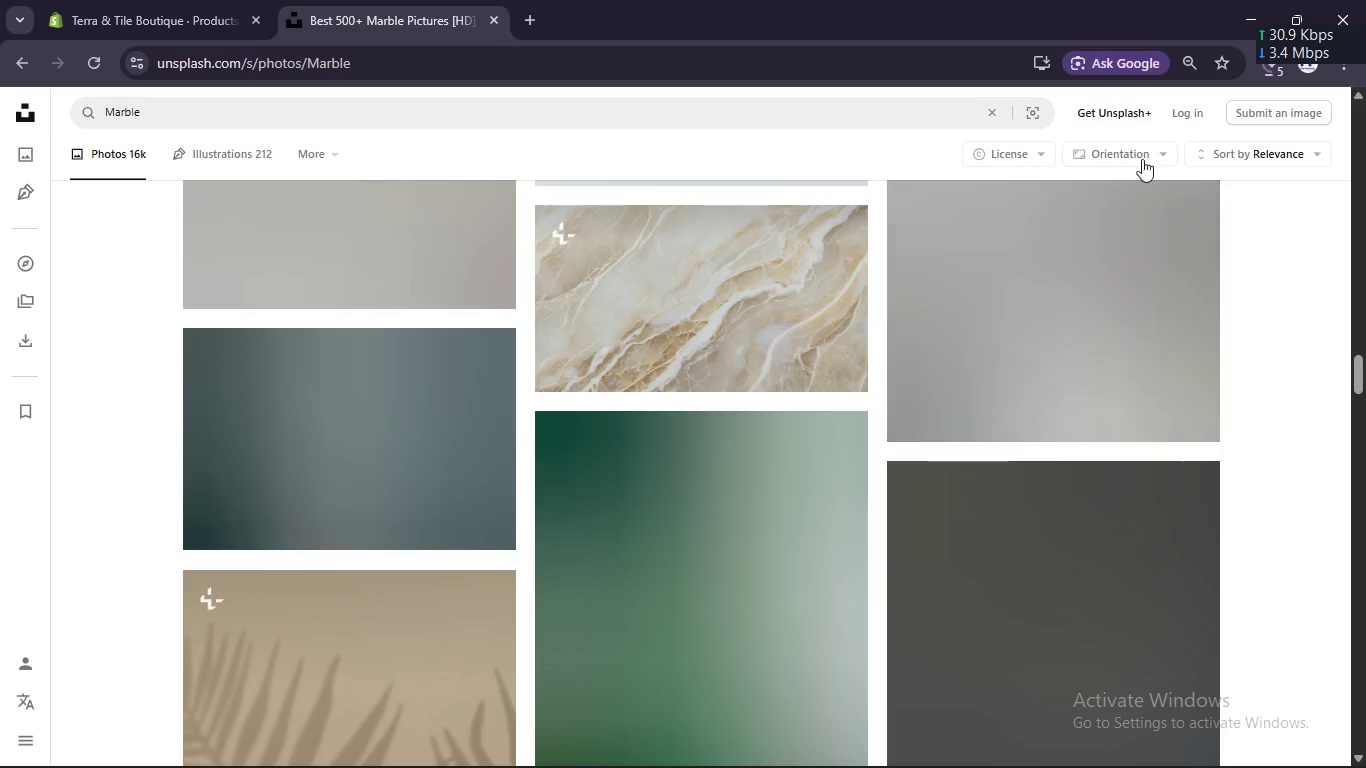 
left_click([1154, 145])
 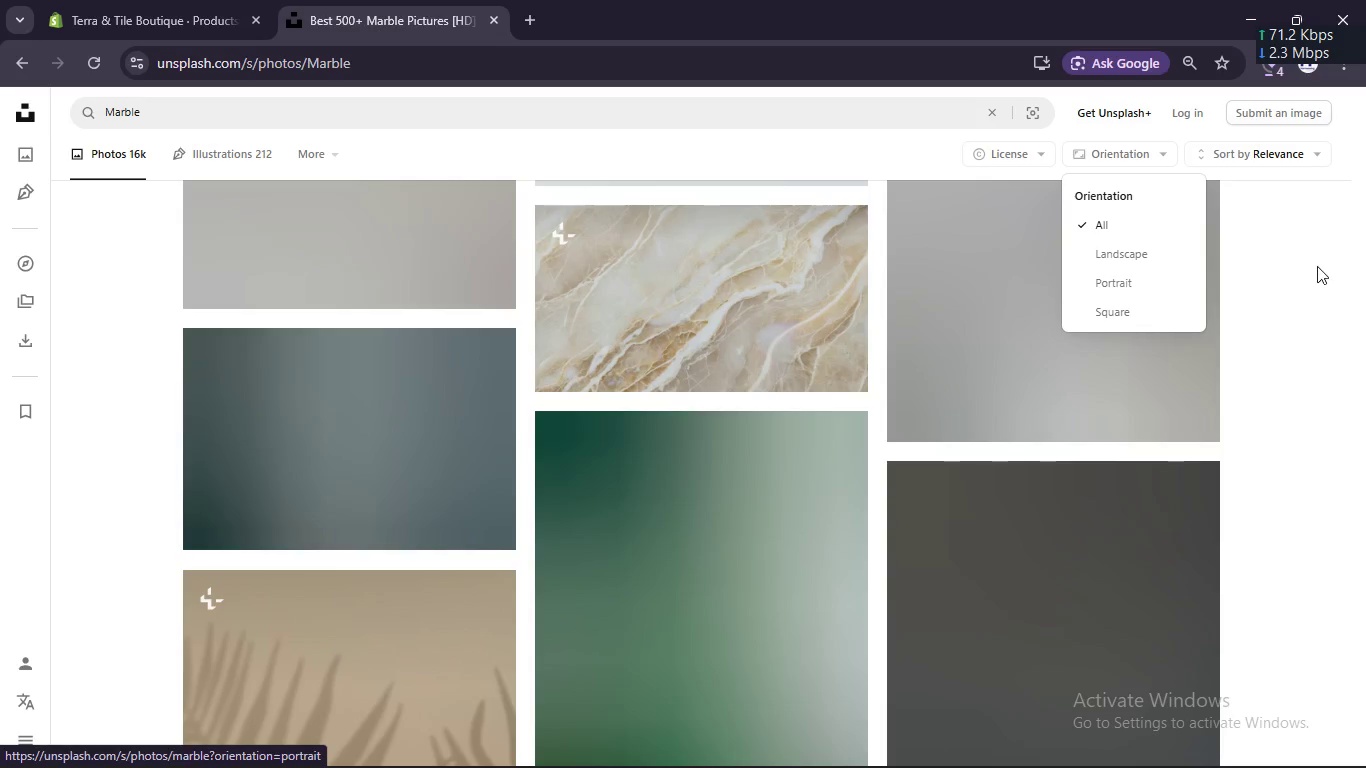 
scroll: coordinate [1319, 266], scroll_direction: up, amount: 21.0
 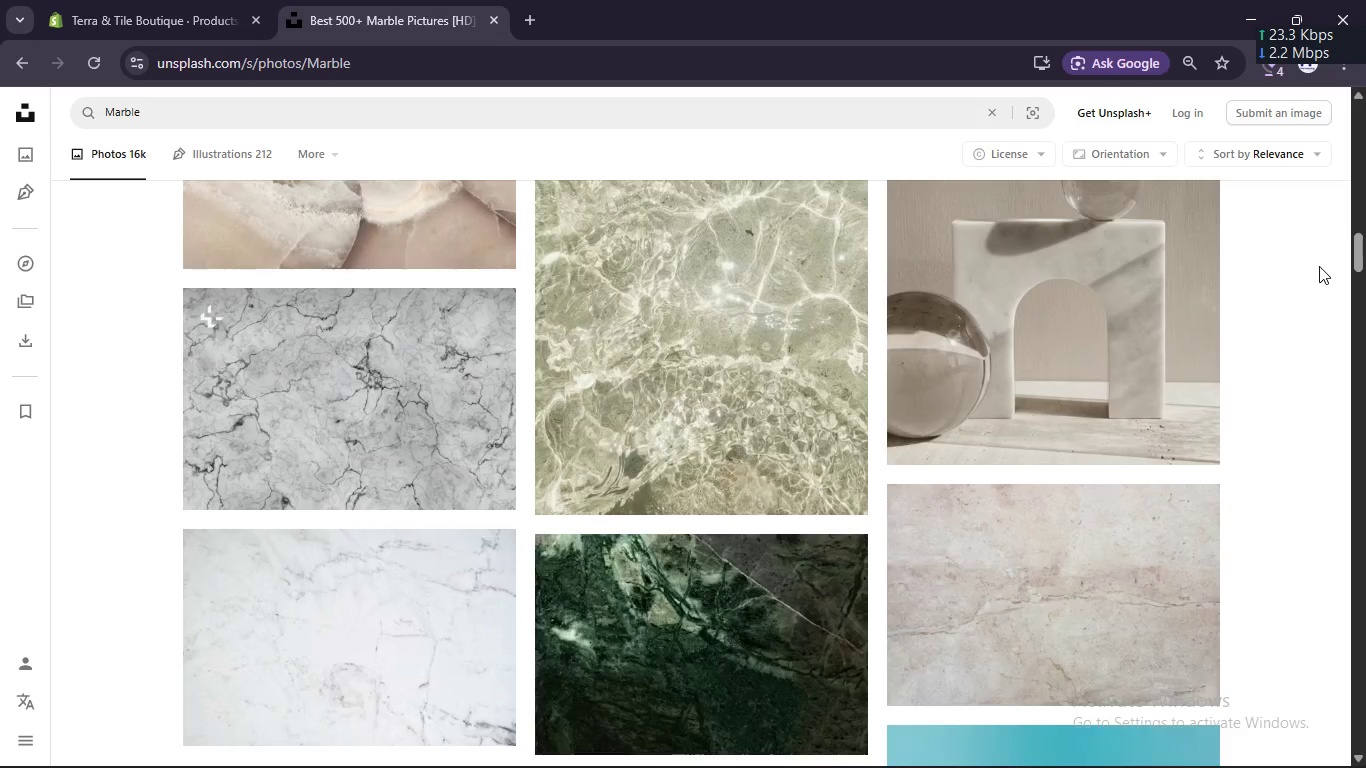 
scroll: coordinate [1318, 266], scroll_direction: none, amount: 0.0
 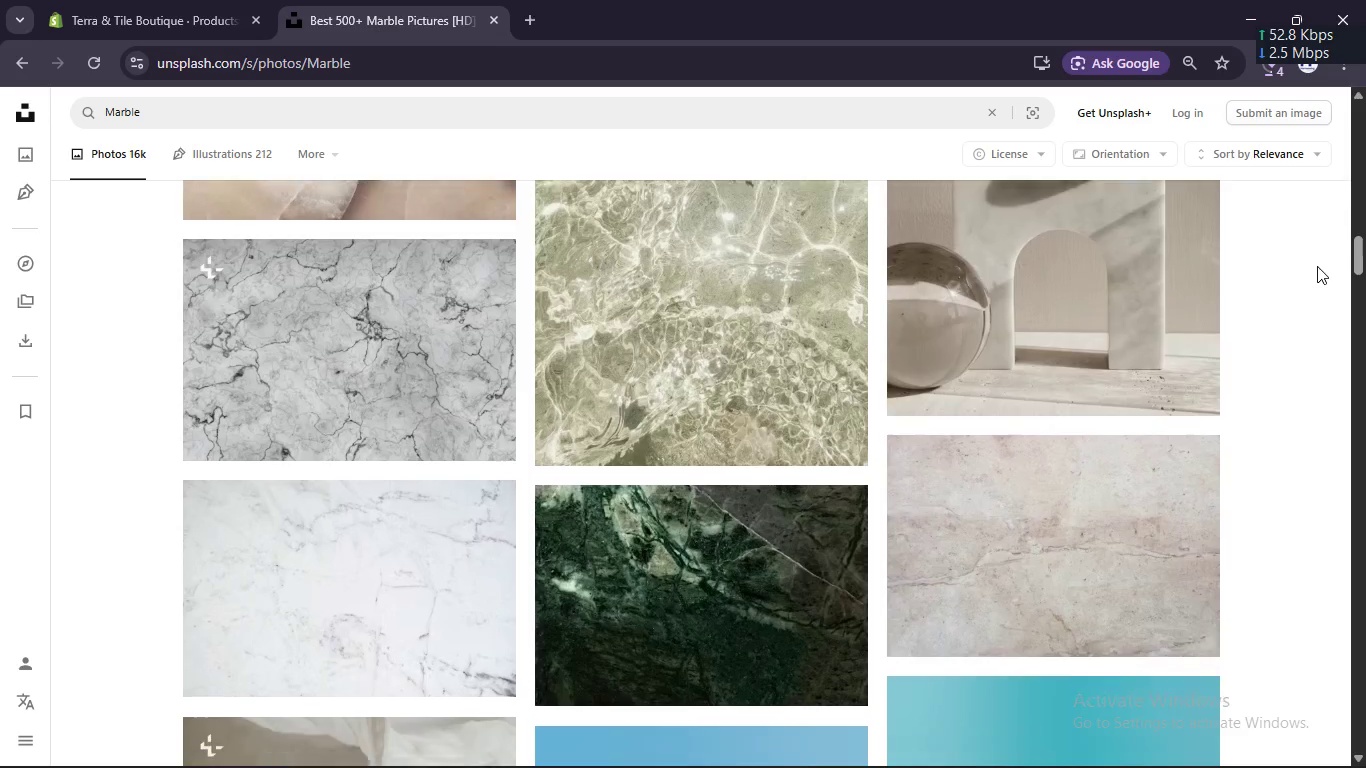 
scroll: coordinate [1317, 266], scroll_direction: down, amount: 2.0
 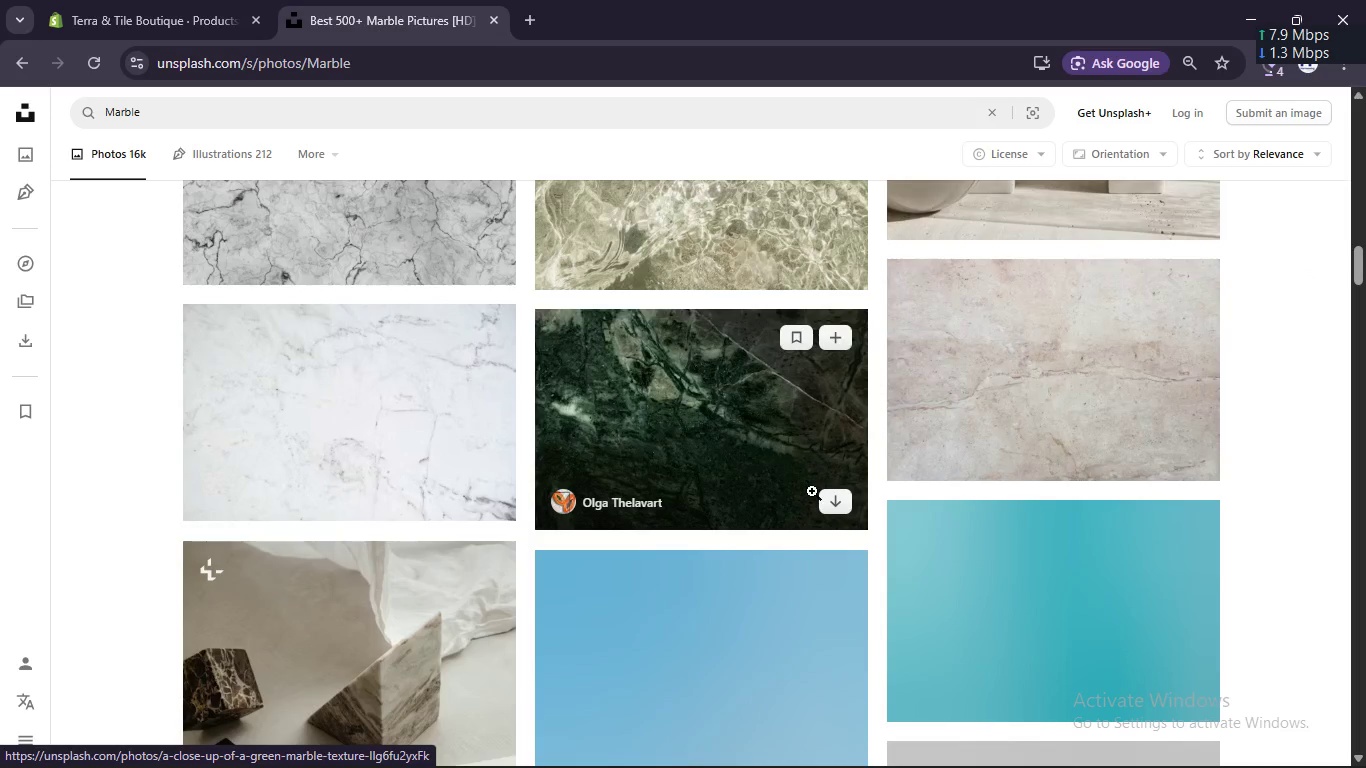 
left_click([832, 504])
 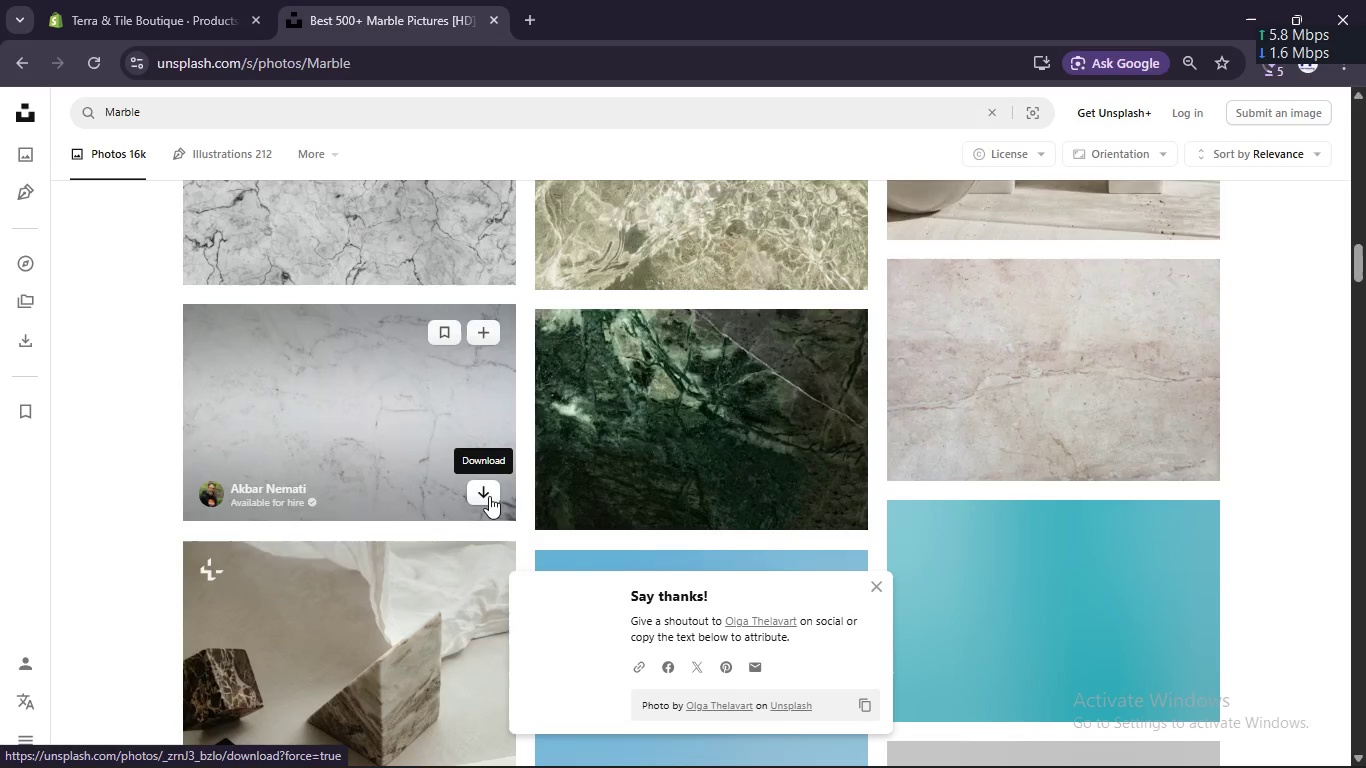 
left_click([489, 496])
 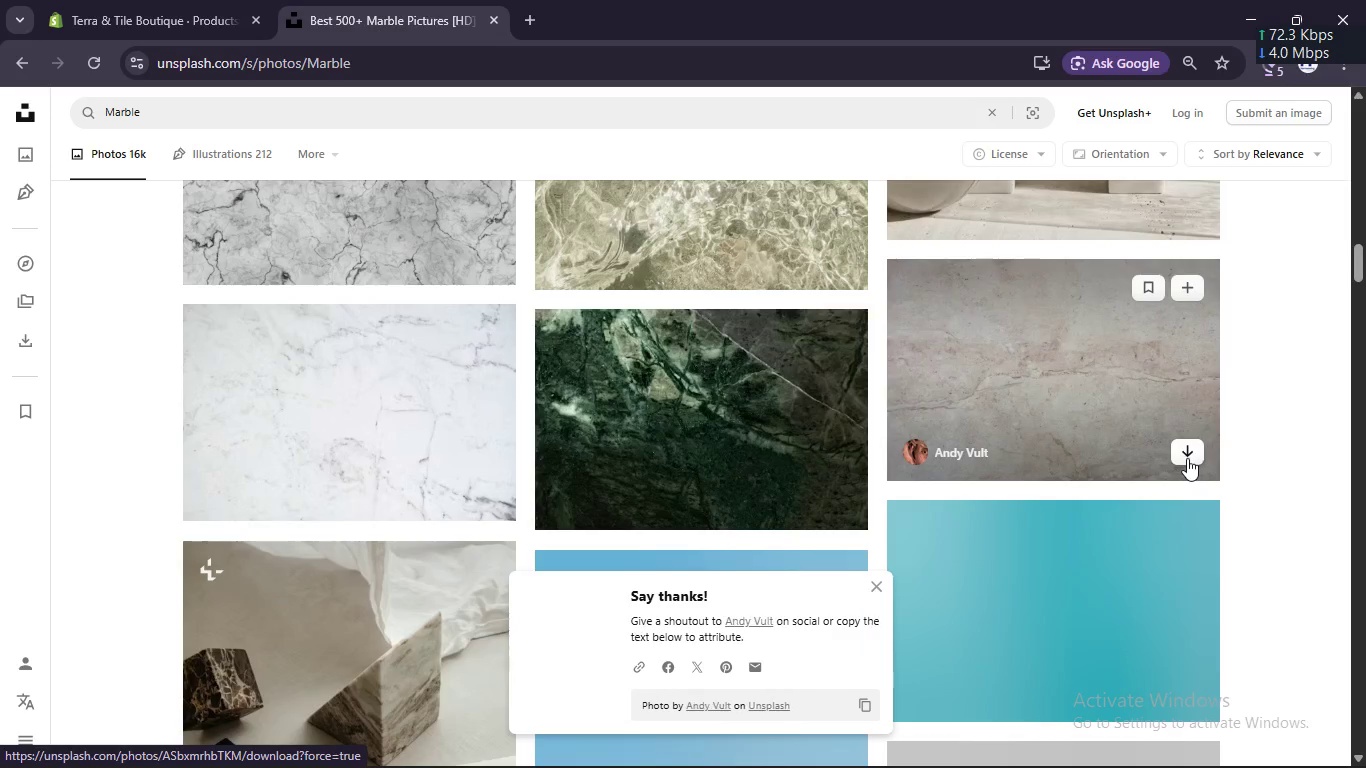 
scroll: coordinate [1182, 457], scroll_direction: down, amount: 8.0
 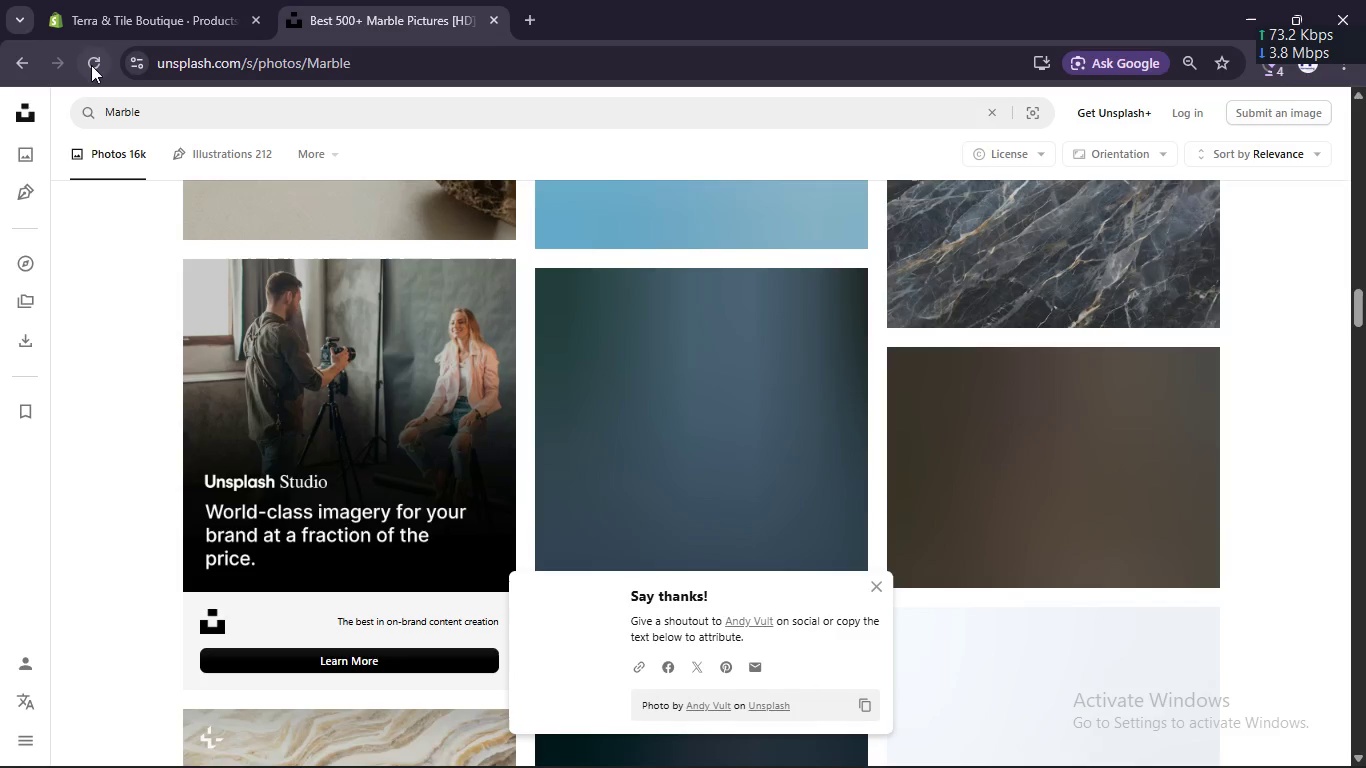 
left_click([91, 65])
 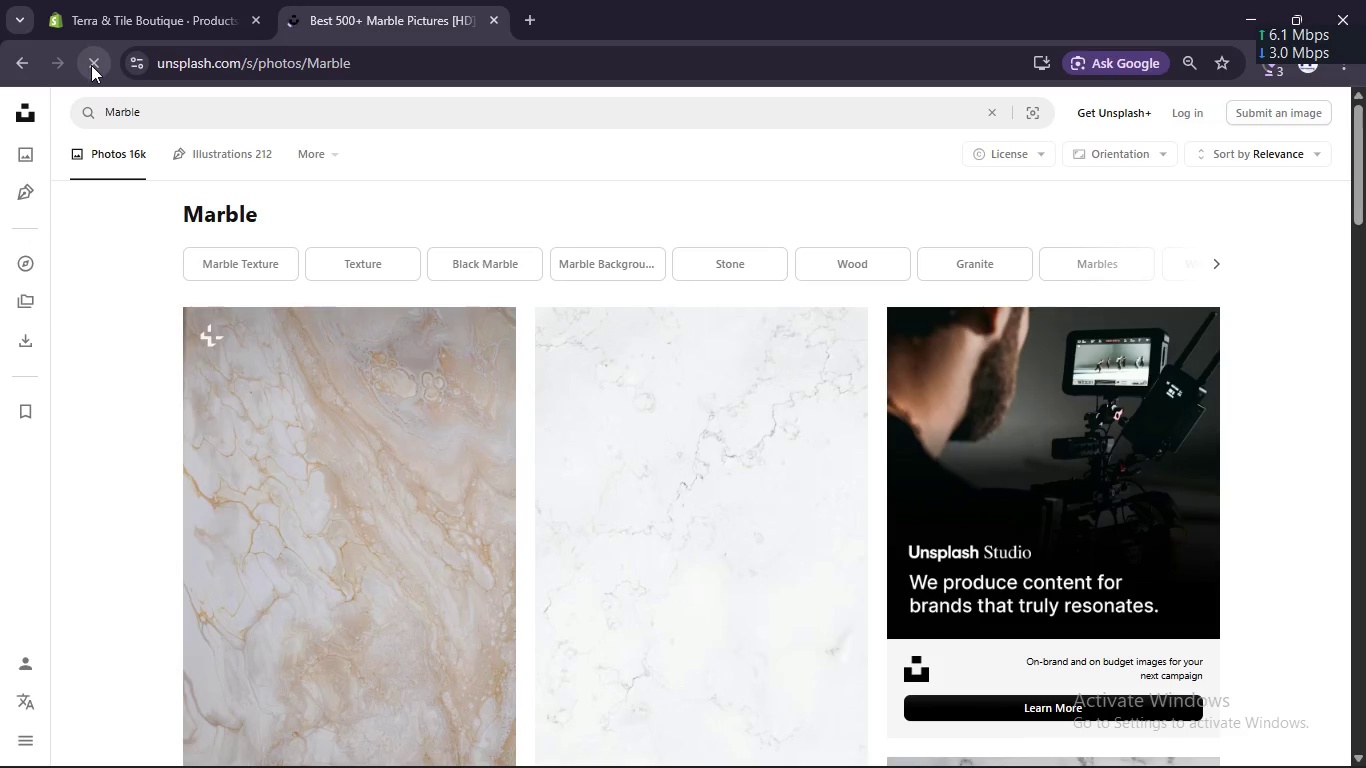 
wait(8.73)
 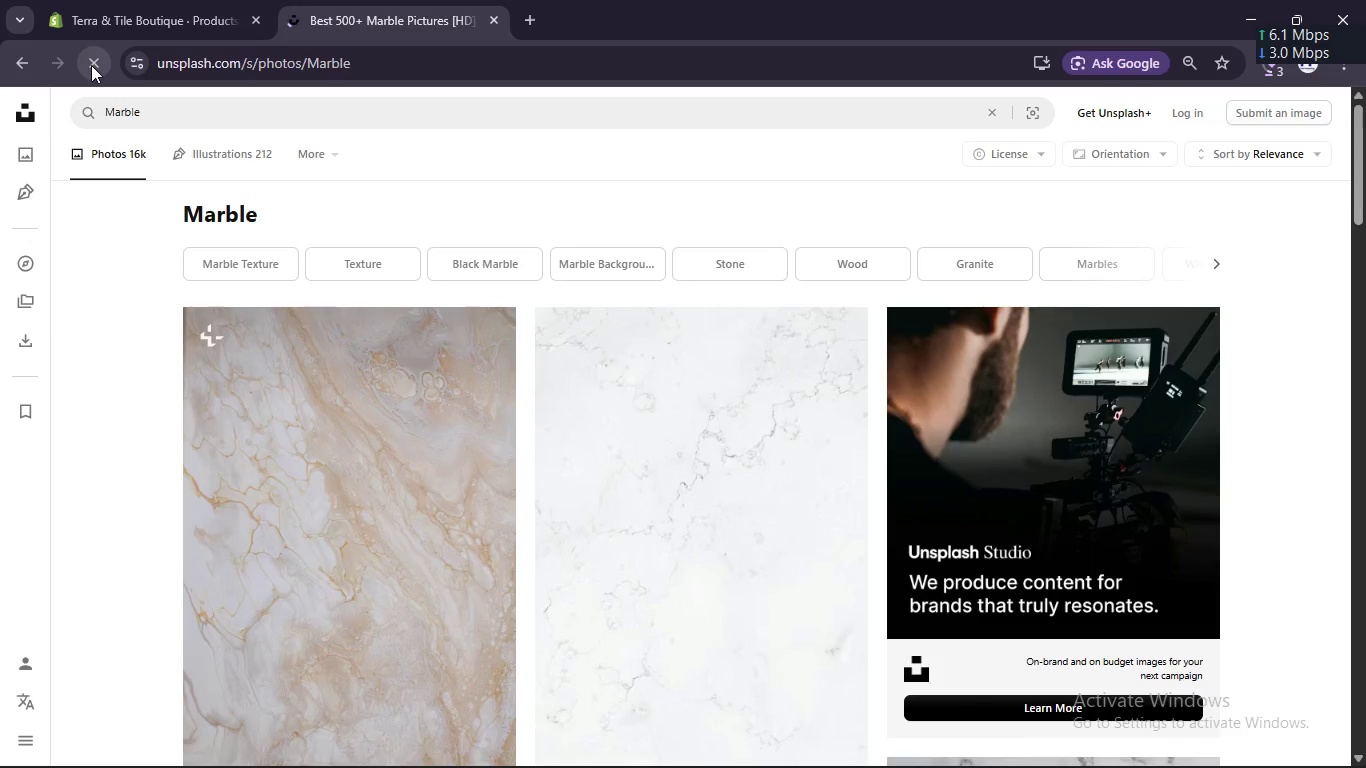 
scroll: coordinate [597, 536], scroll_direction: down, amount: 27.0
 